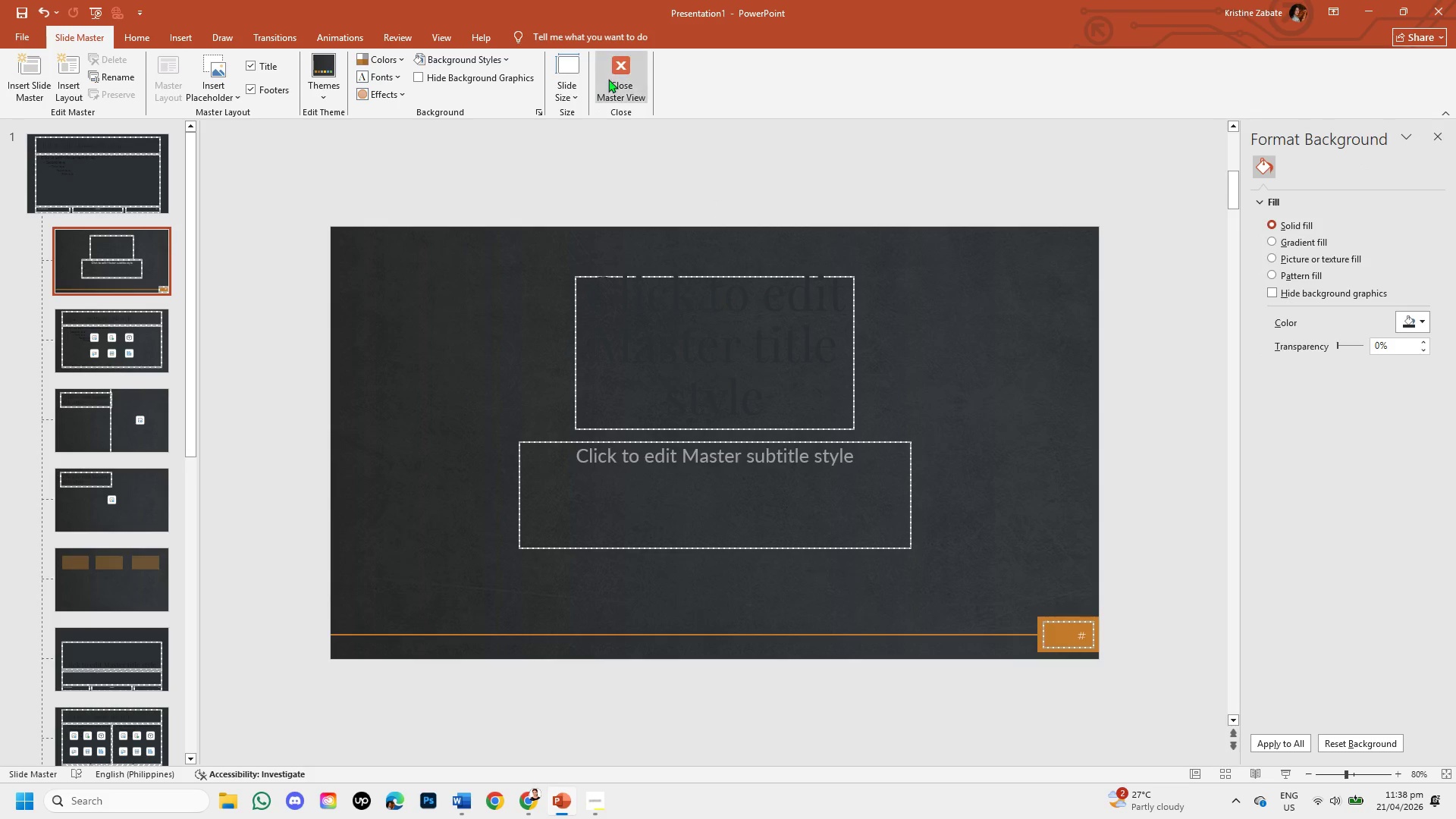 
left_click([614, 78])
 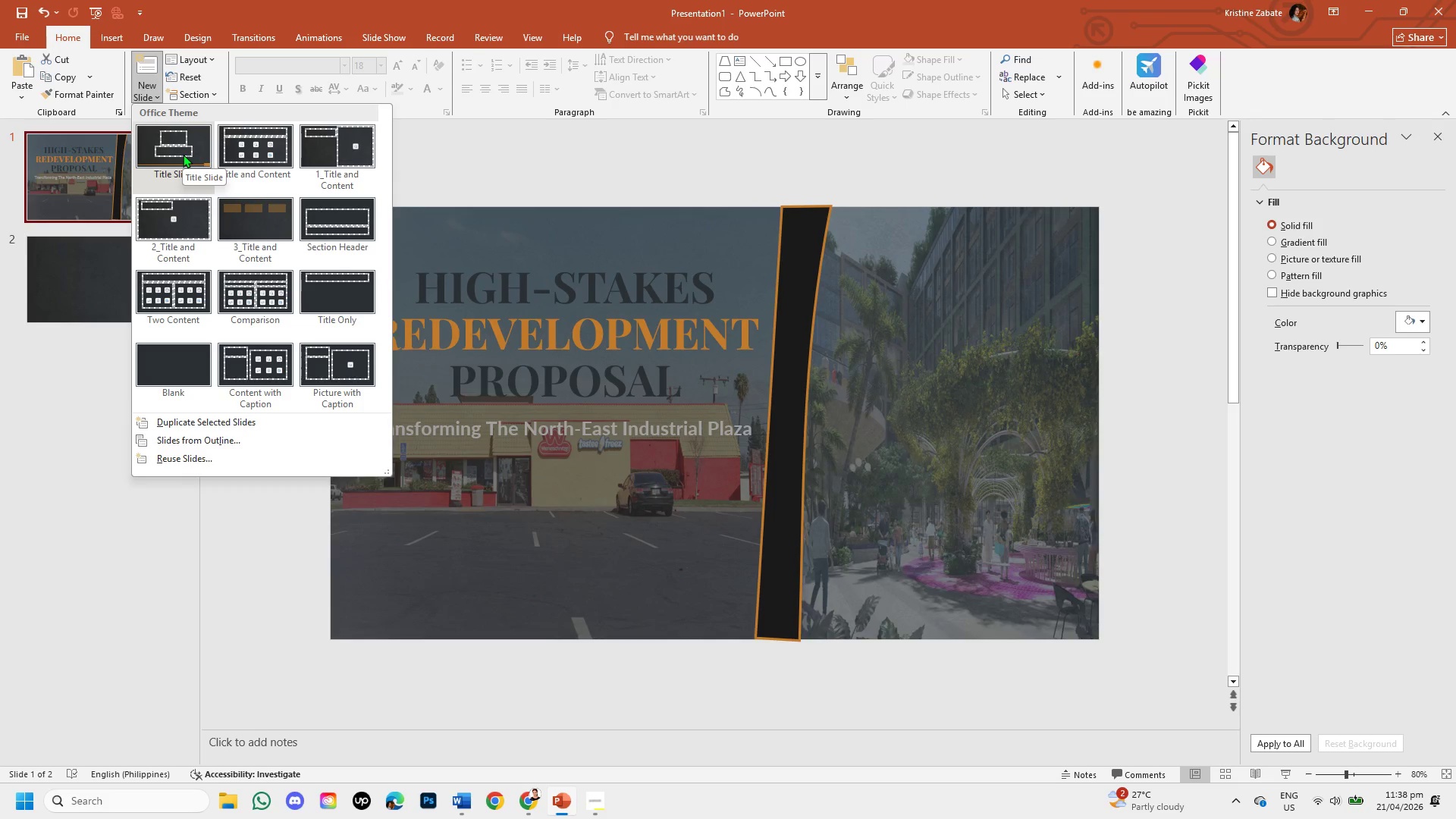 
wait(24.45)
 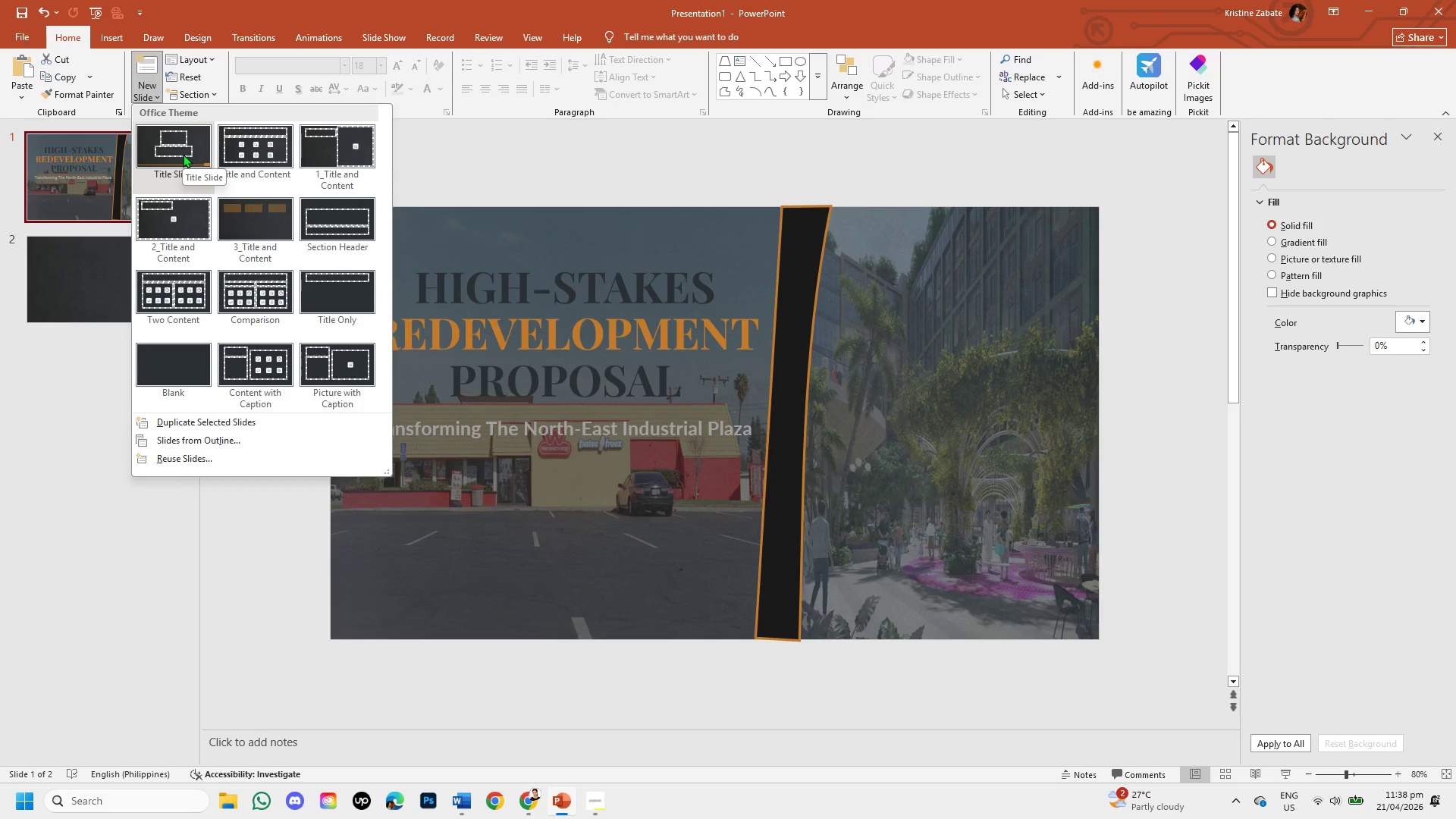 
left_click([209, 60])
 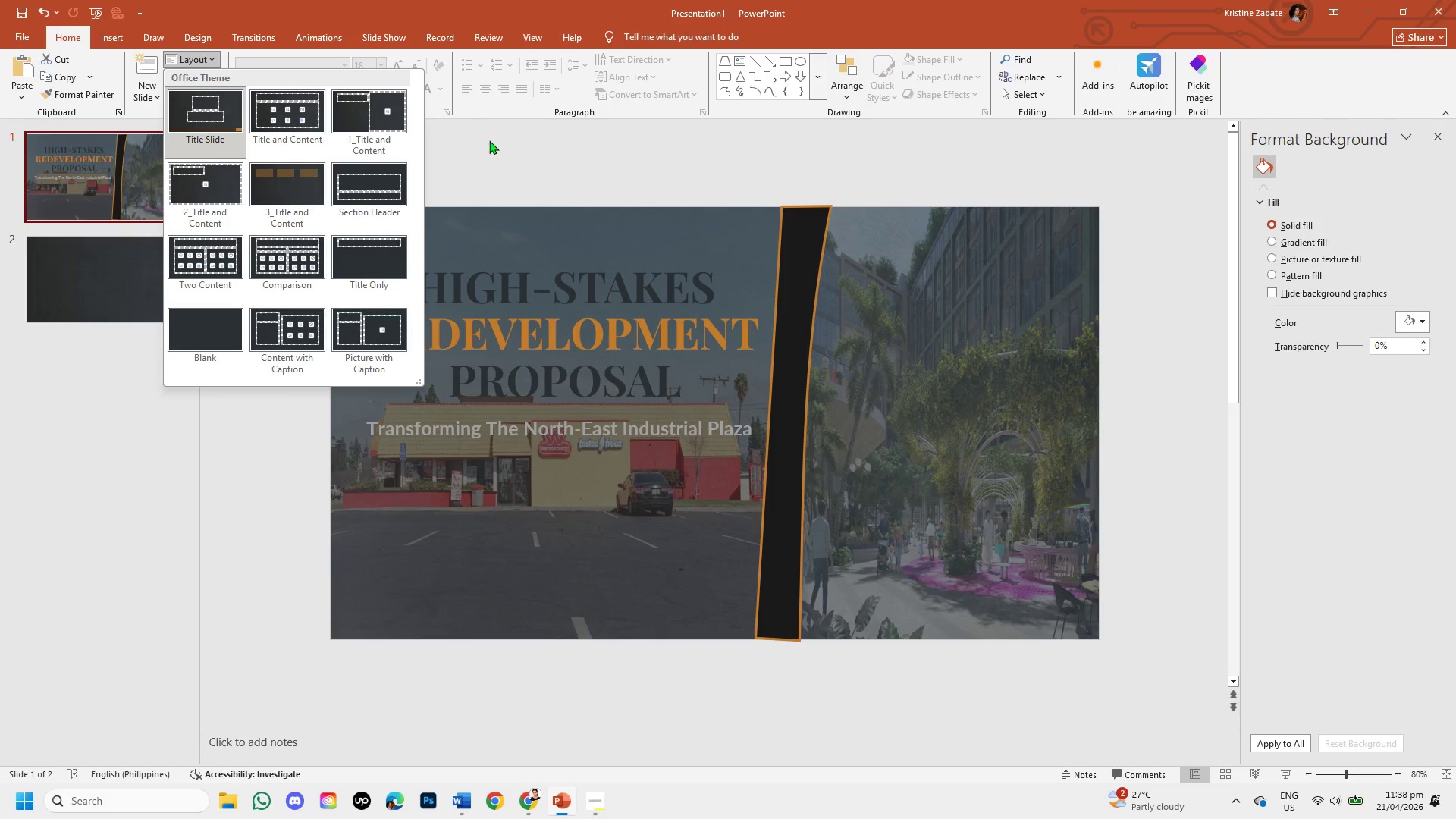 
left_click([490, 143])
 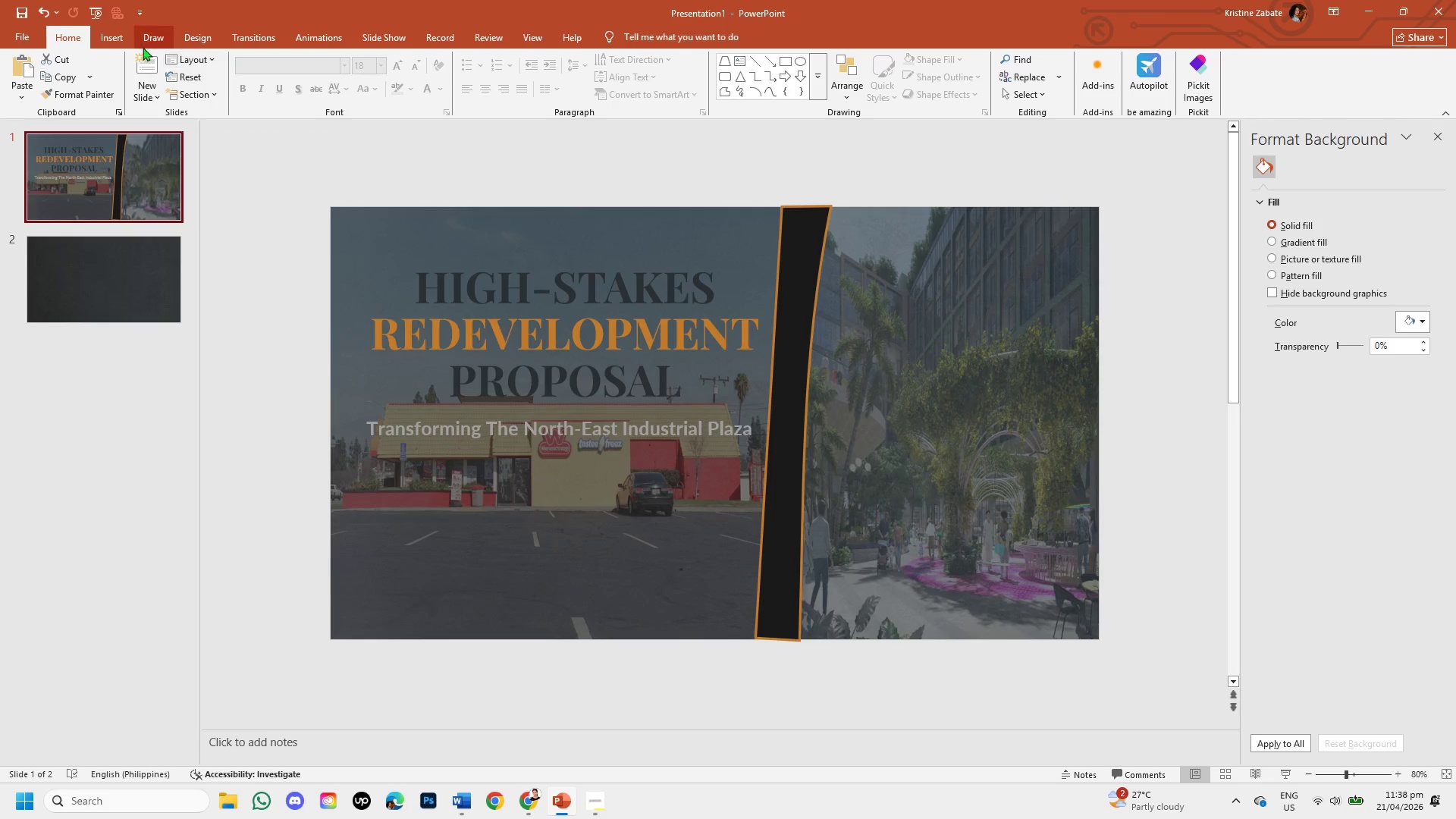 
left_click([113, 42])
 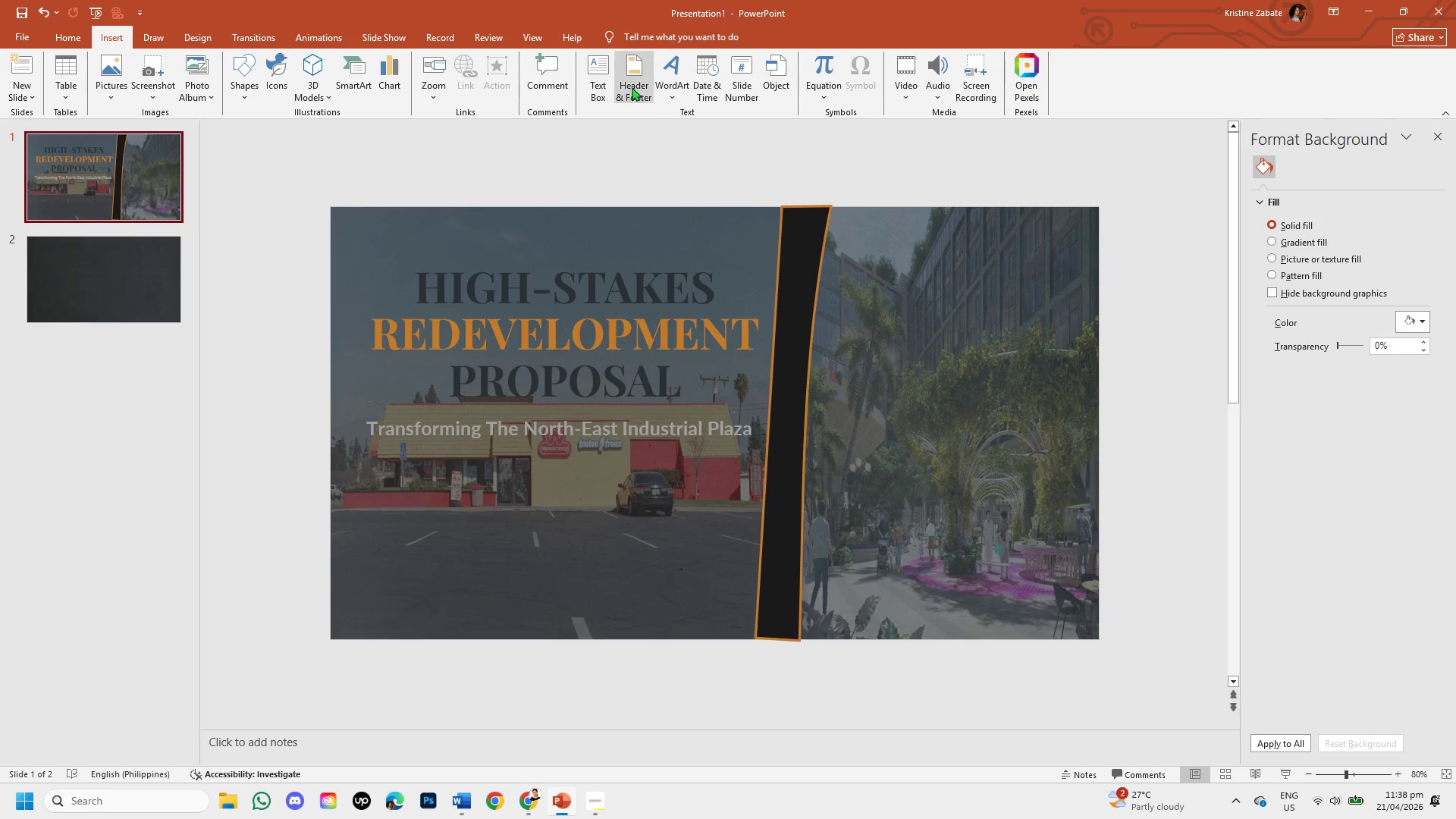 
left_click([636, 98])
 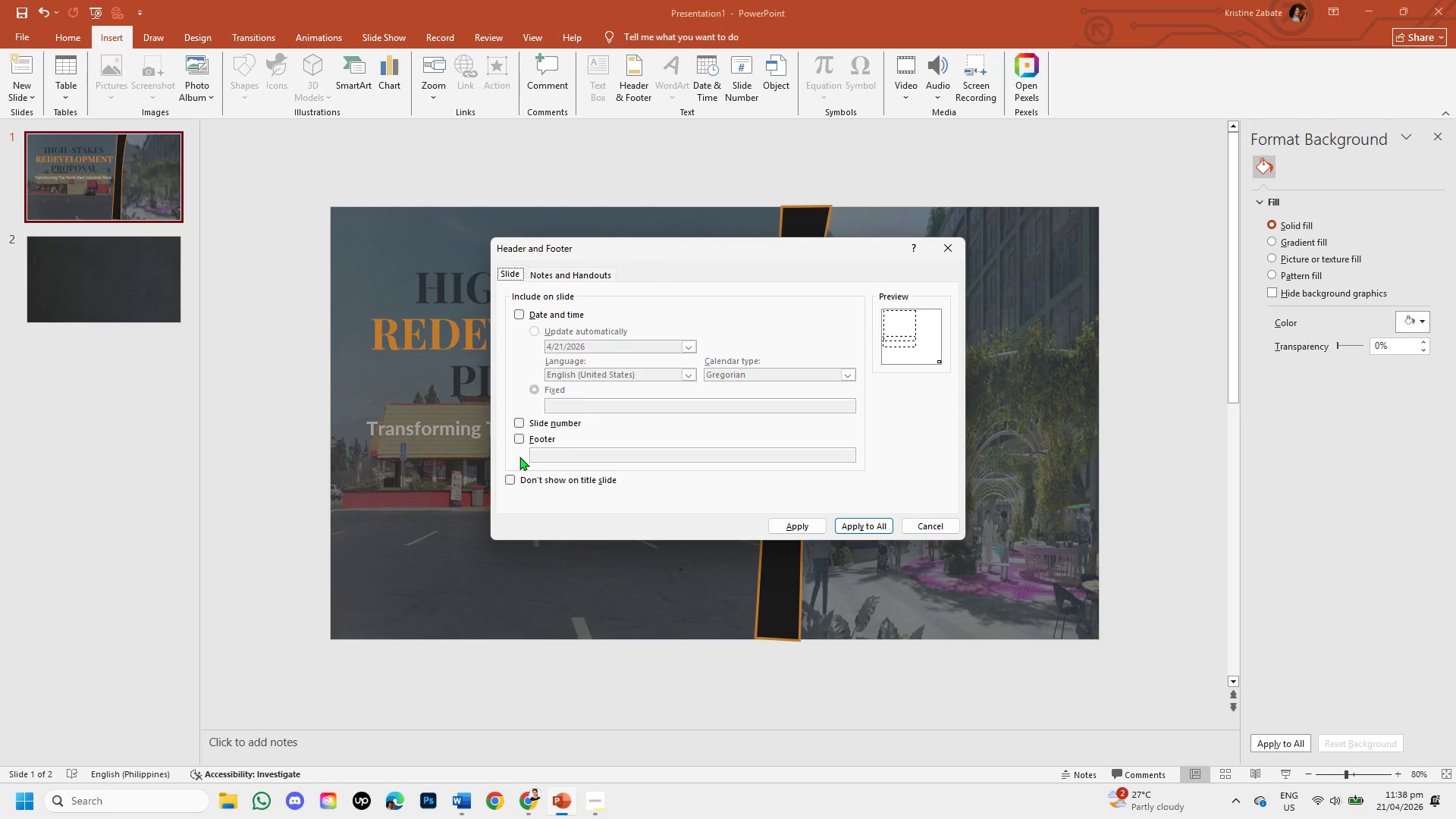 
left_click([518, 438])
 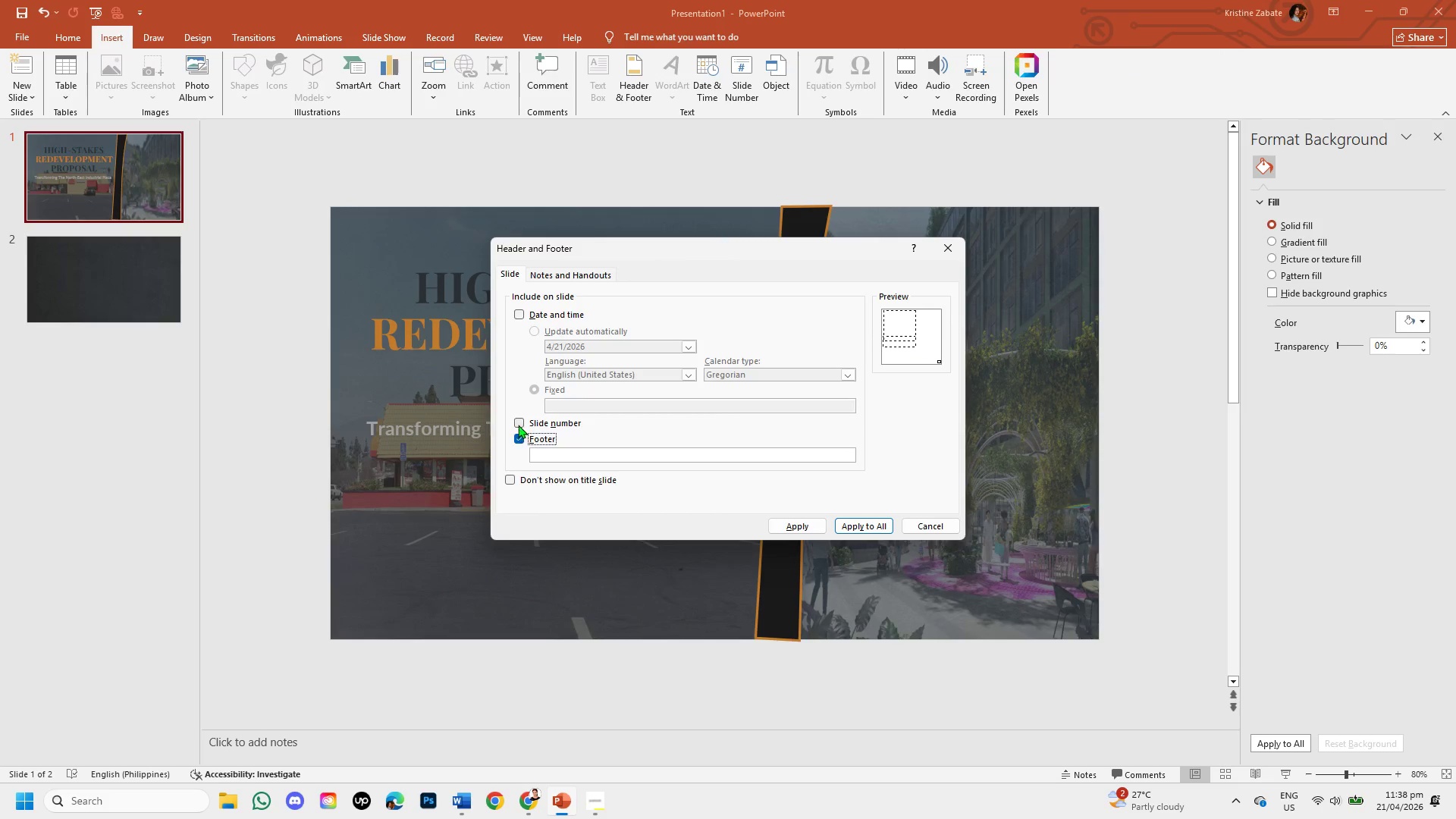 
left_click([518, 422])
 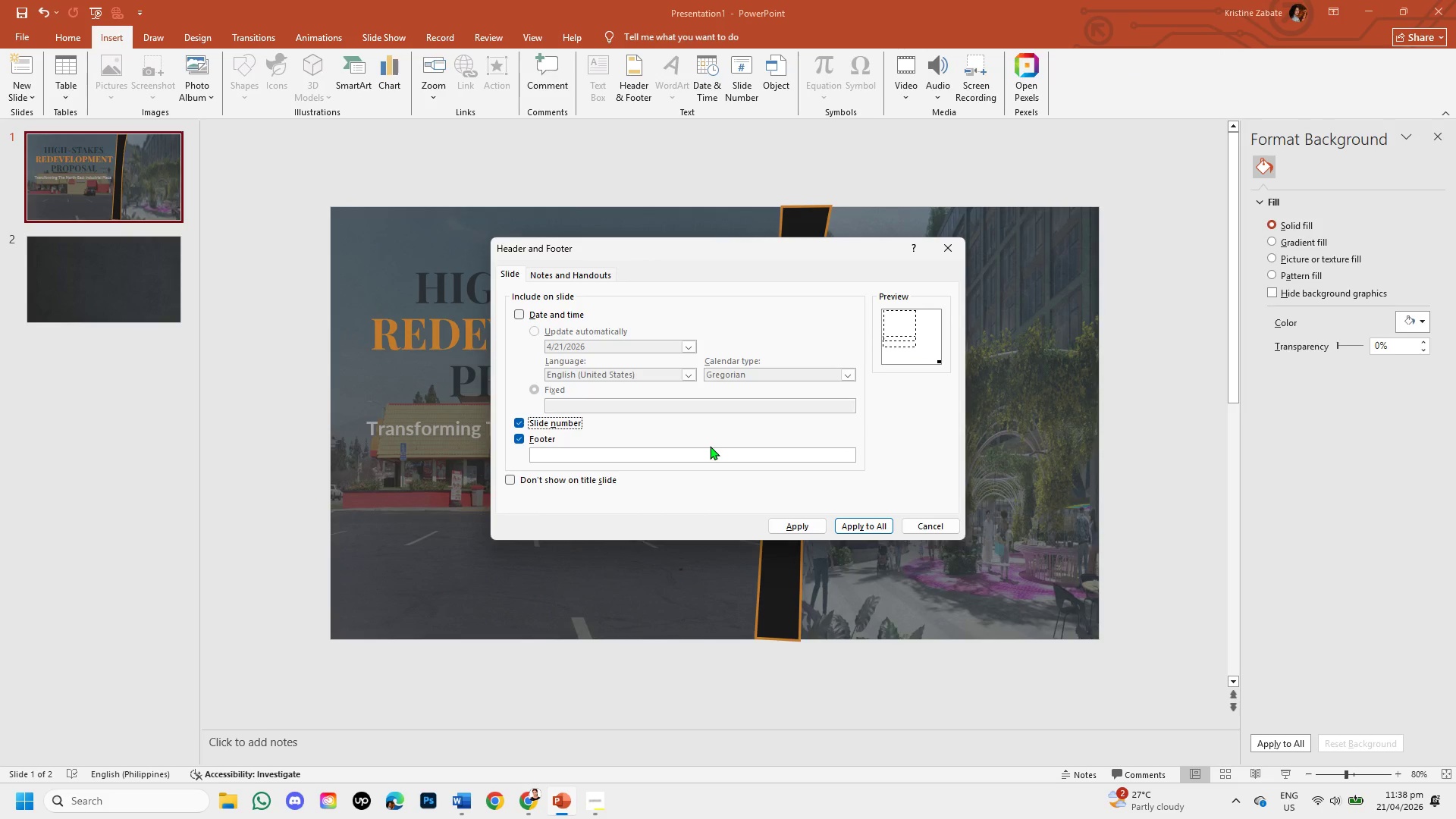 
scroll: coordinate [711, 446], scroll_direction: down, amount: 2.0
 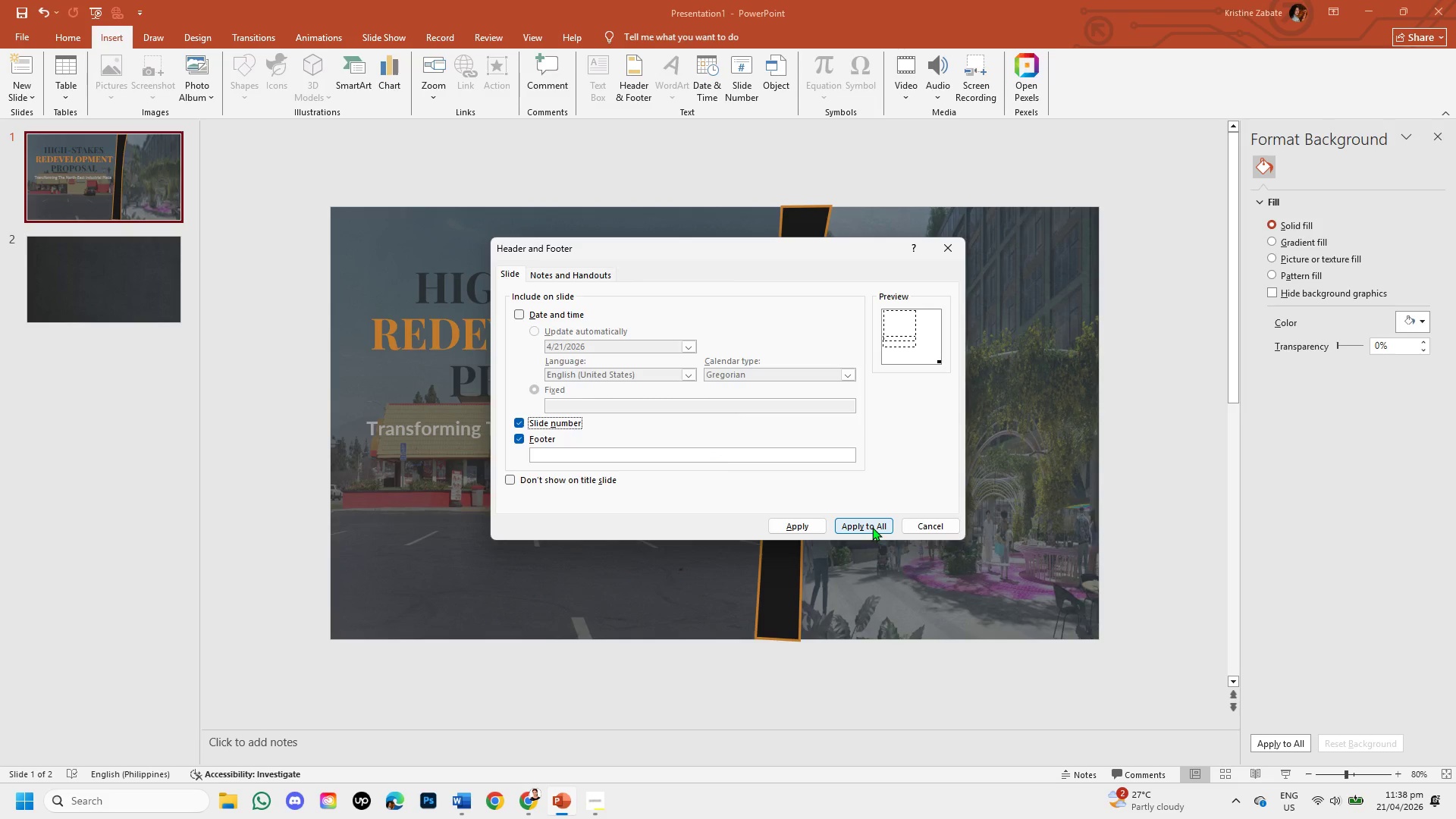 
left_click([872, 527])
 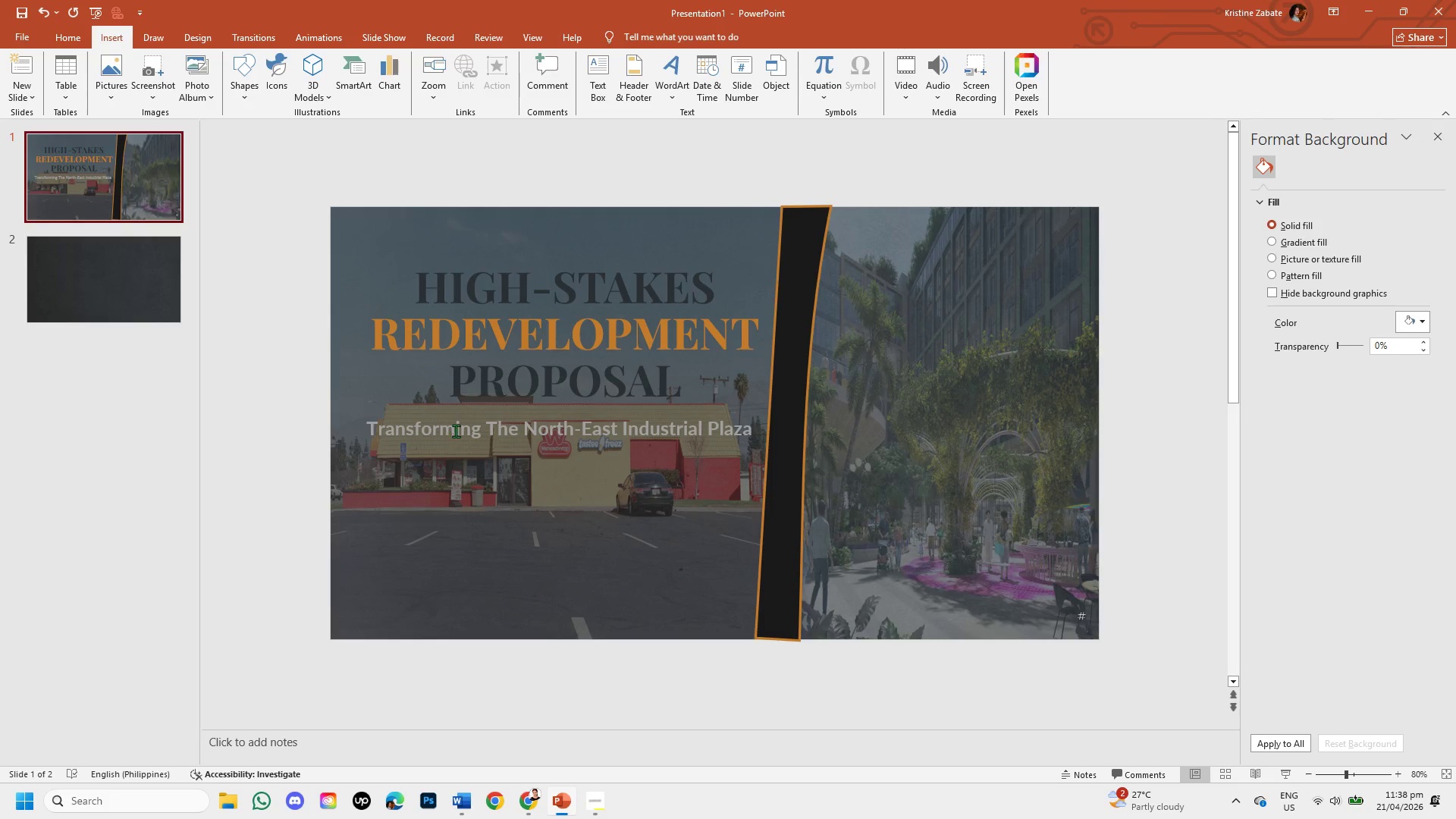 
wait(6.62)
 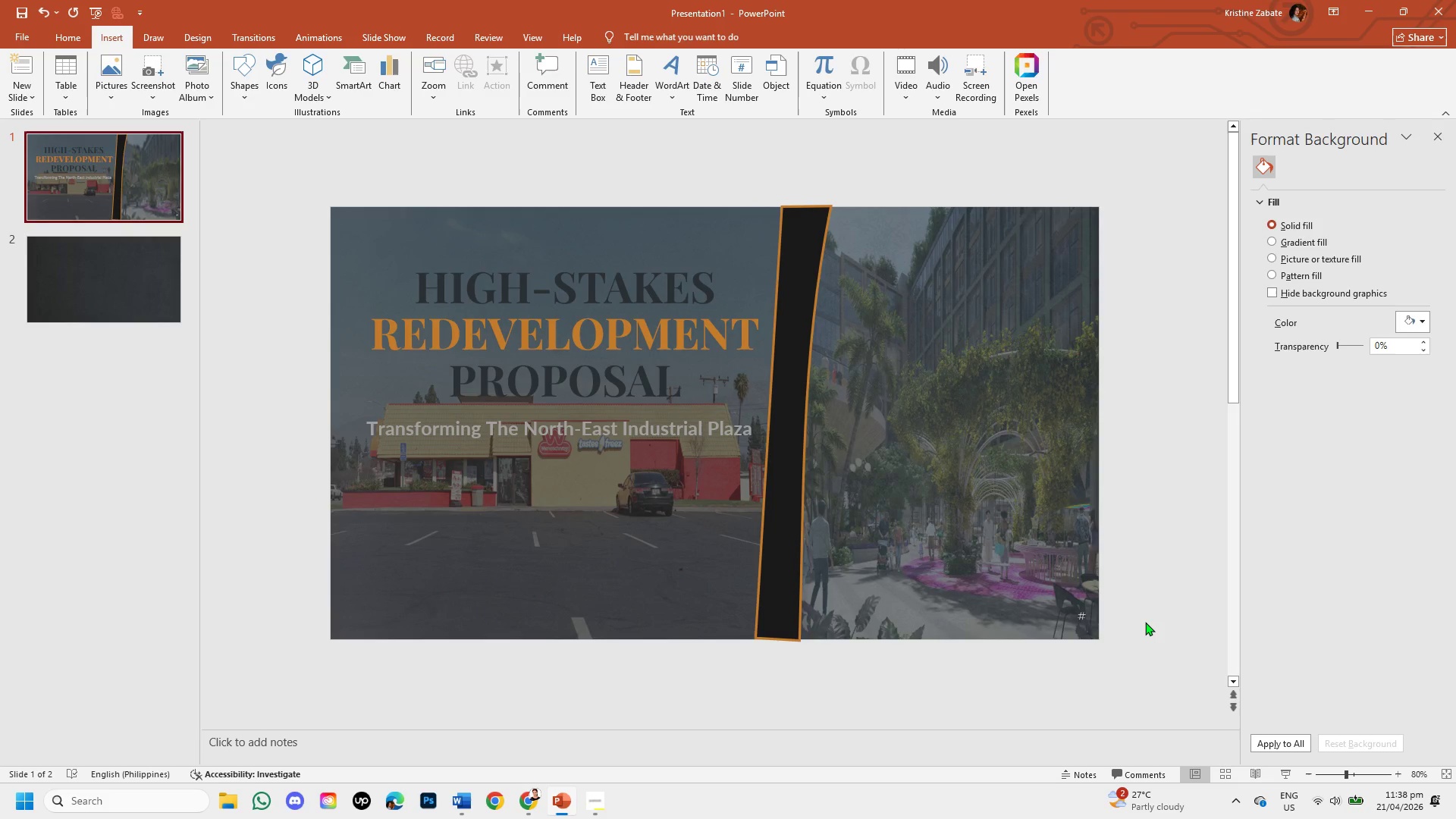 
left_click([1082, 617])
 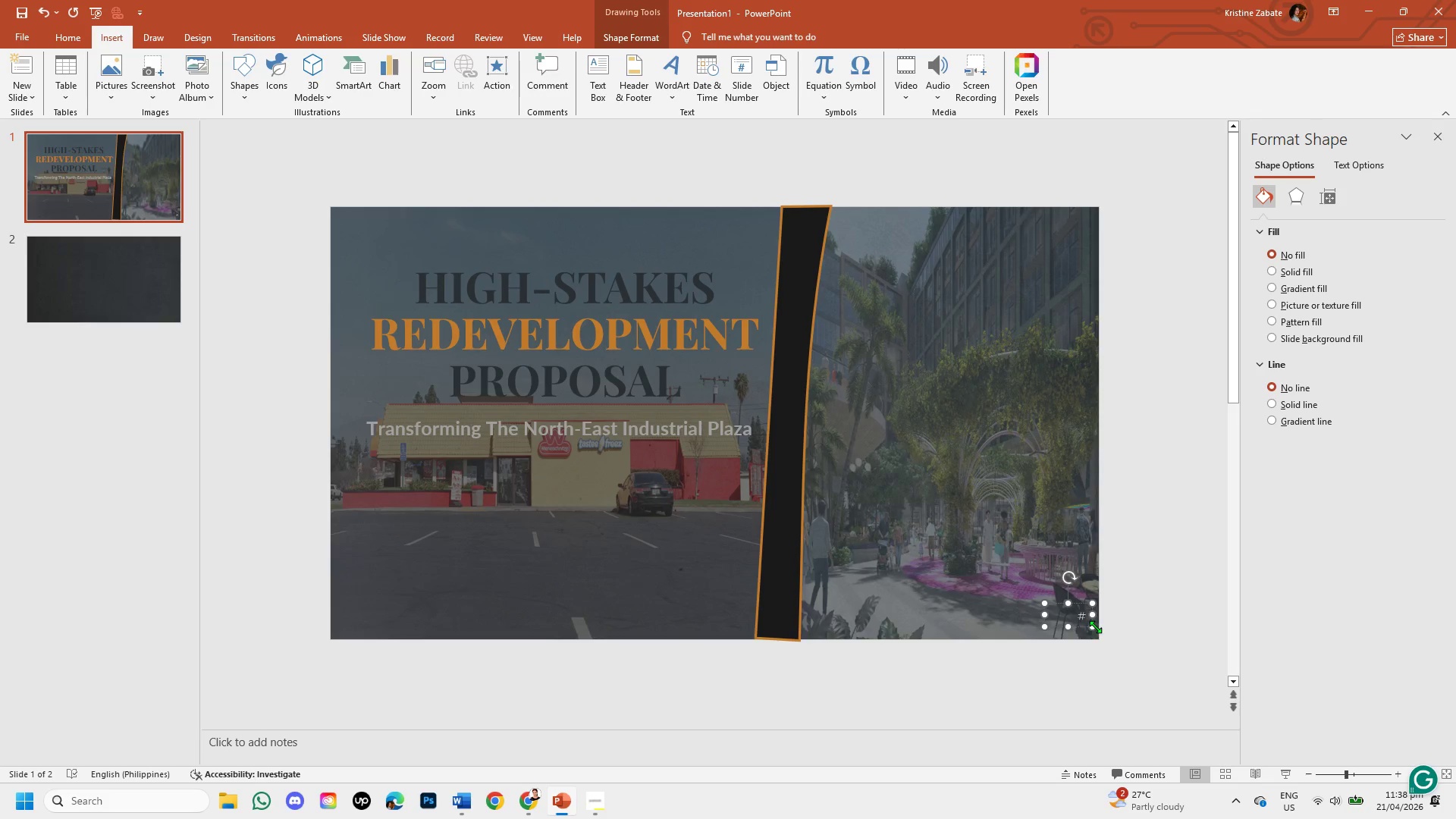 
key(Backspace)
 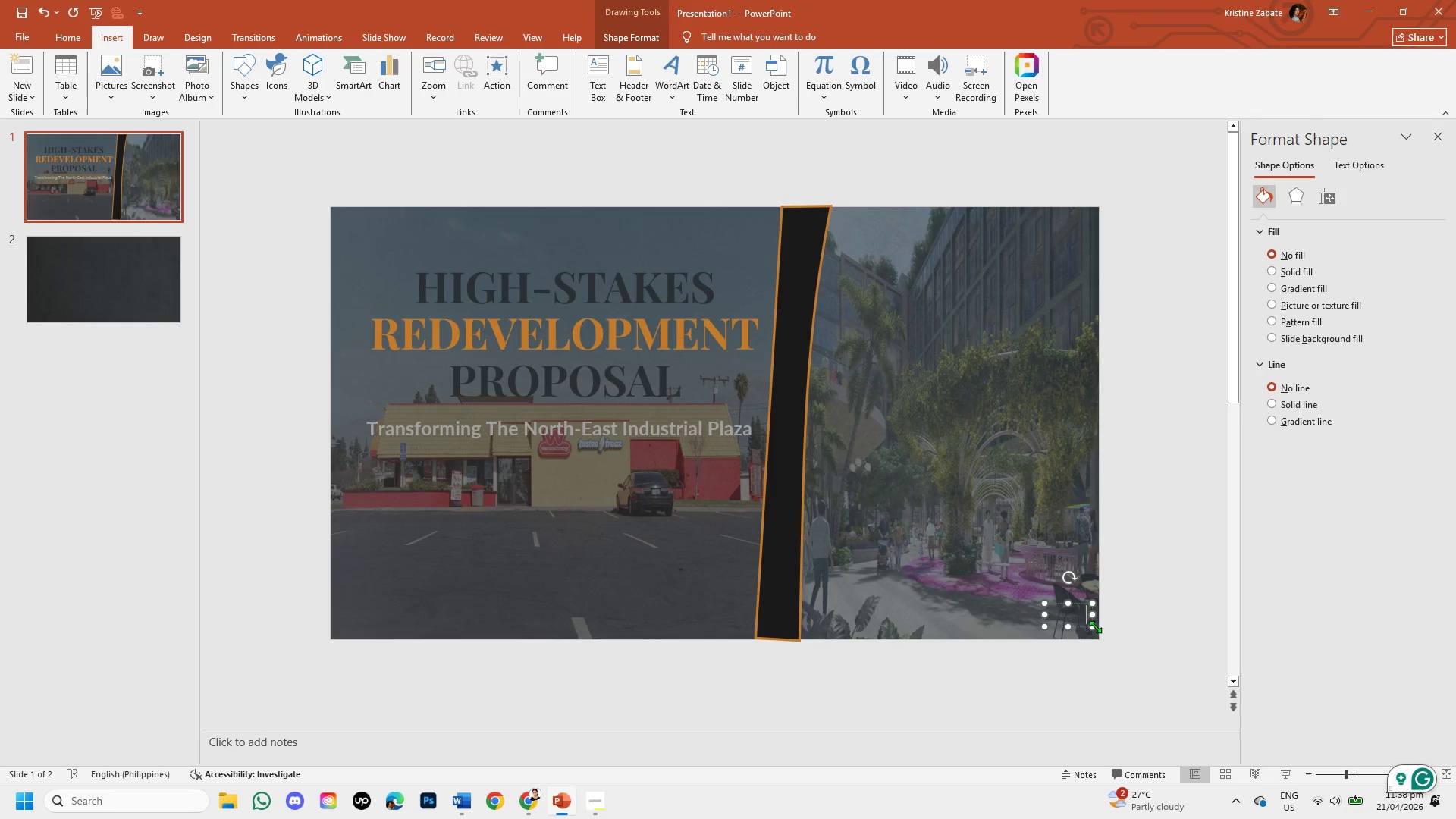 
key(Numpad0)
 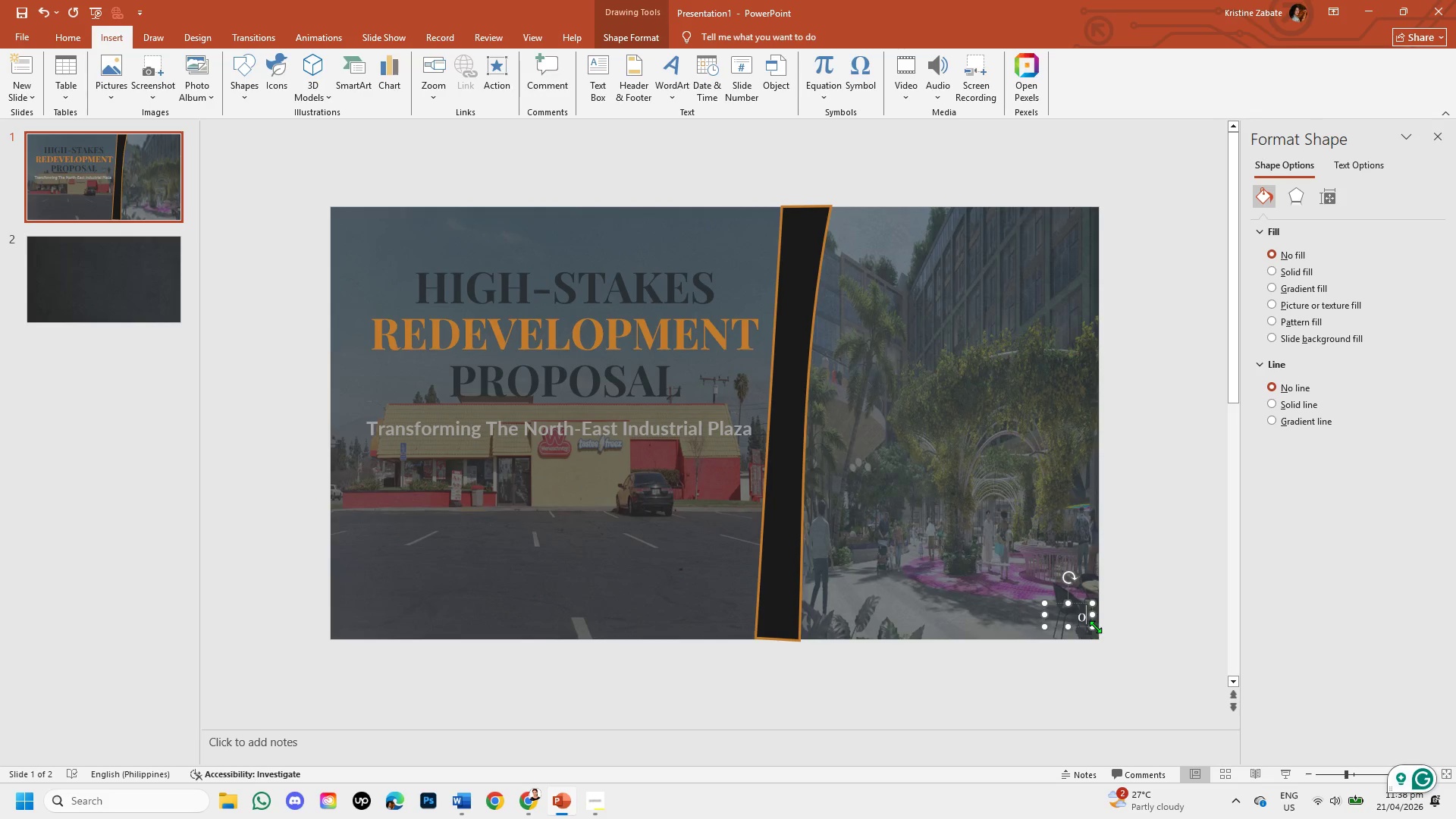 
key(Numpad1)
 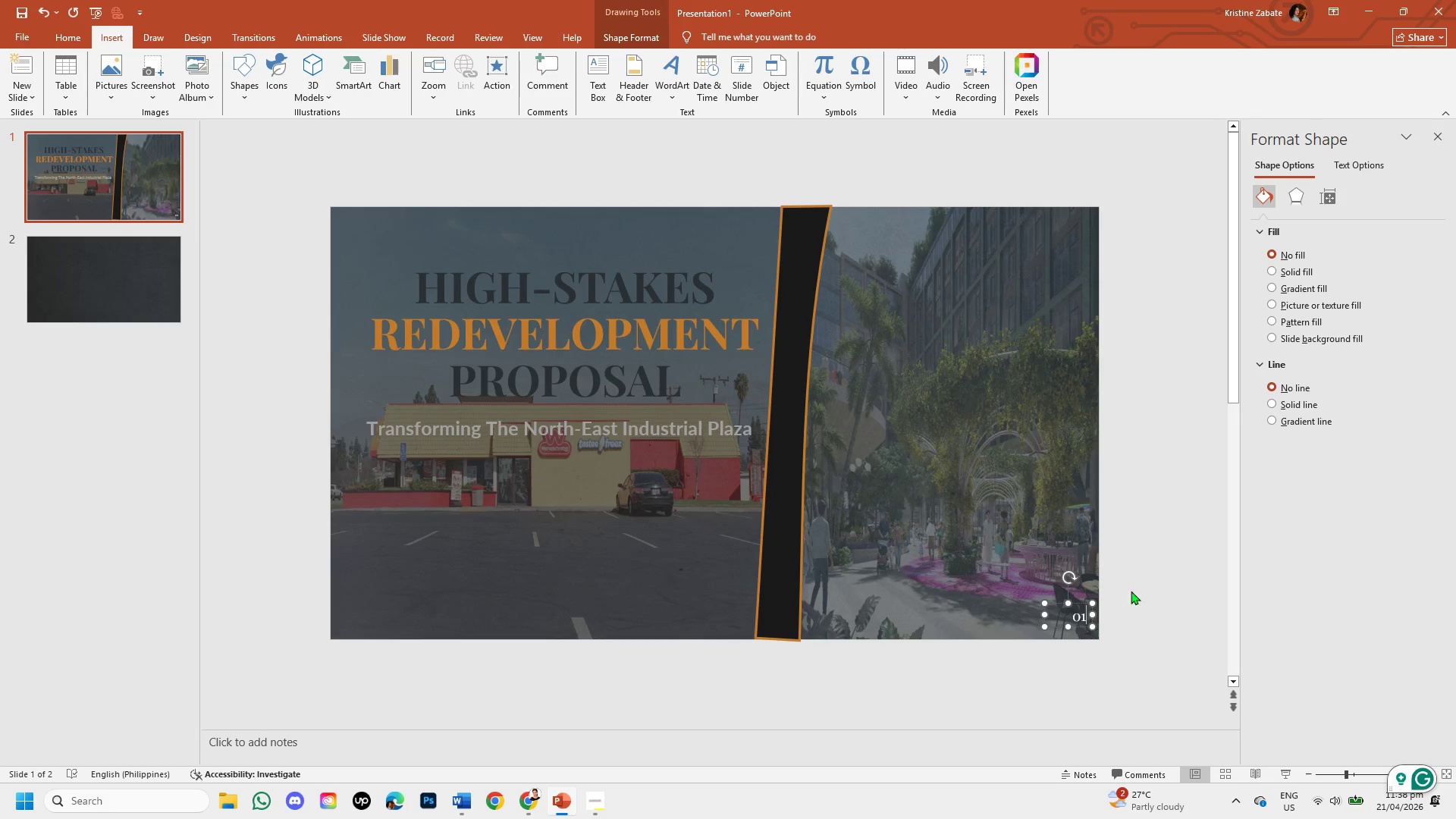 
left_click([1145, 571])
 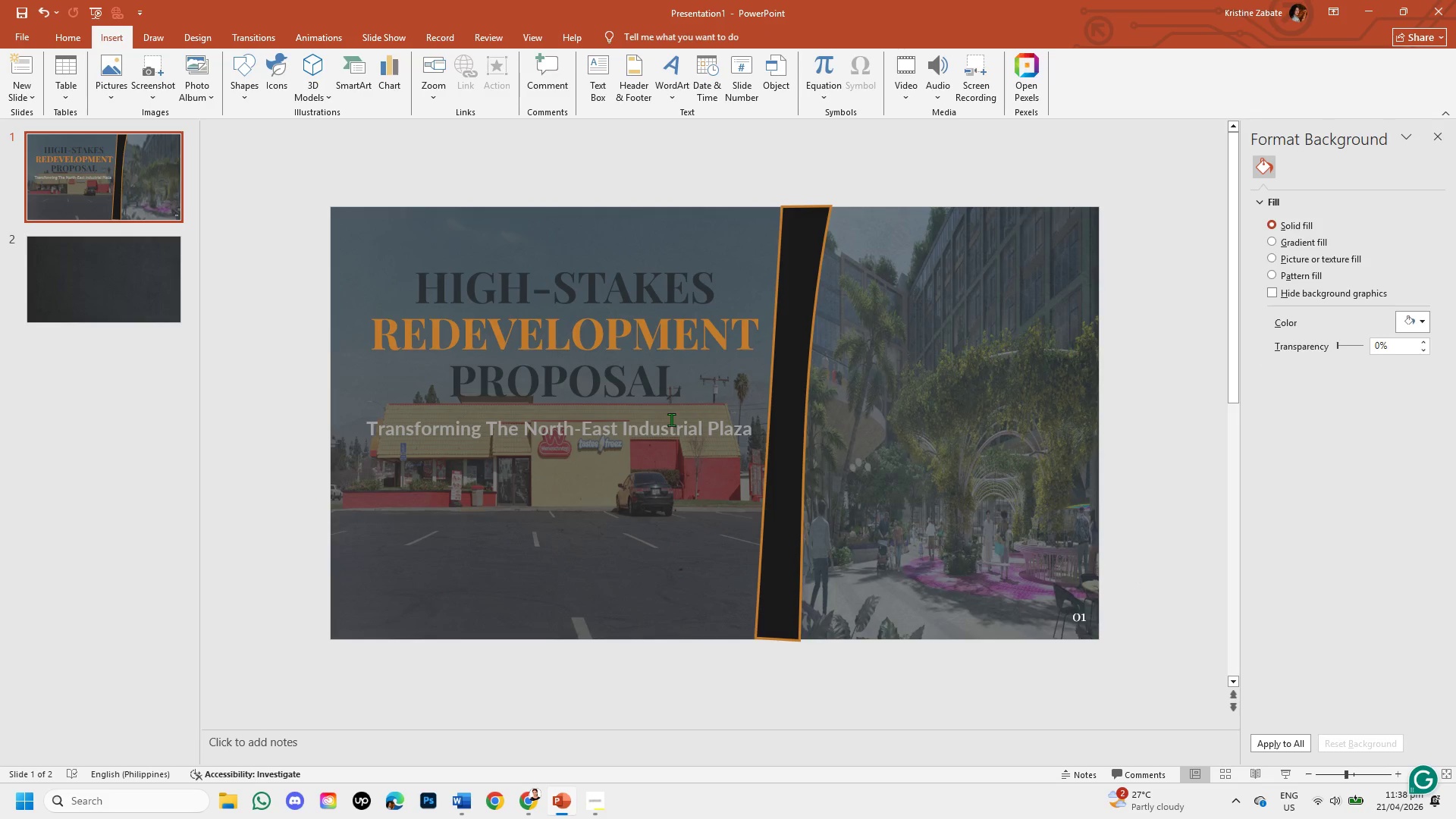 
left_click([1063, 619])
 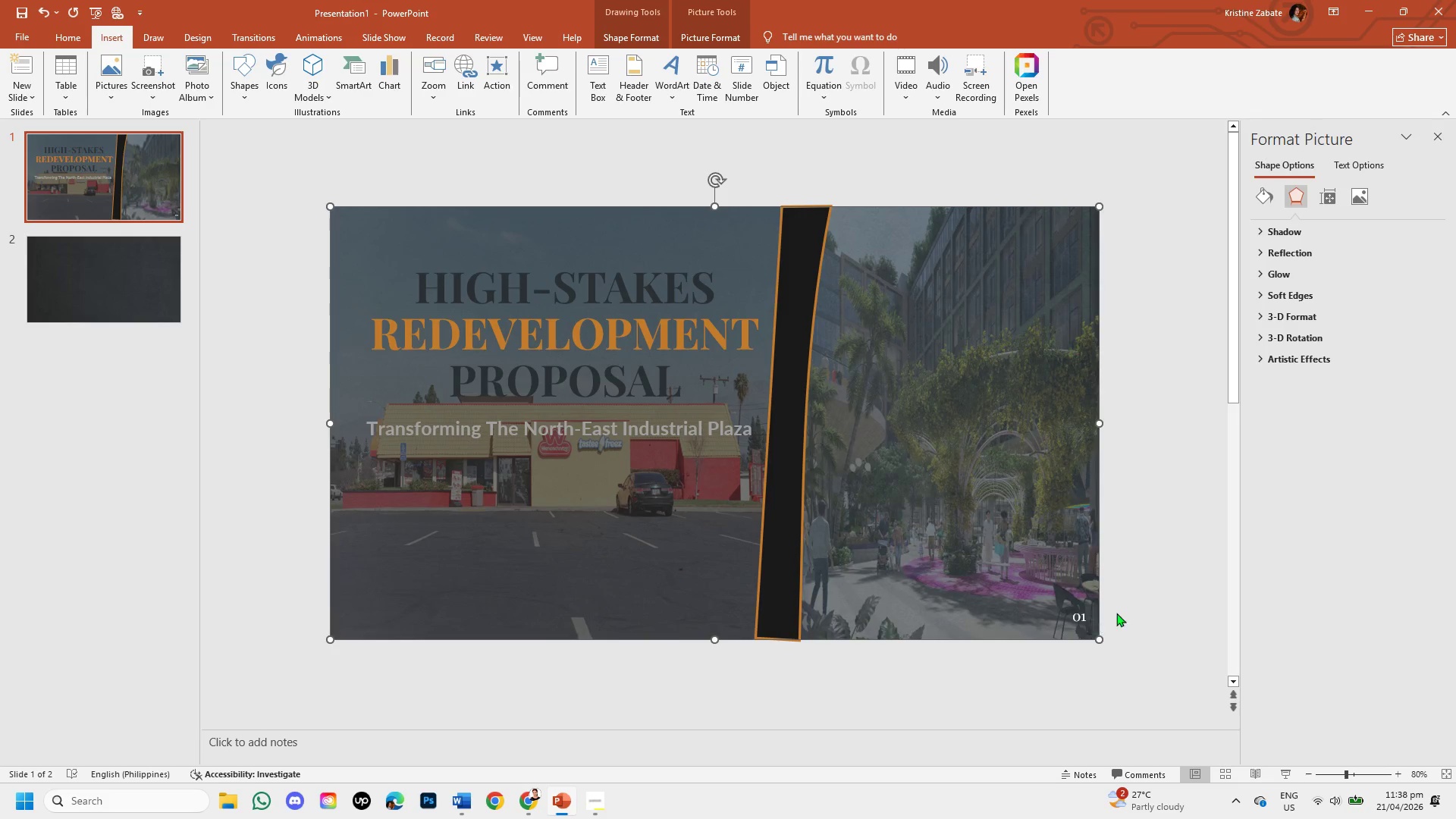 
left_click([1132, 609])
 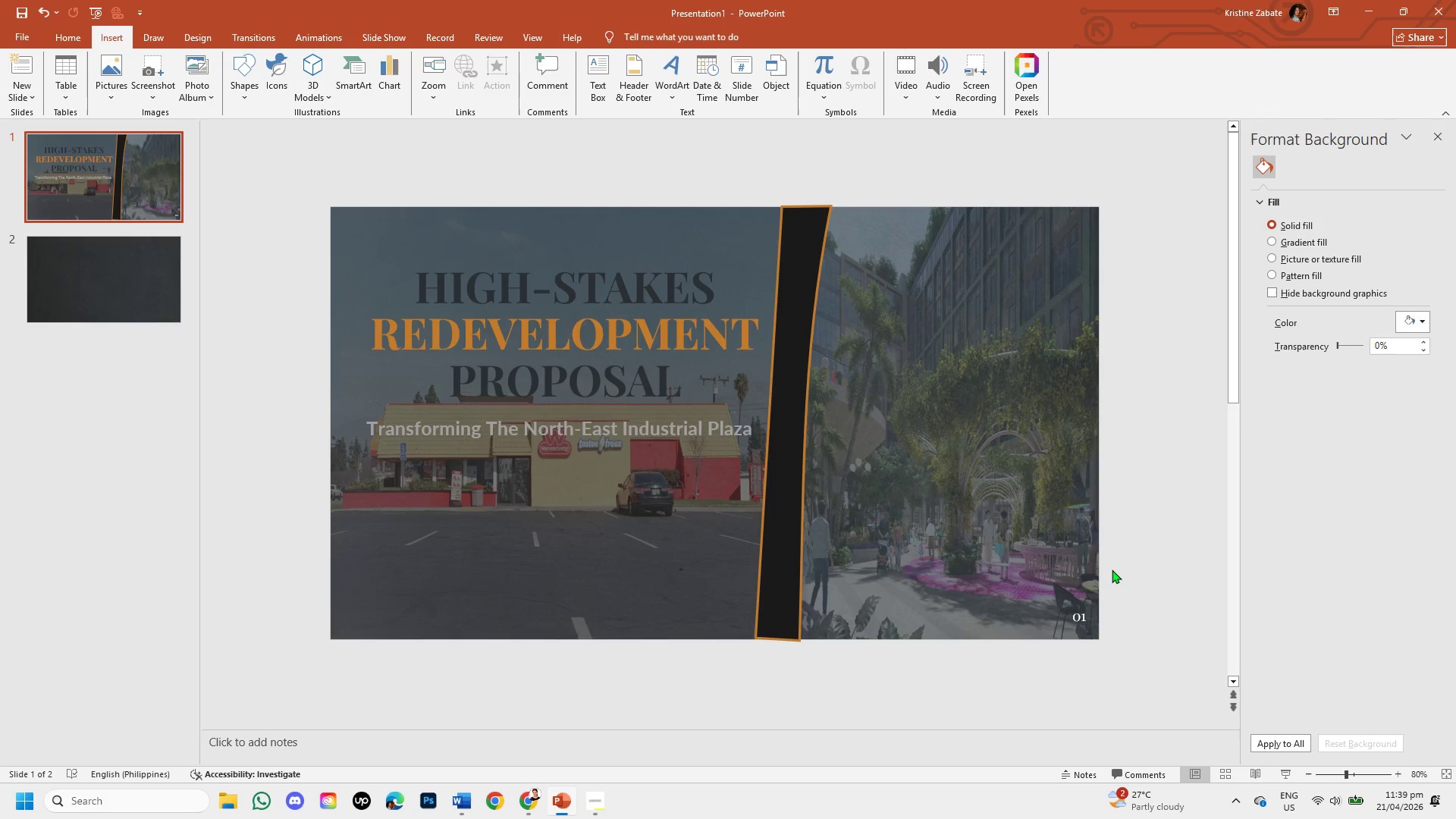 
wait(20.09)
 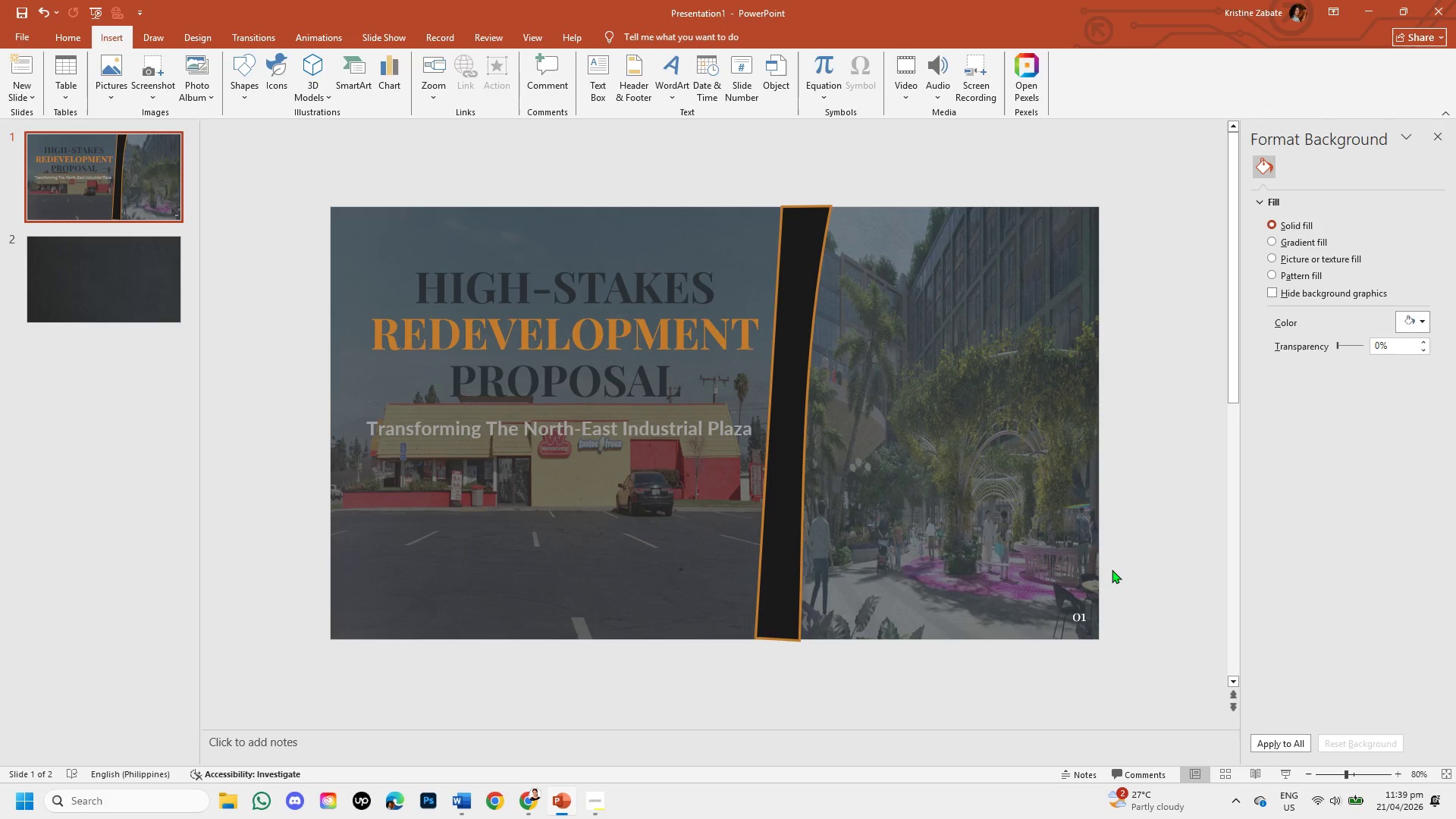 
left_click([535, 30])
 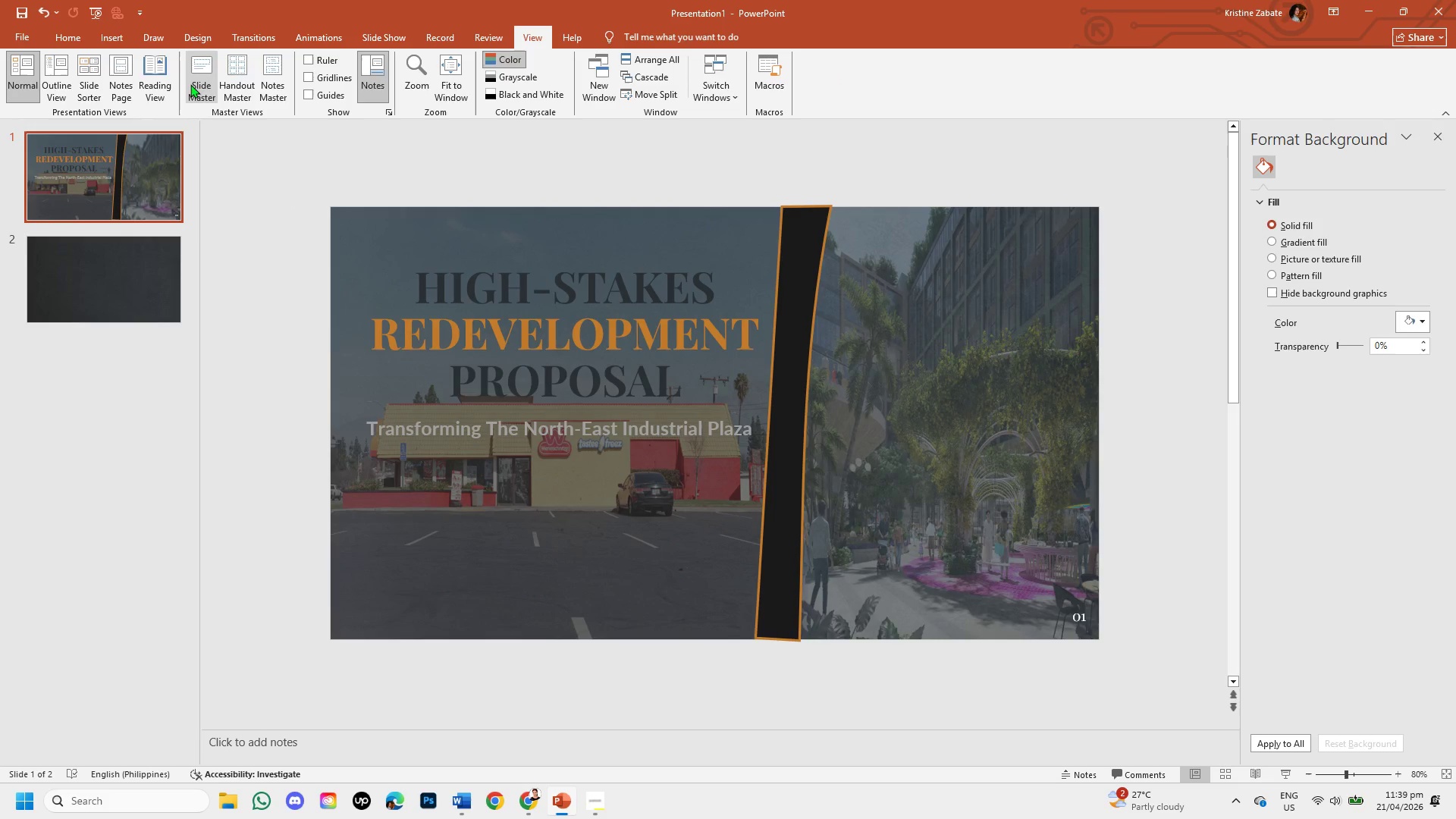 
left_click([193, 87])
 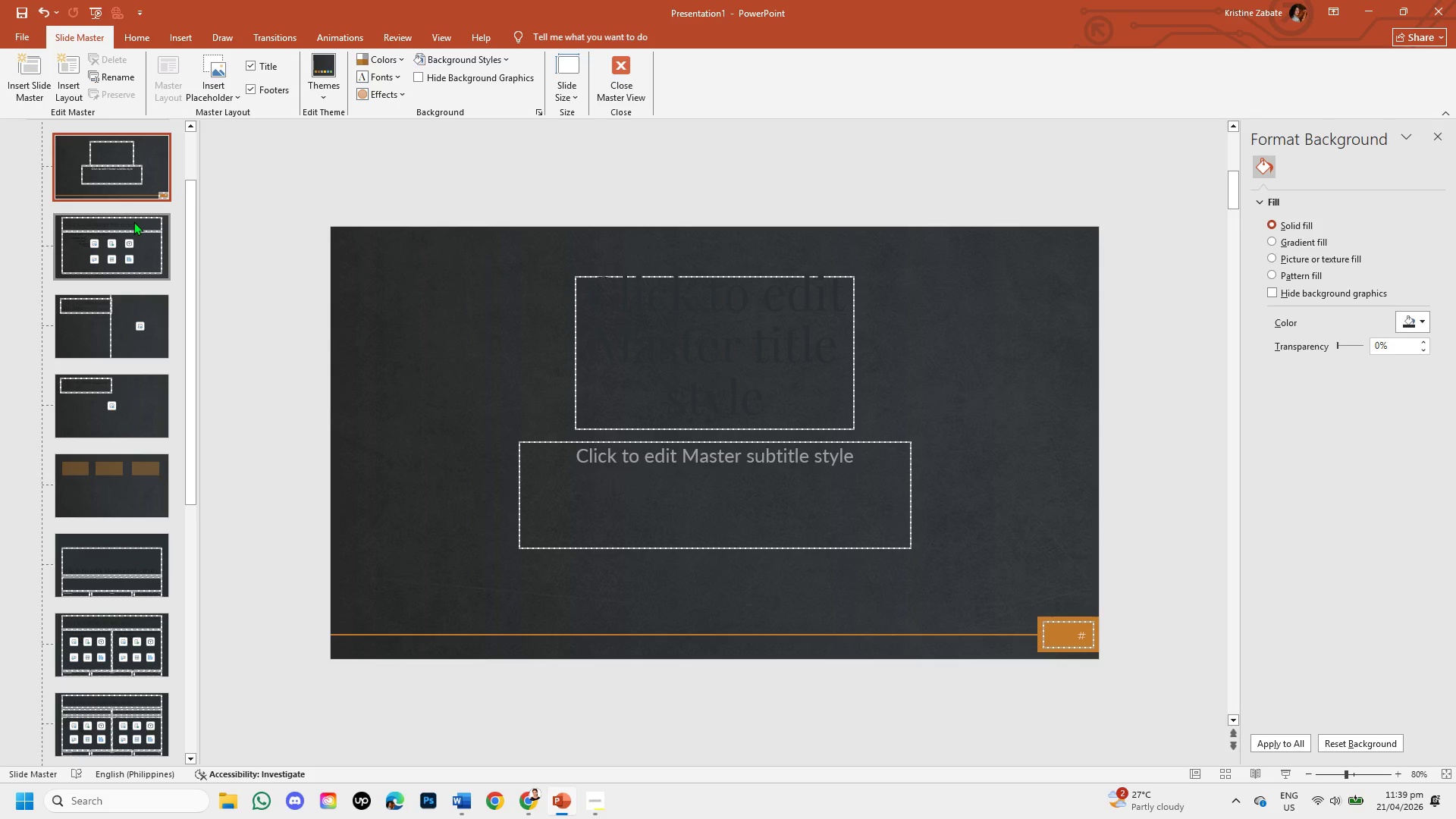 
wait(8.03)
 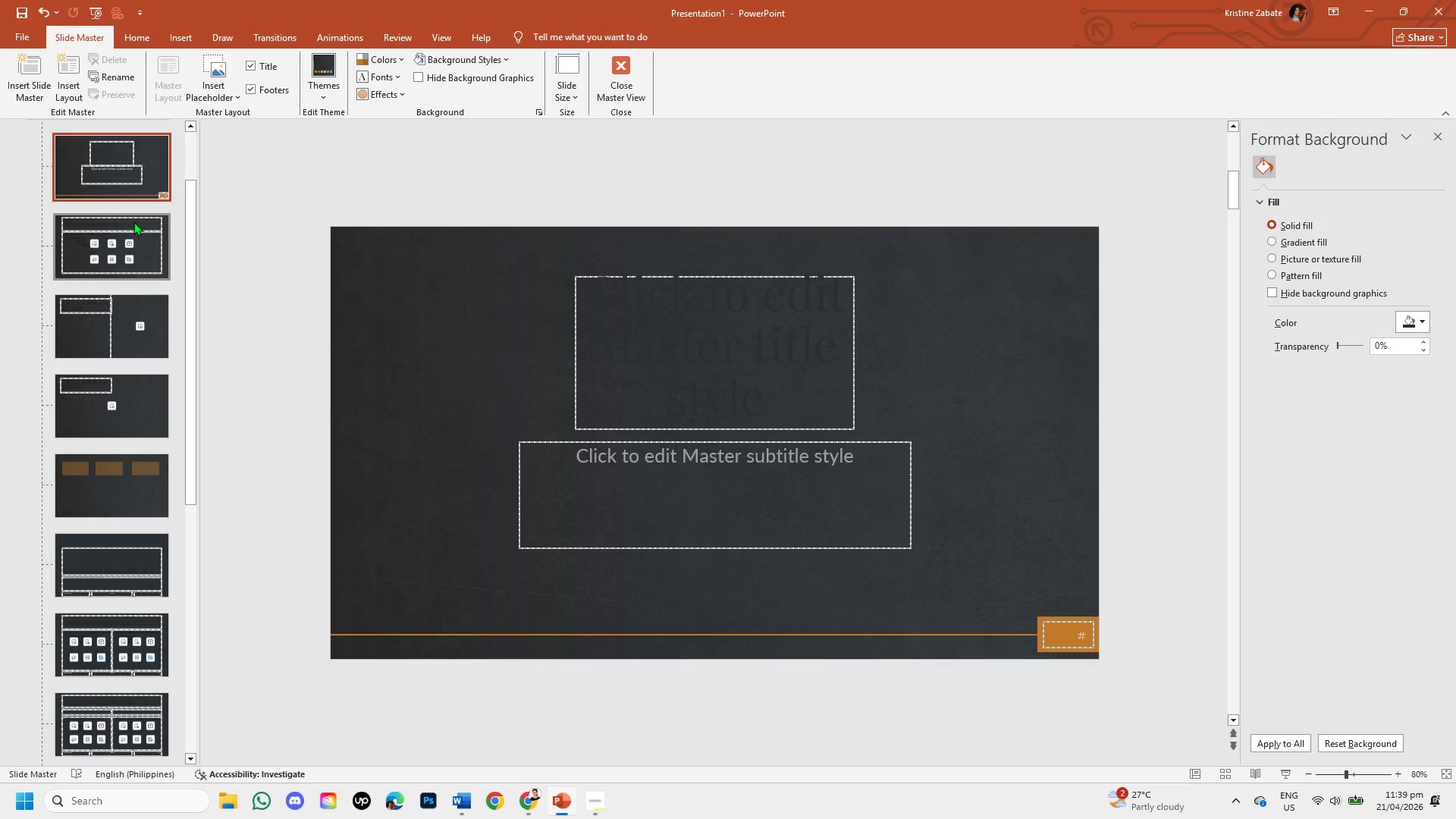 
left_click([69, 246])
 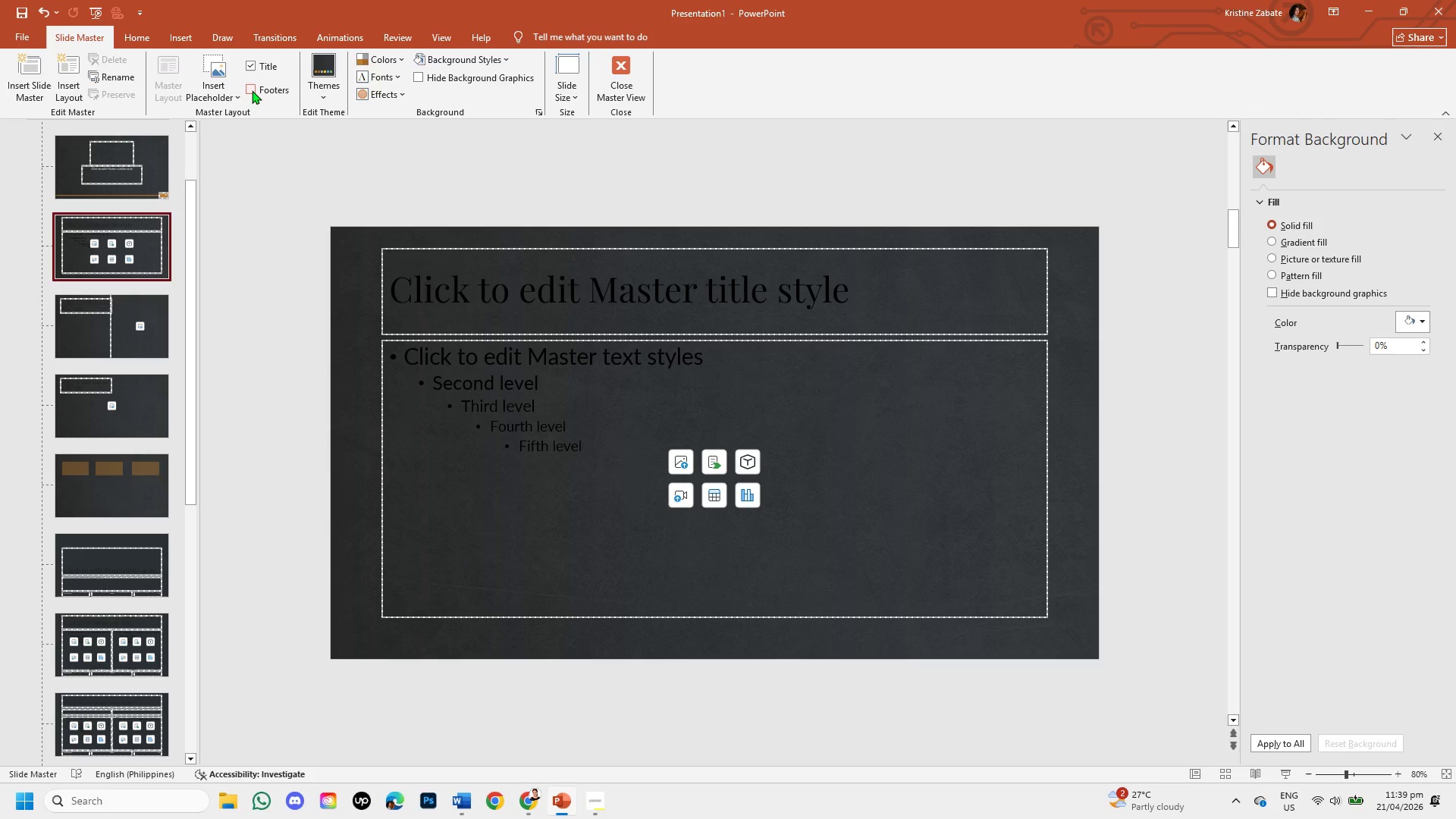 
left_click([252, 90])
 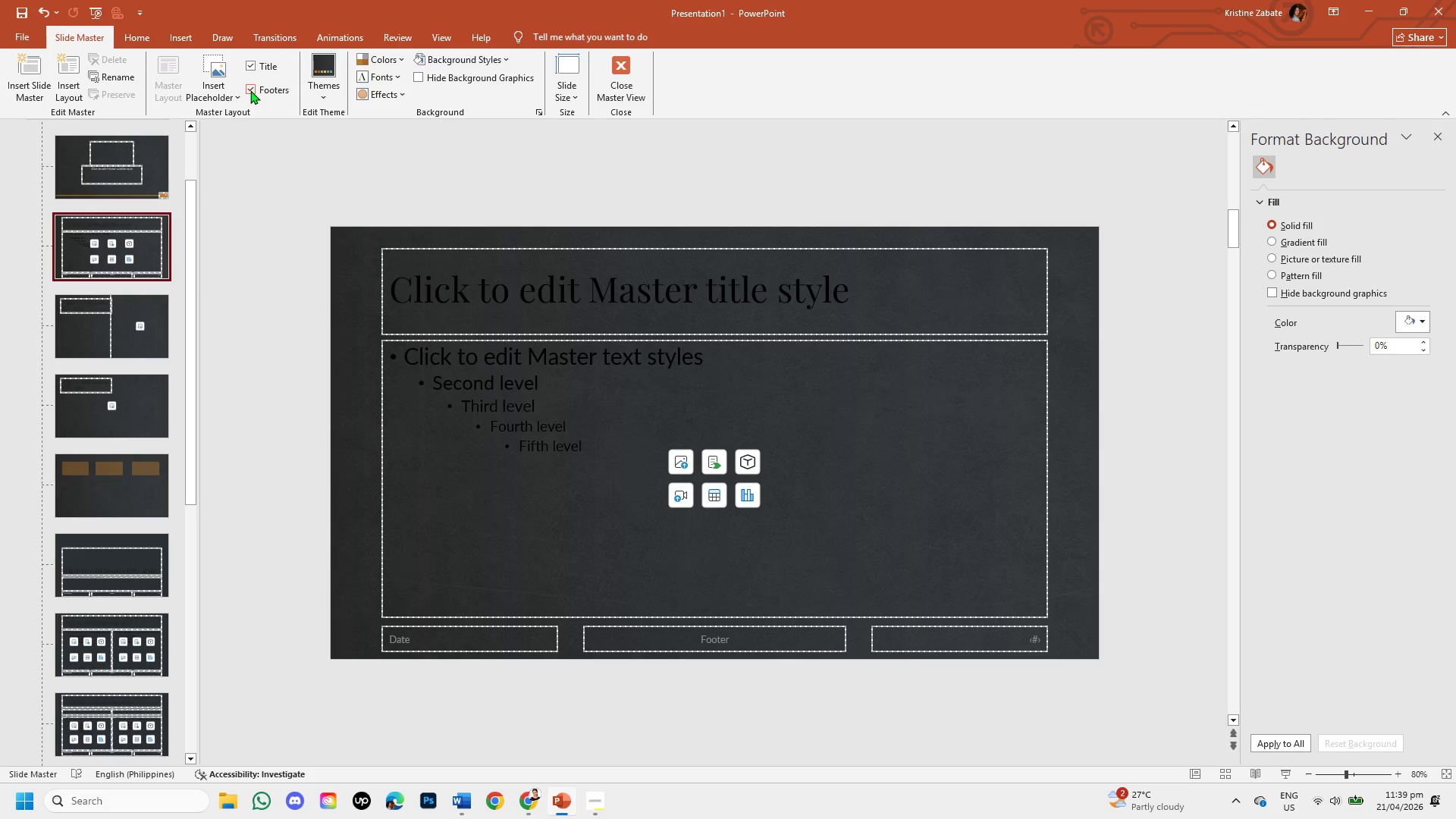 
left_click([124, 322])
 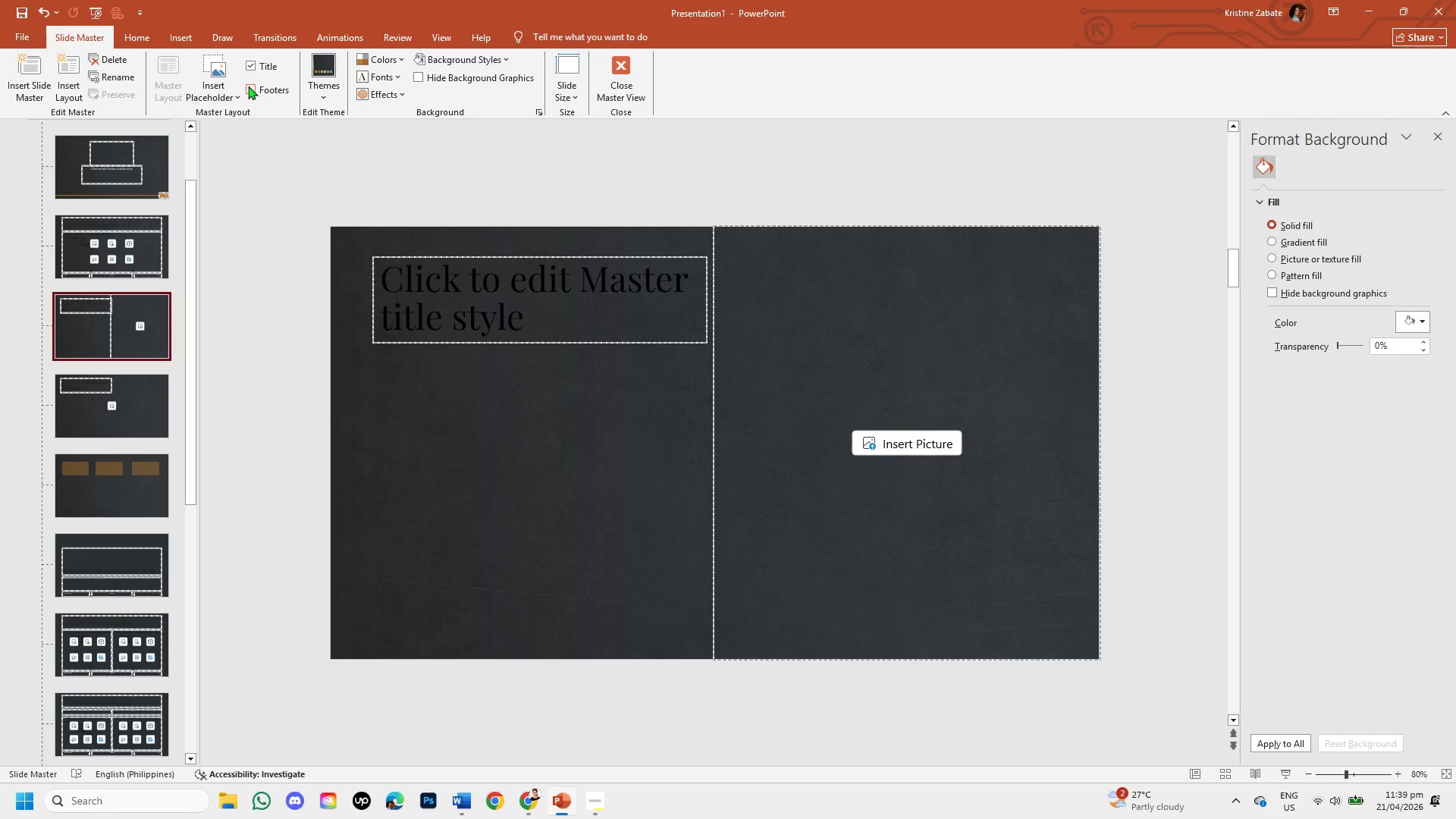 
left_click([246, 87])
 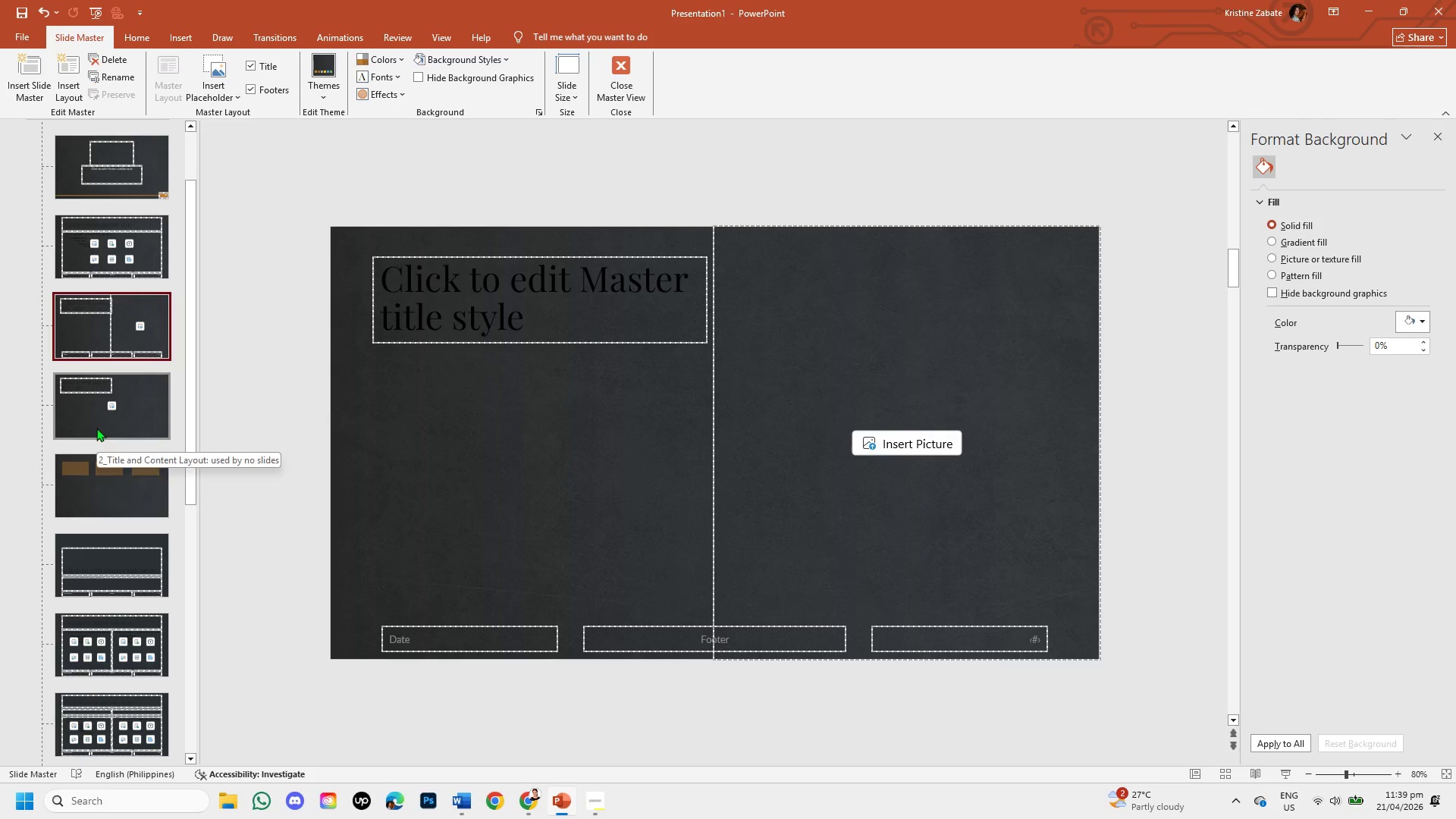 
left_click([96, 413])
 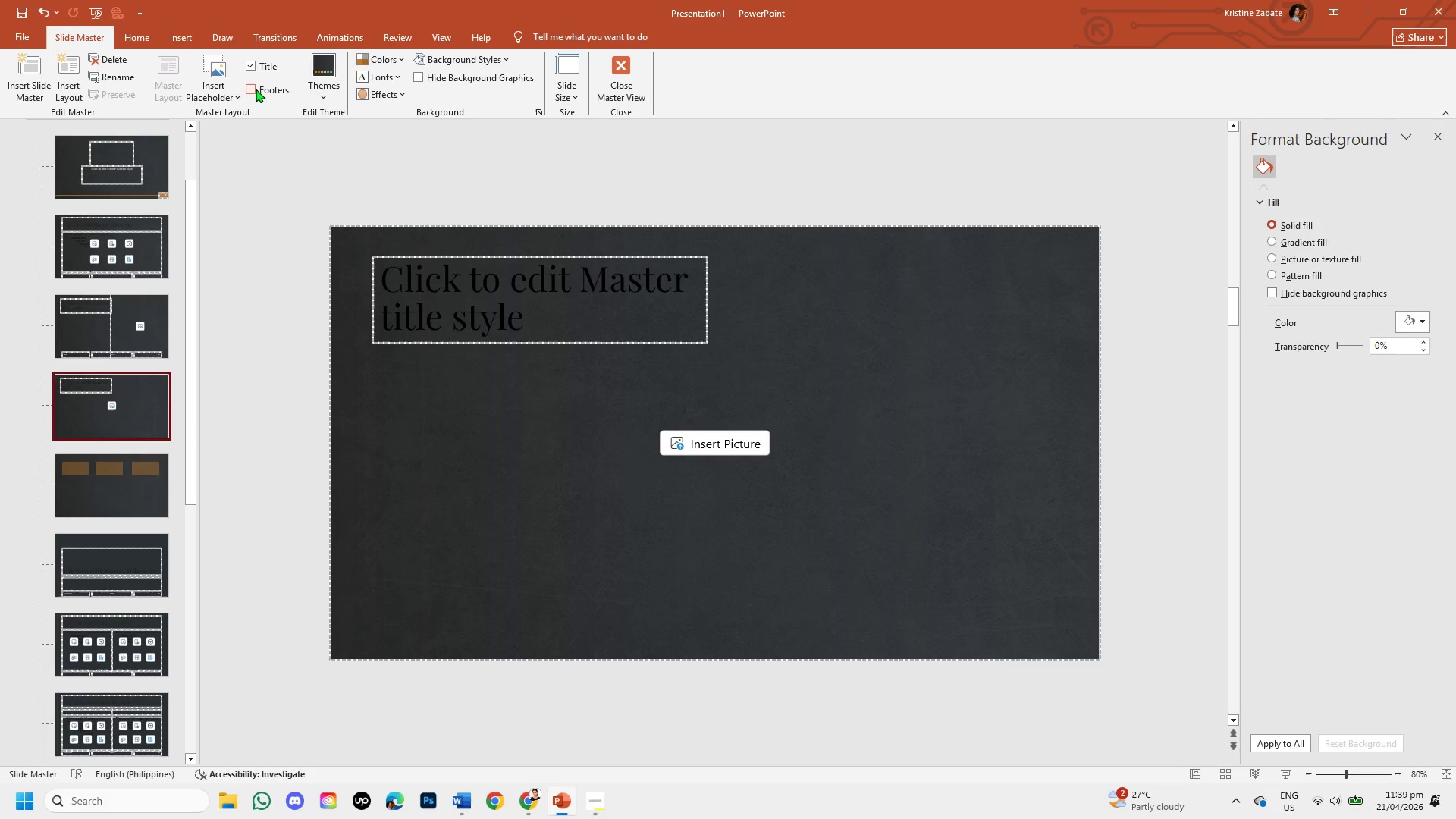 
left_click([253, 86])
 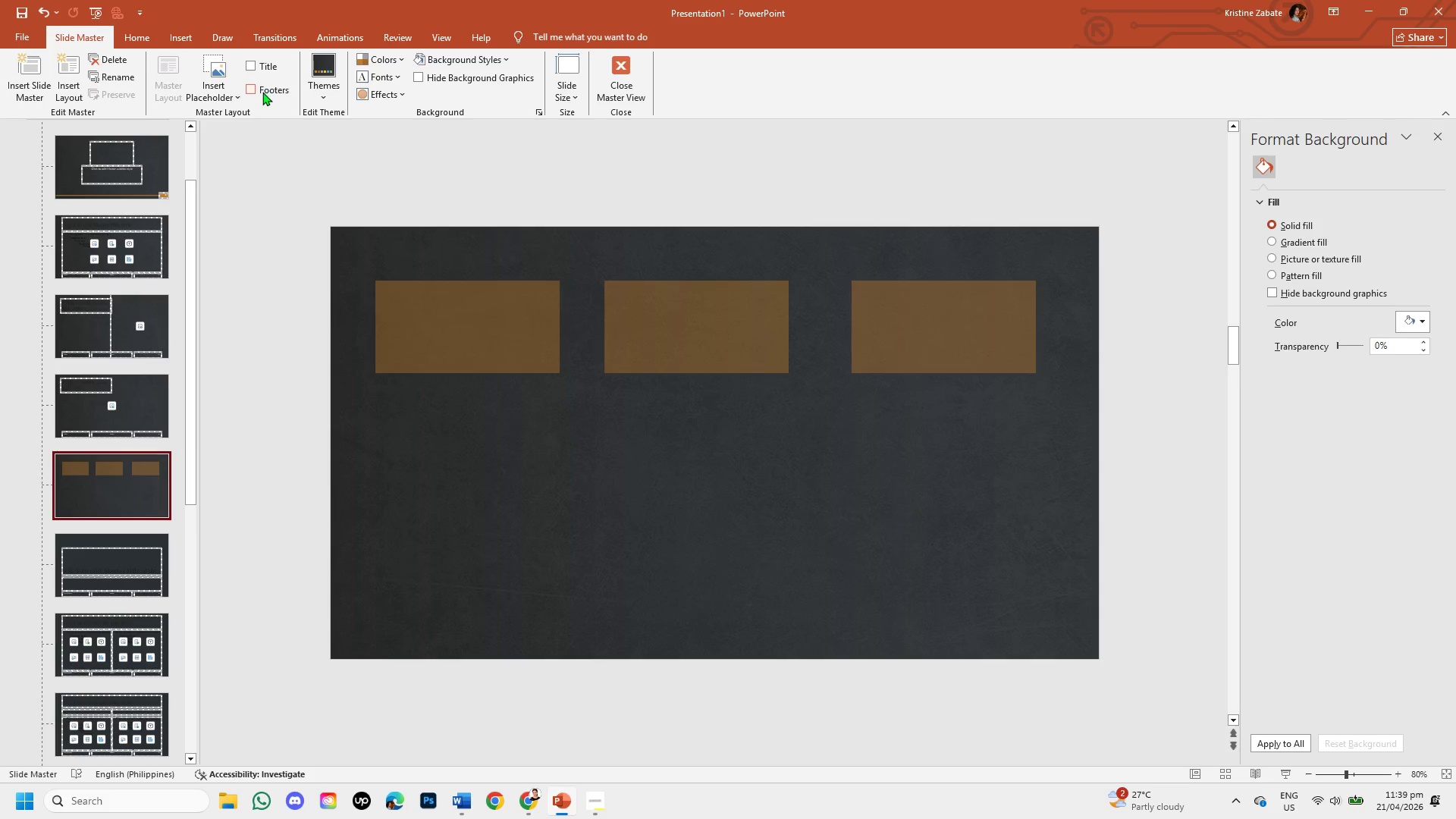 
left_click([251, 85])
 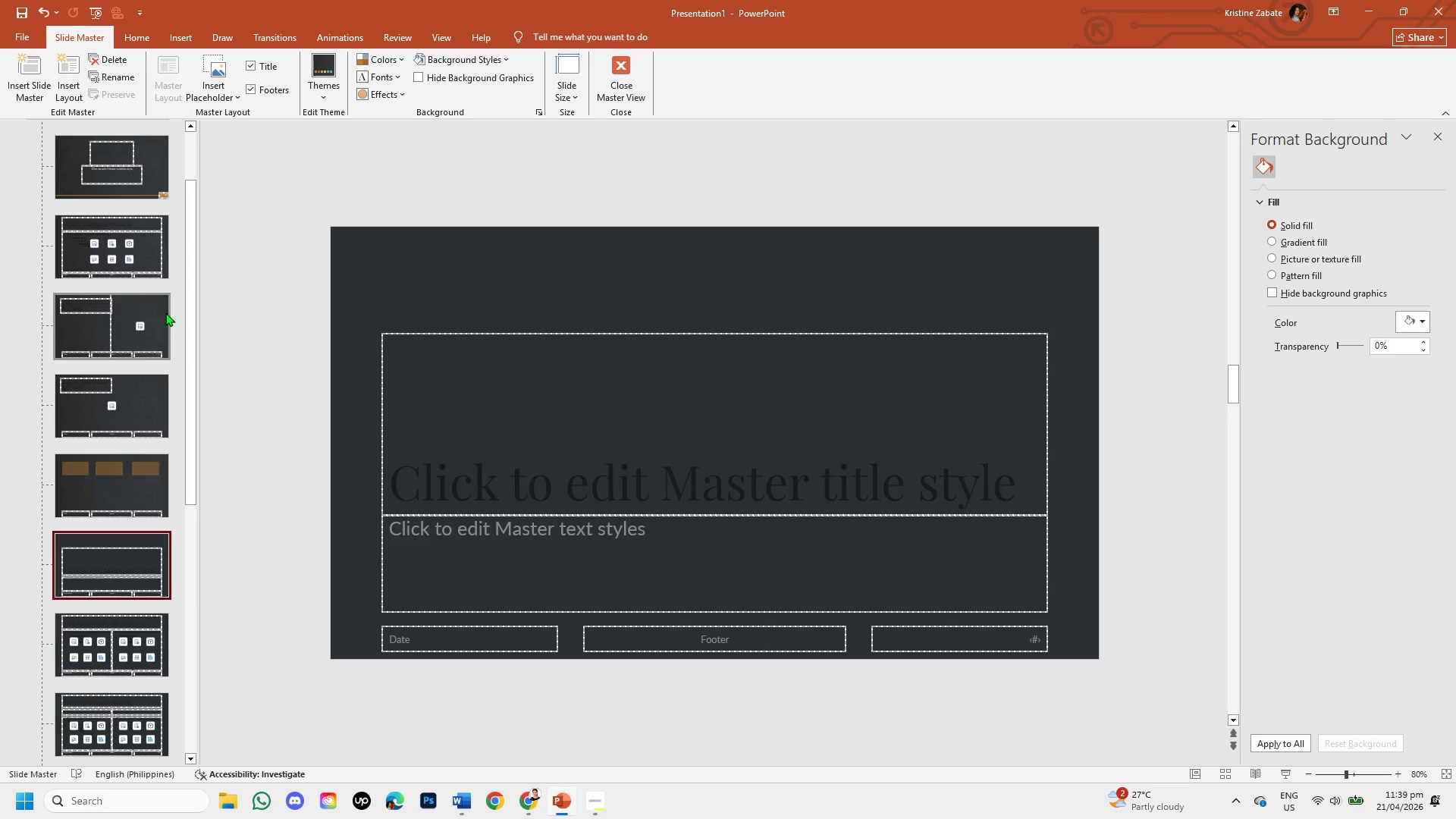 
left_click_drag(start_coordinate=[187, 321], to_coordinate=[222, 190])
 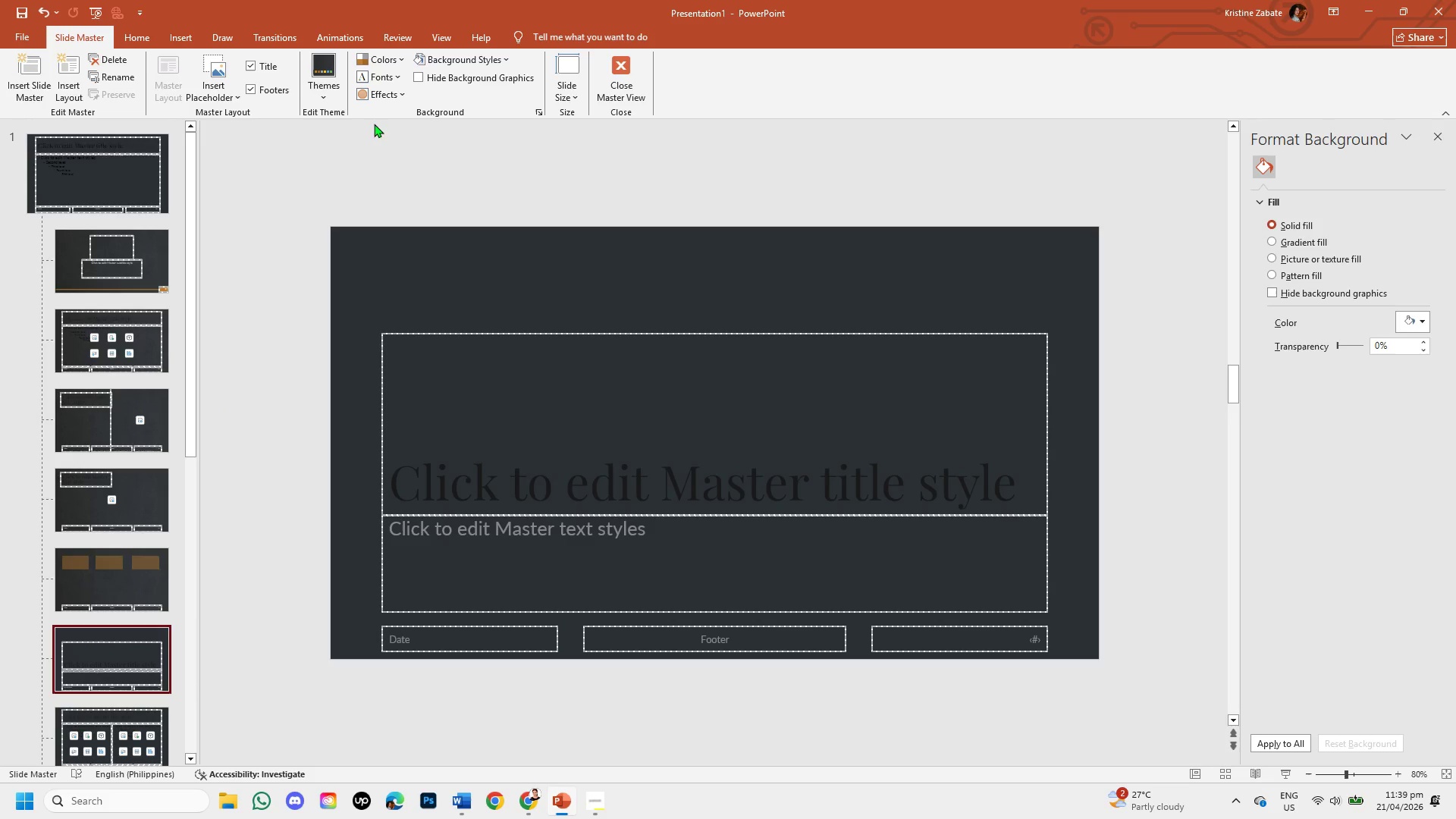 
wait(5.05)
 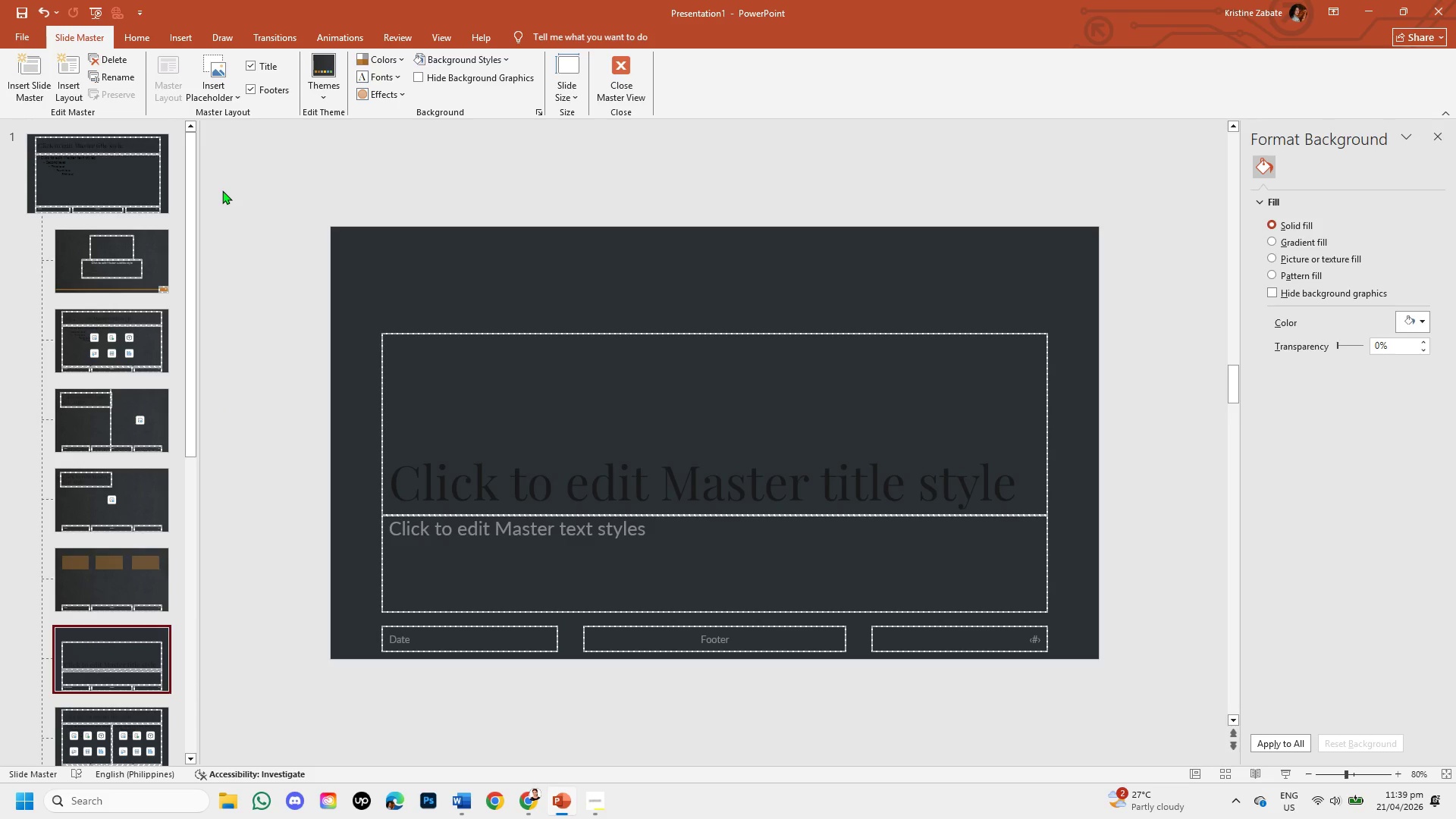 
left_click([608, 91])
 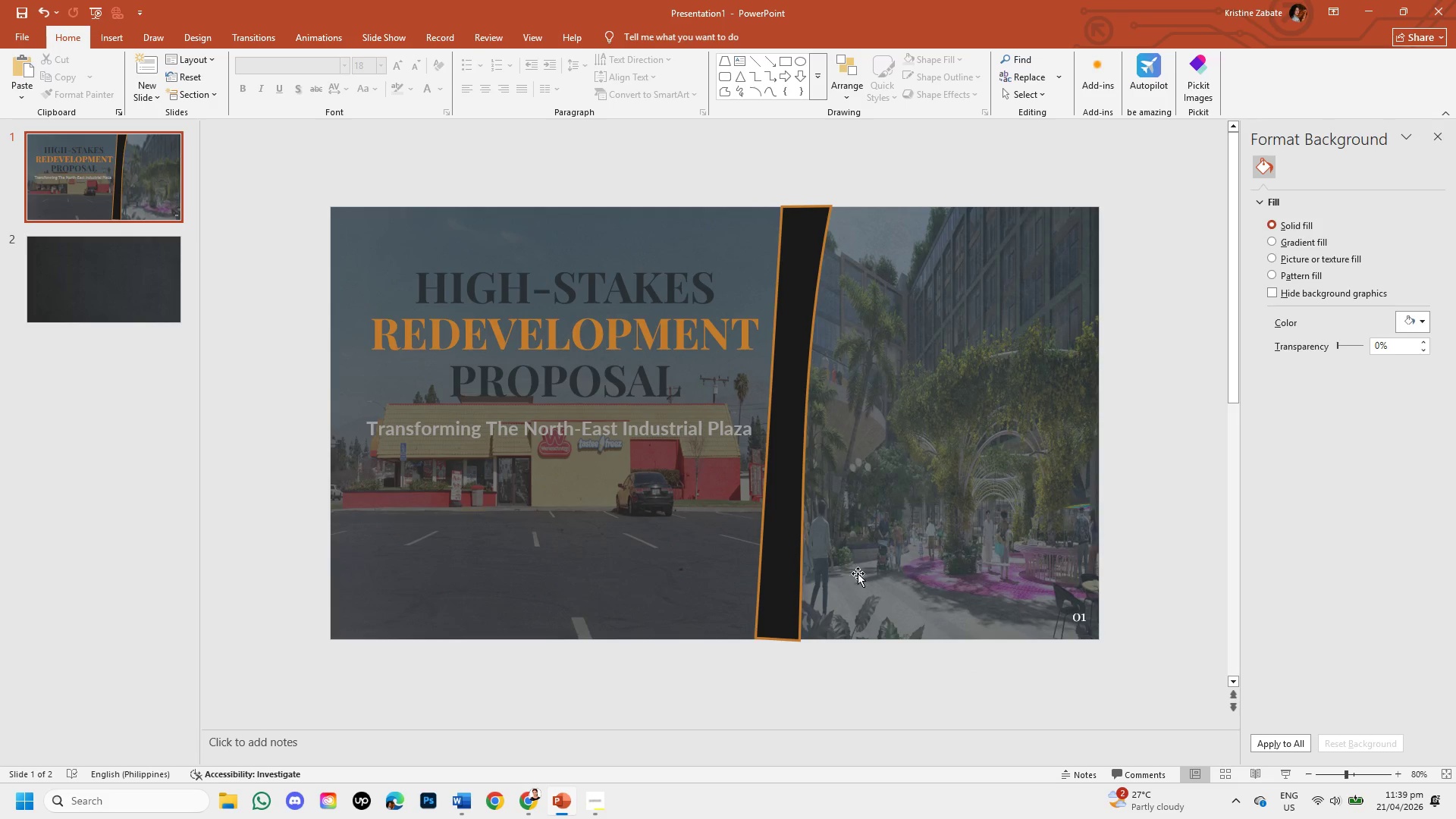 
left_click([881, 552])
 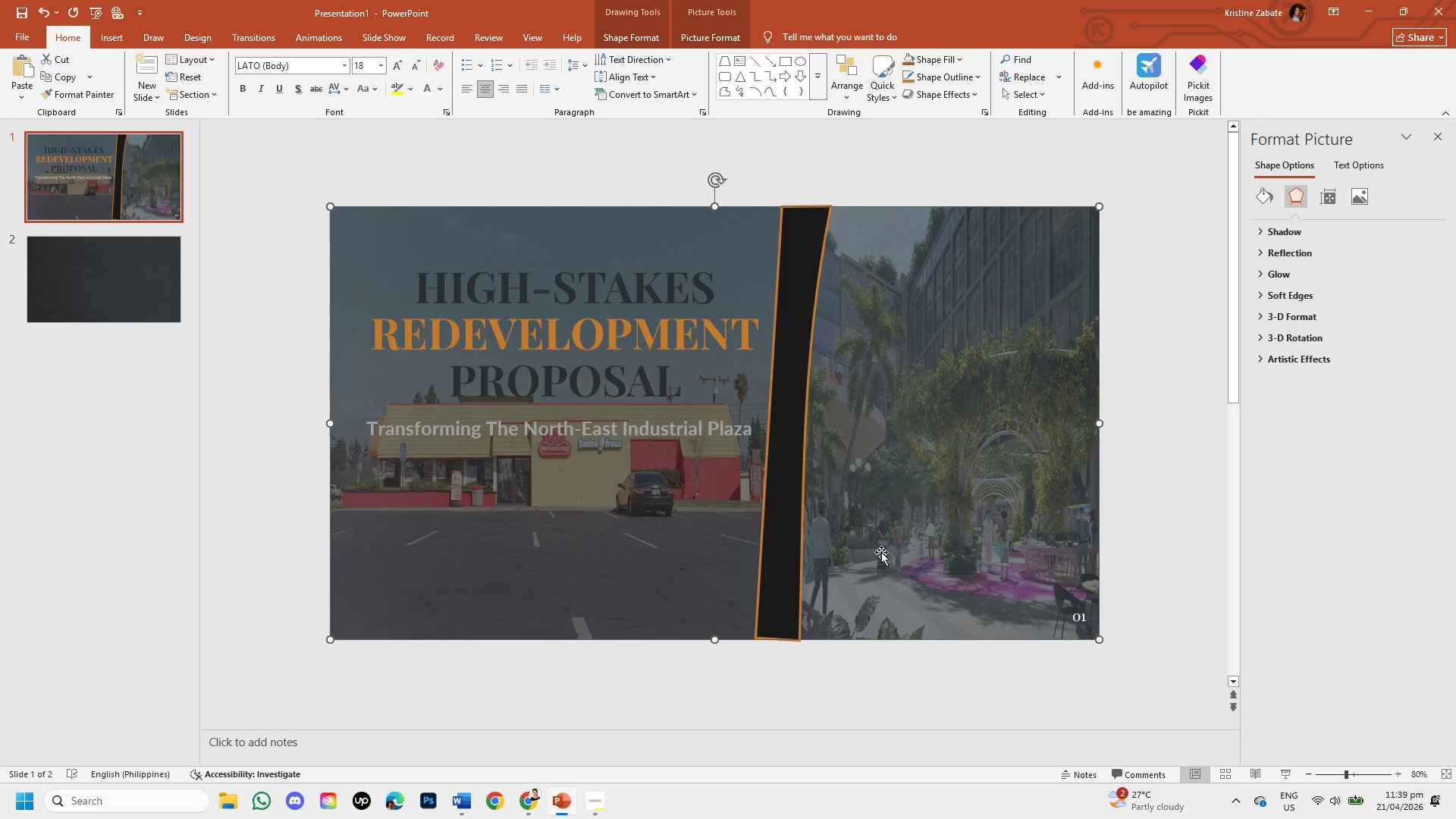 
left_click([881, 552])
 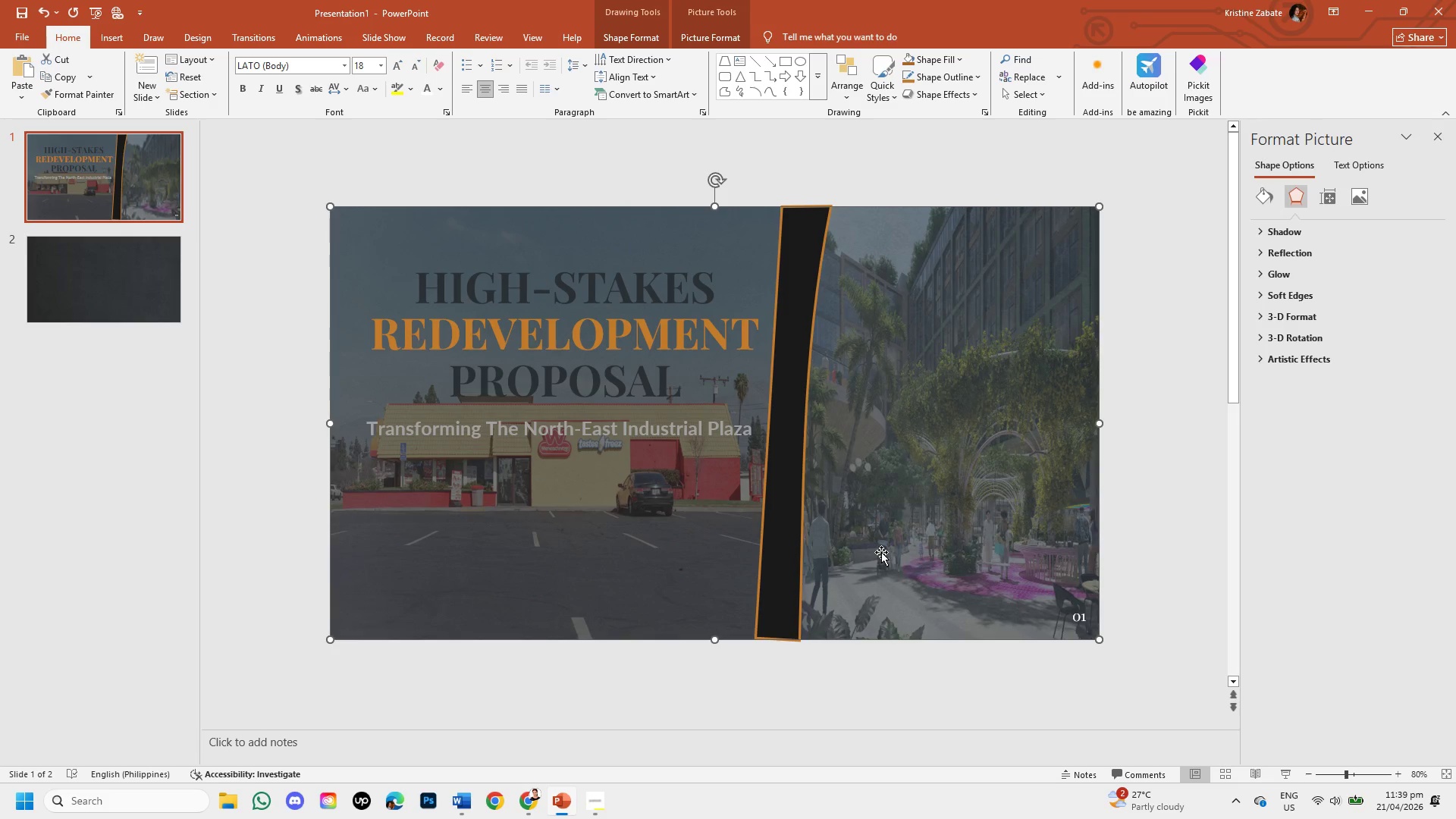 
wait(5.91)
 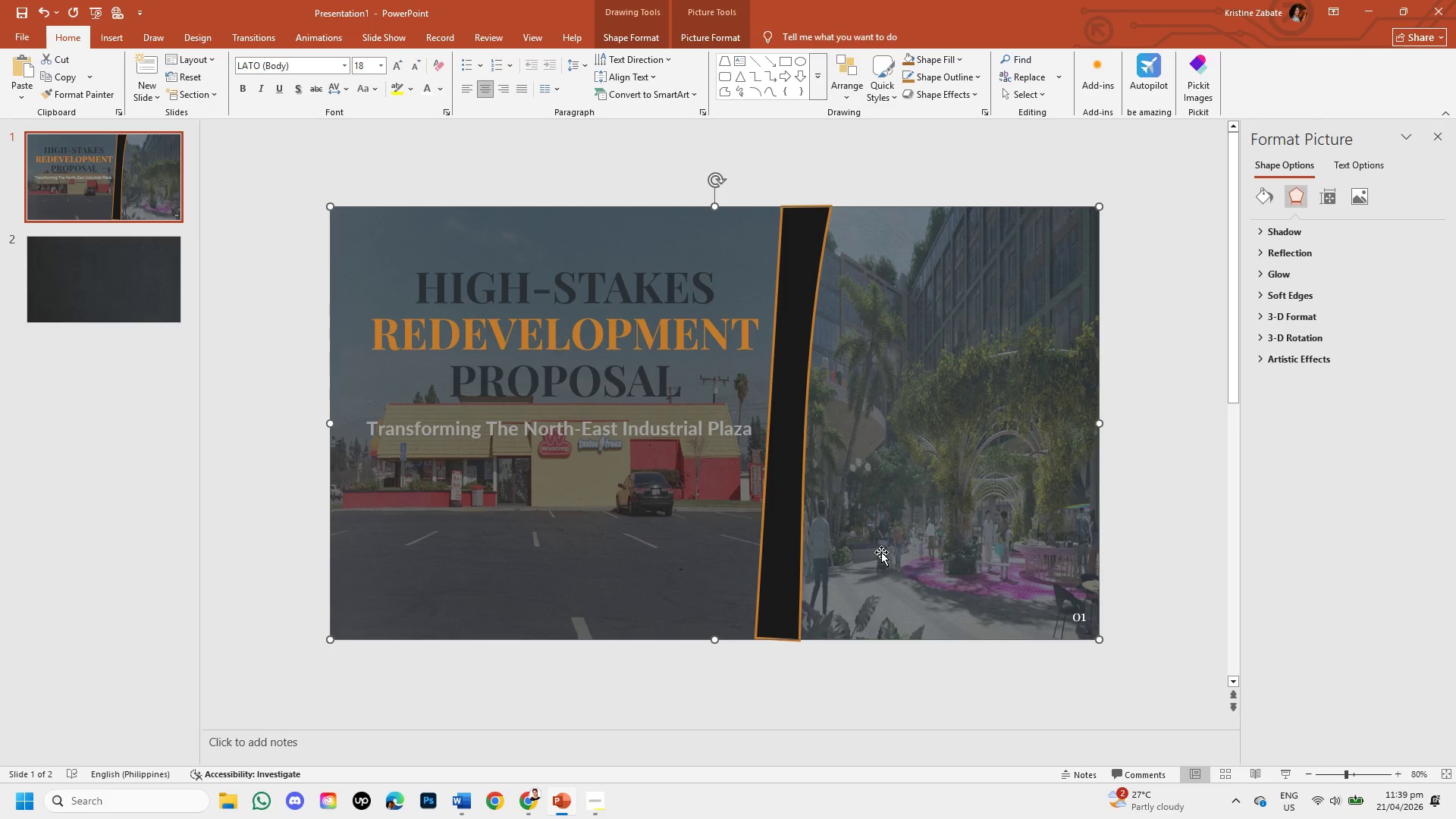 
left_click([1152, 444])
 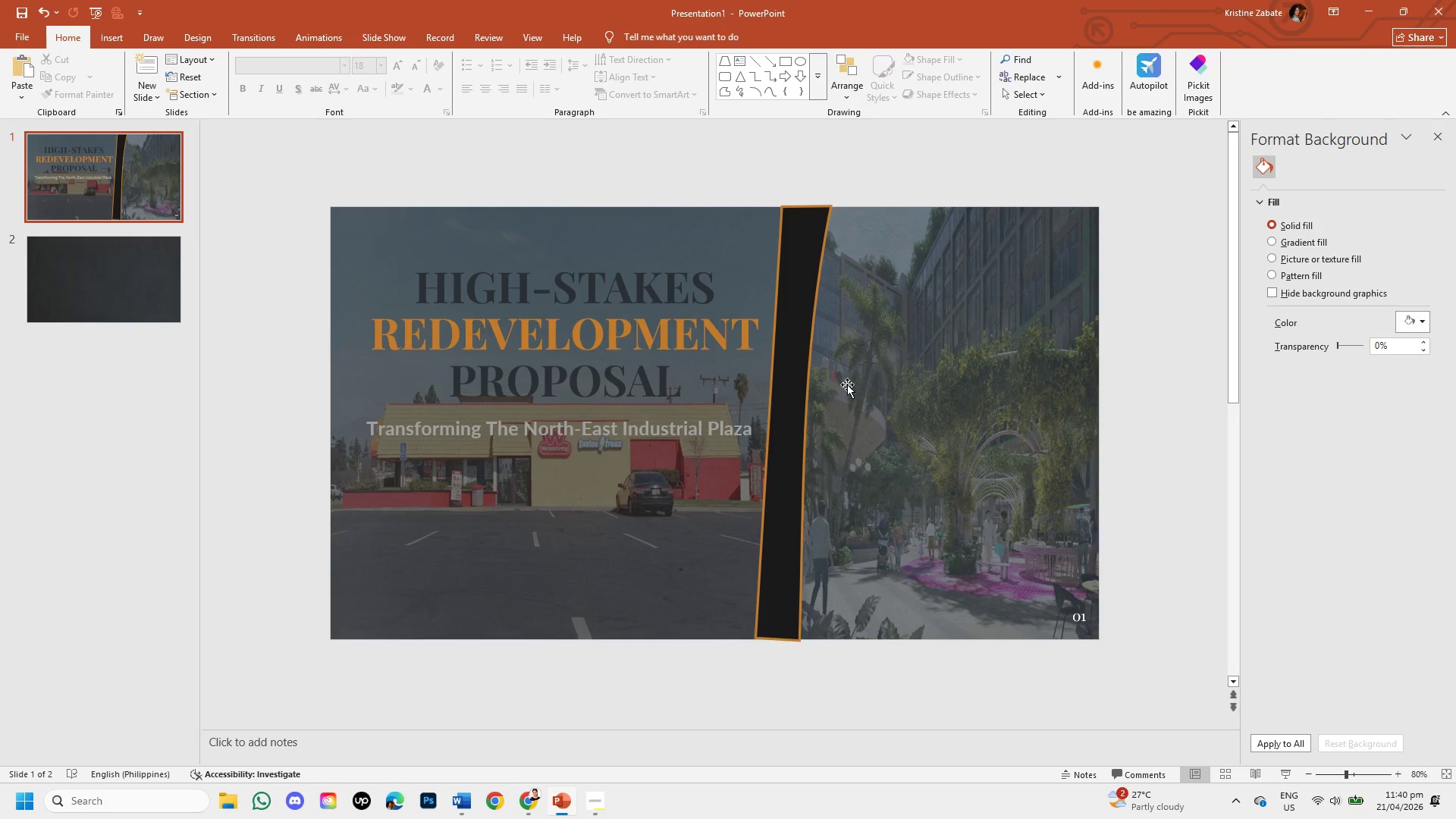 
wait(5.23)
 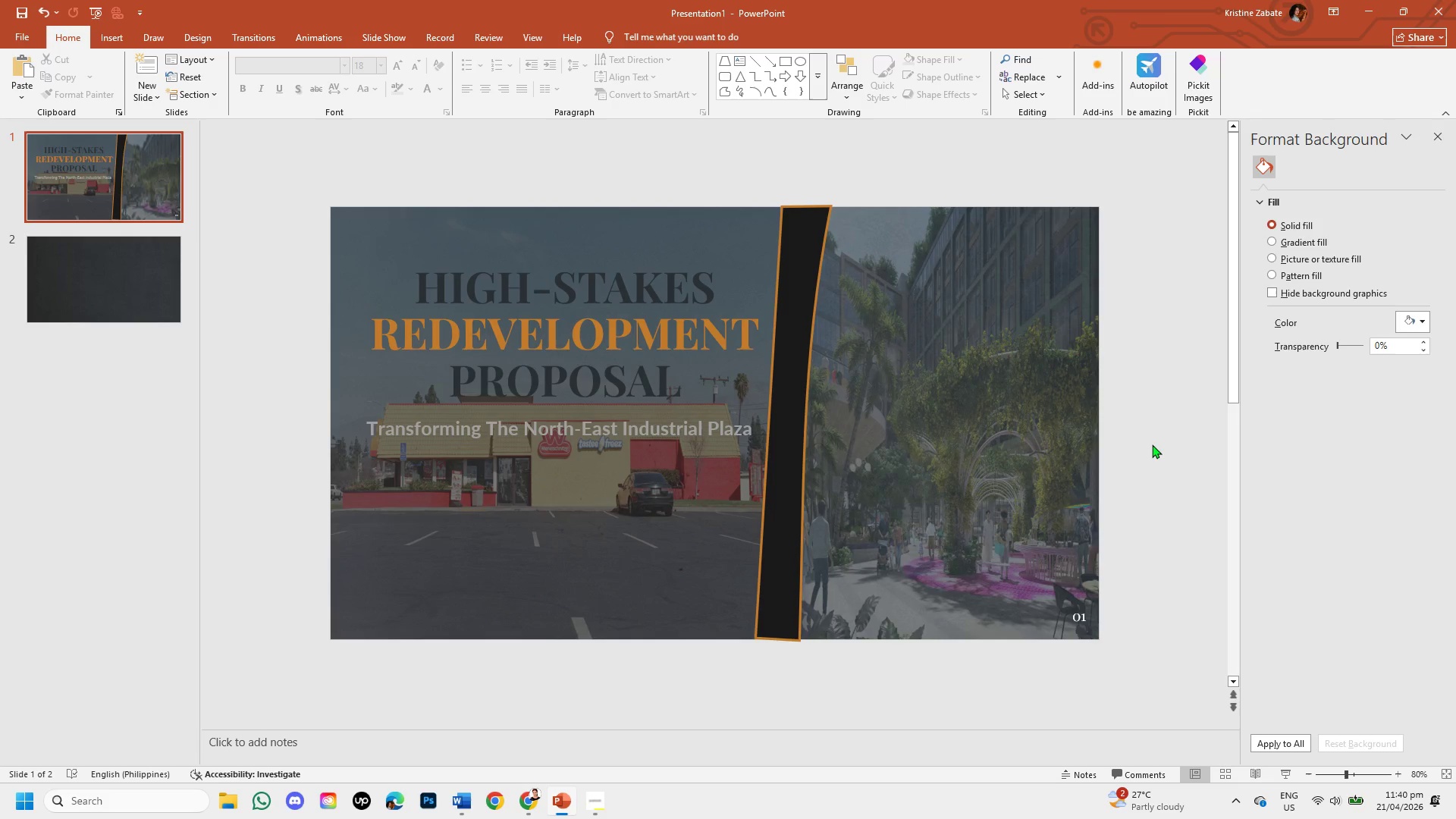 
left_click([625, 267])
 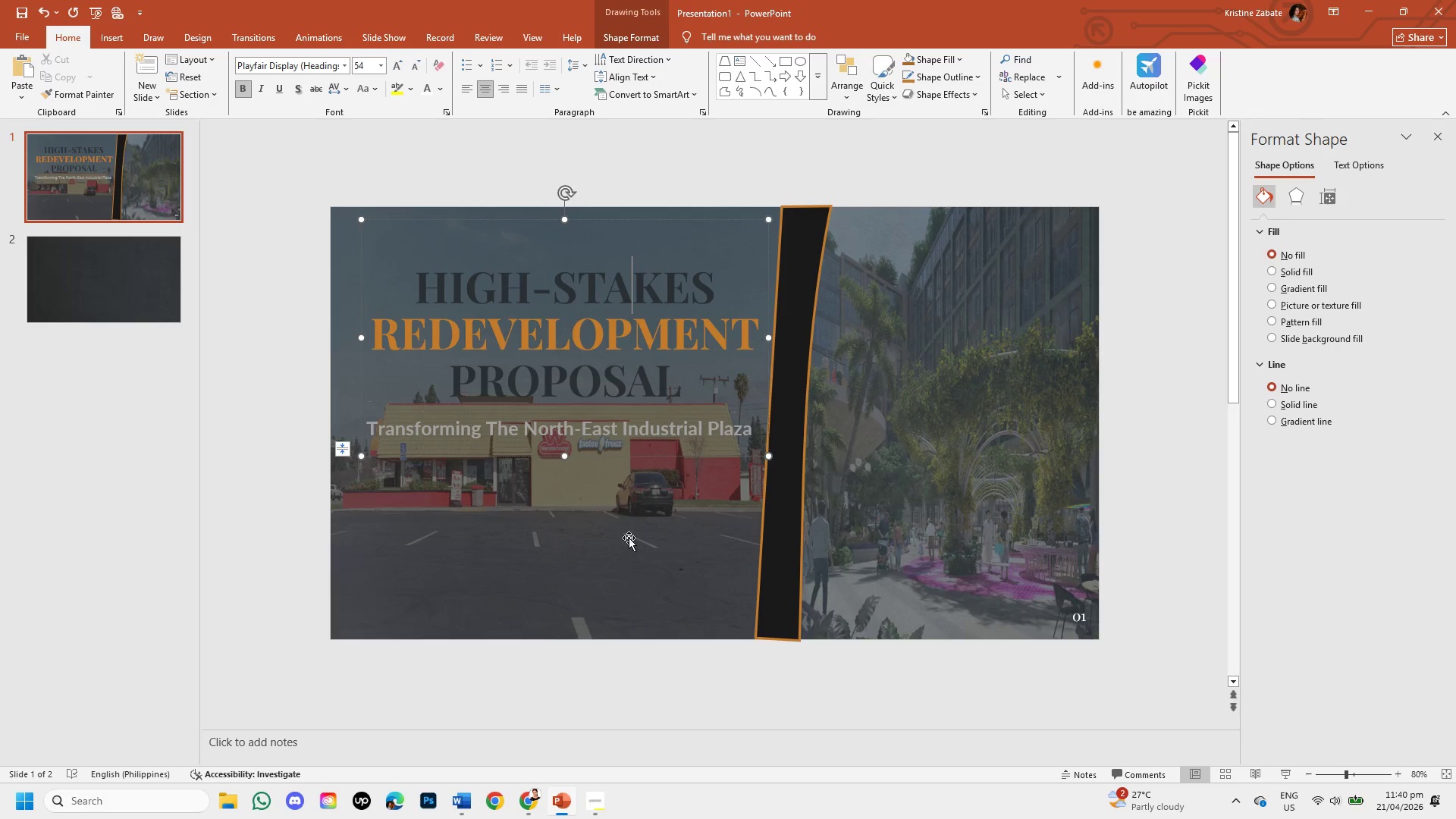 
left_click([626, 548])
 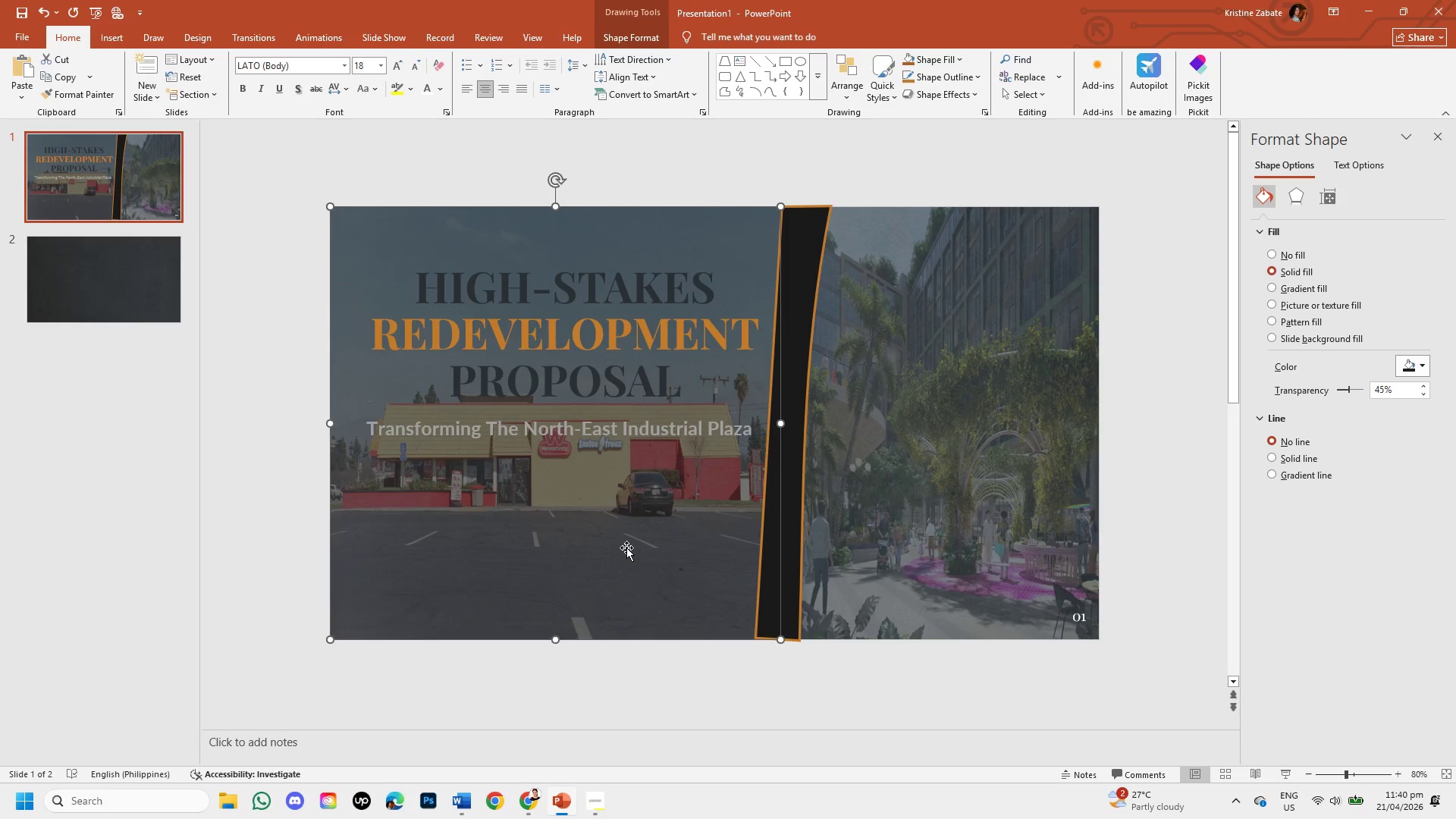 
wait(15.31)
 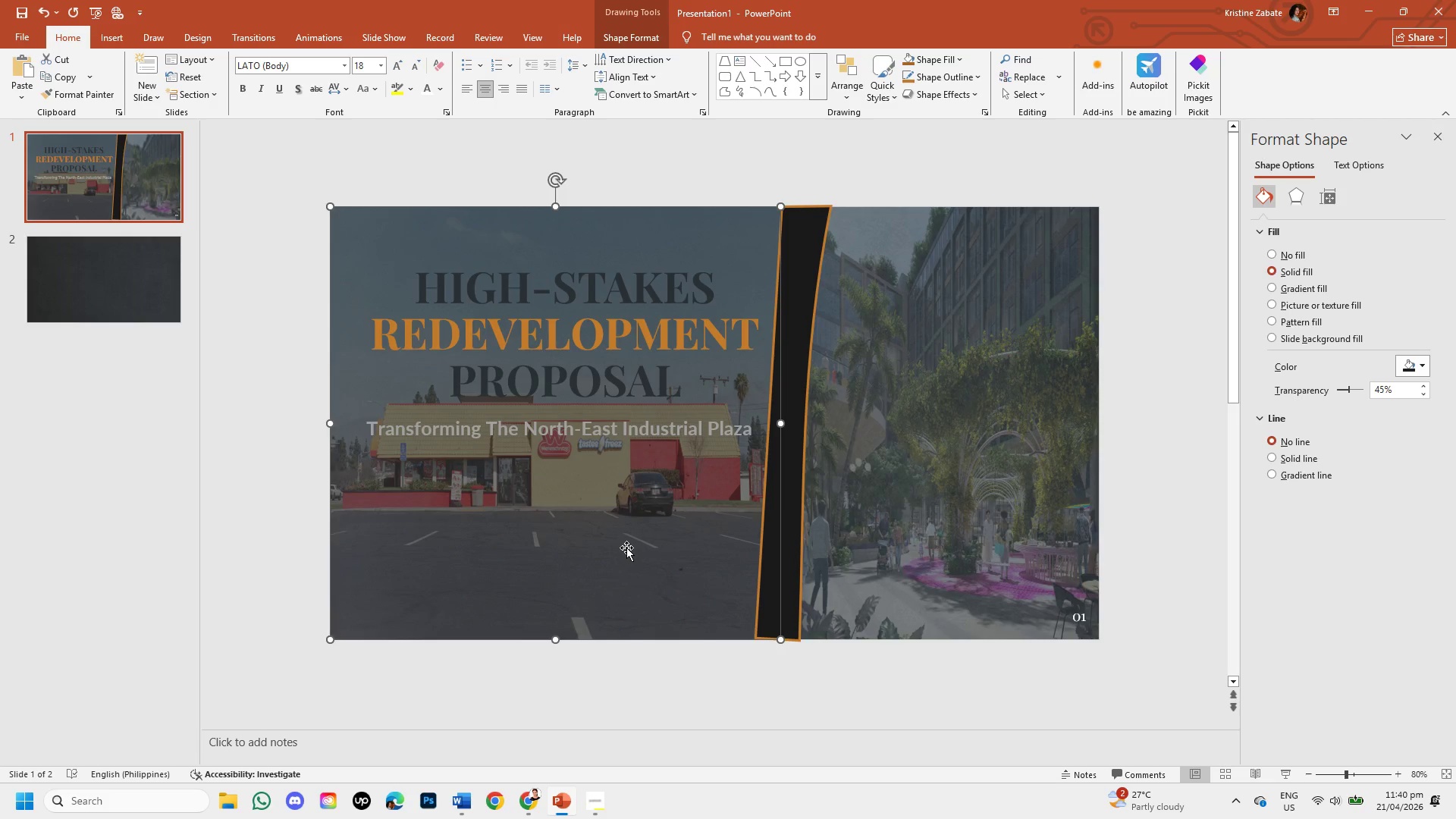 
left_click([533, 793])
 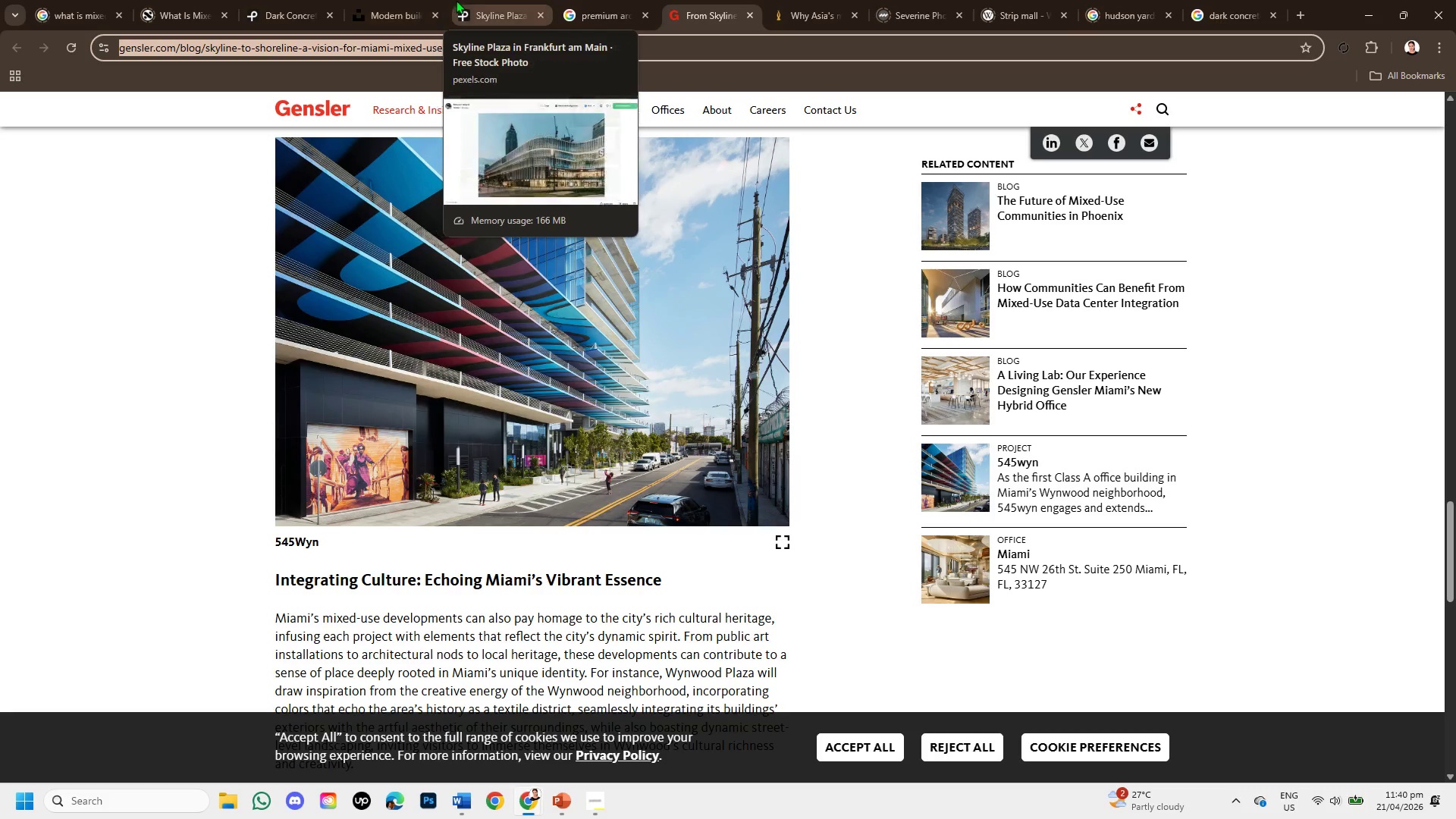 
left_click([396, 0])
 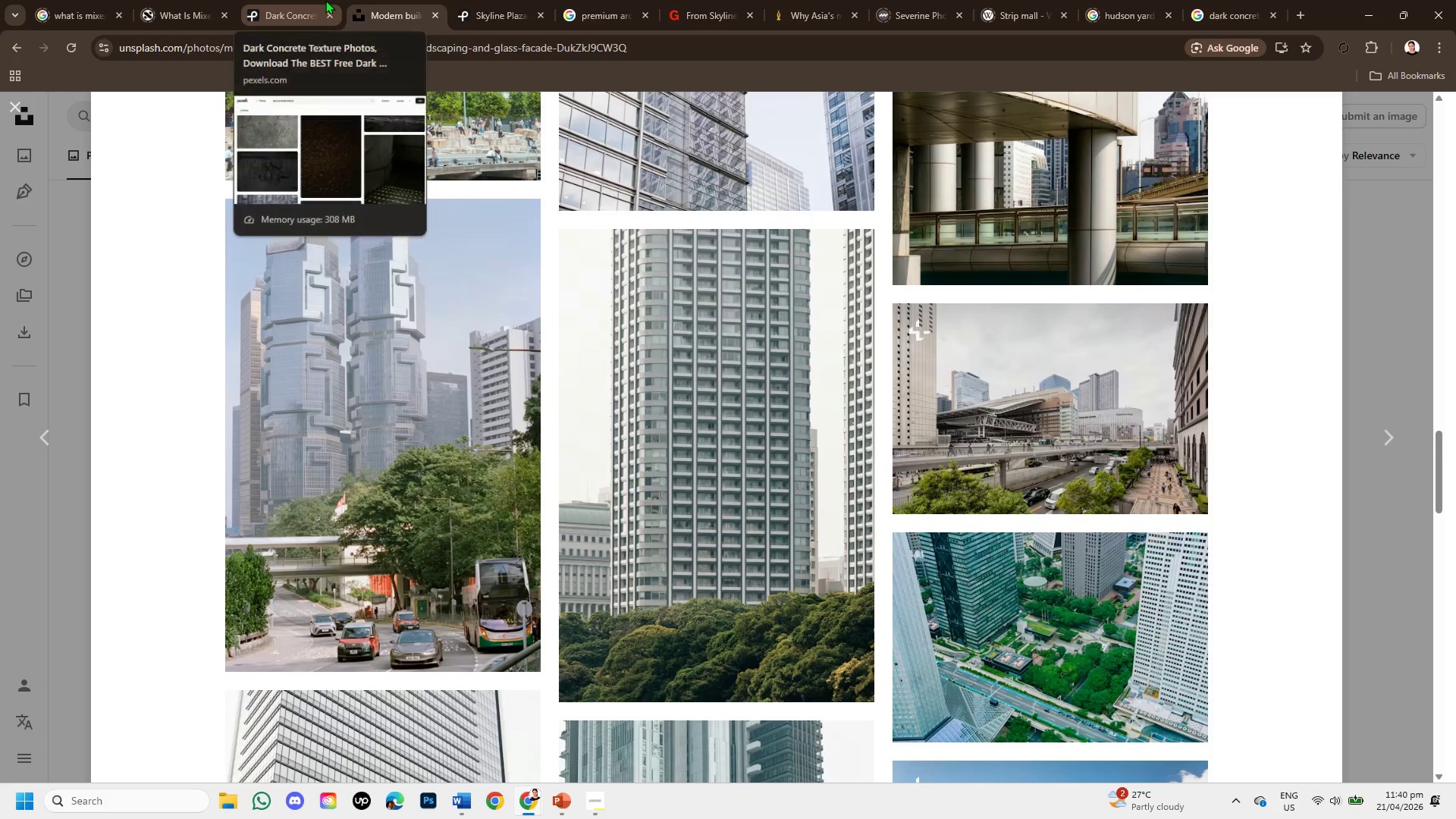 
left_click([325, 0])
 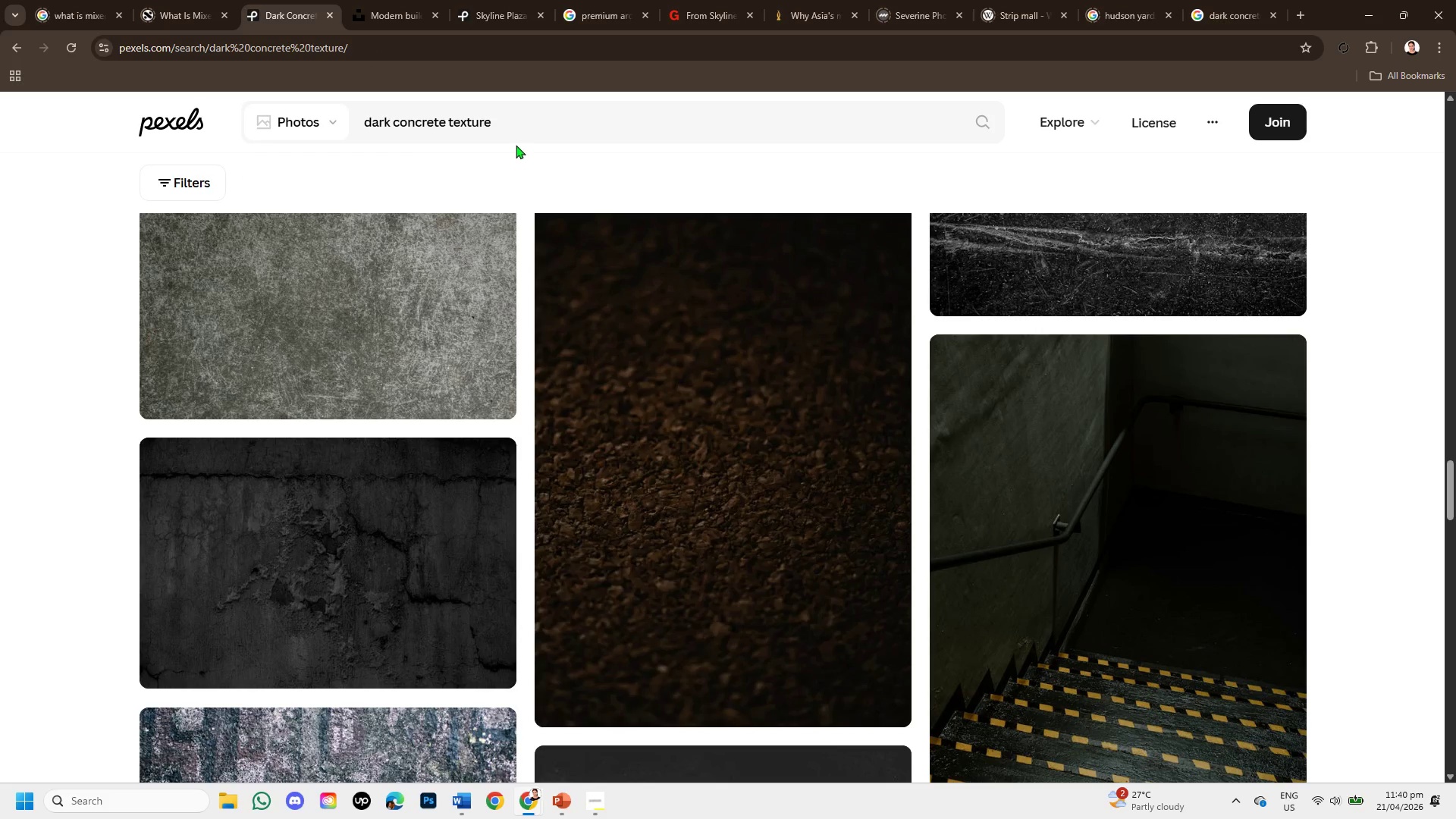 
left_click_drag(start_coordinate=[516, 126], to_coordinate=[210, 115])
 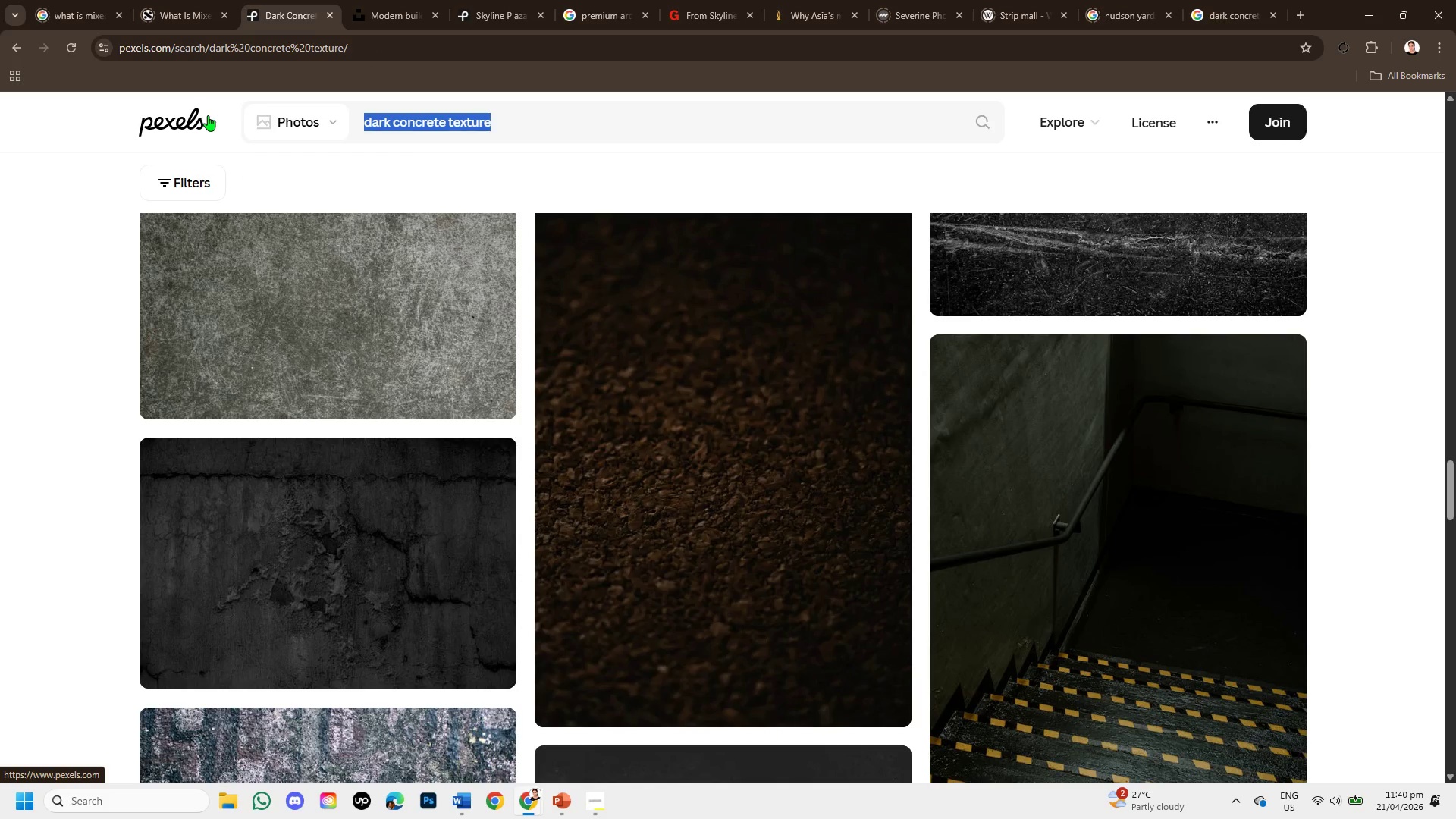 
key(Backspace)
 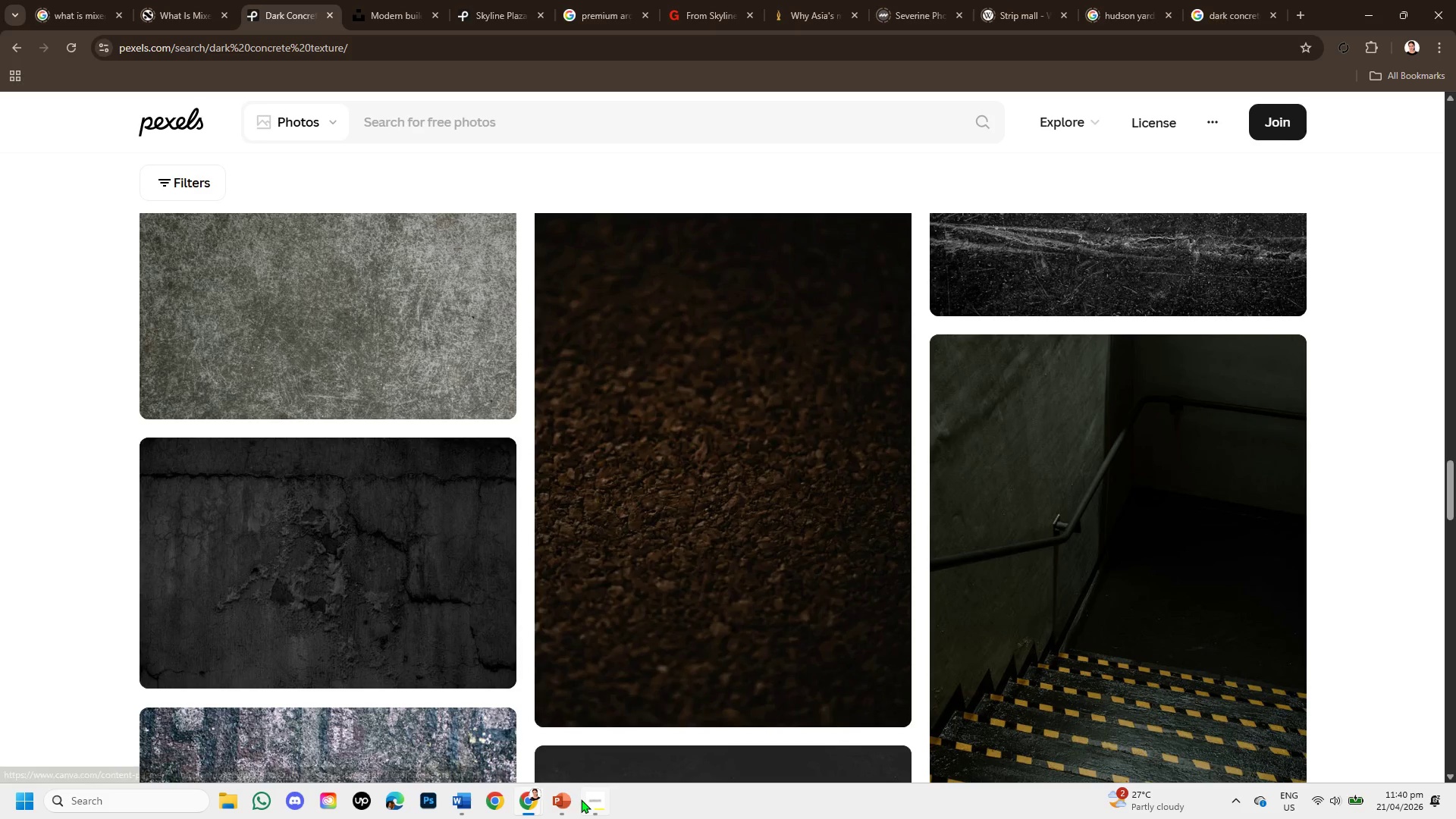 
wait(5.08)
 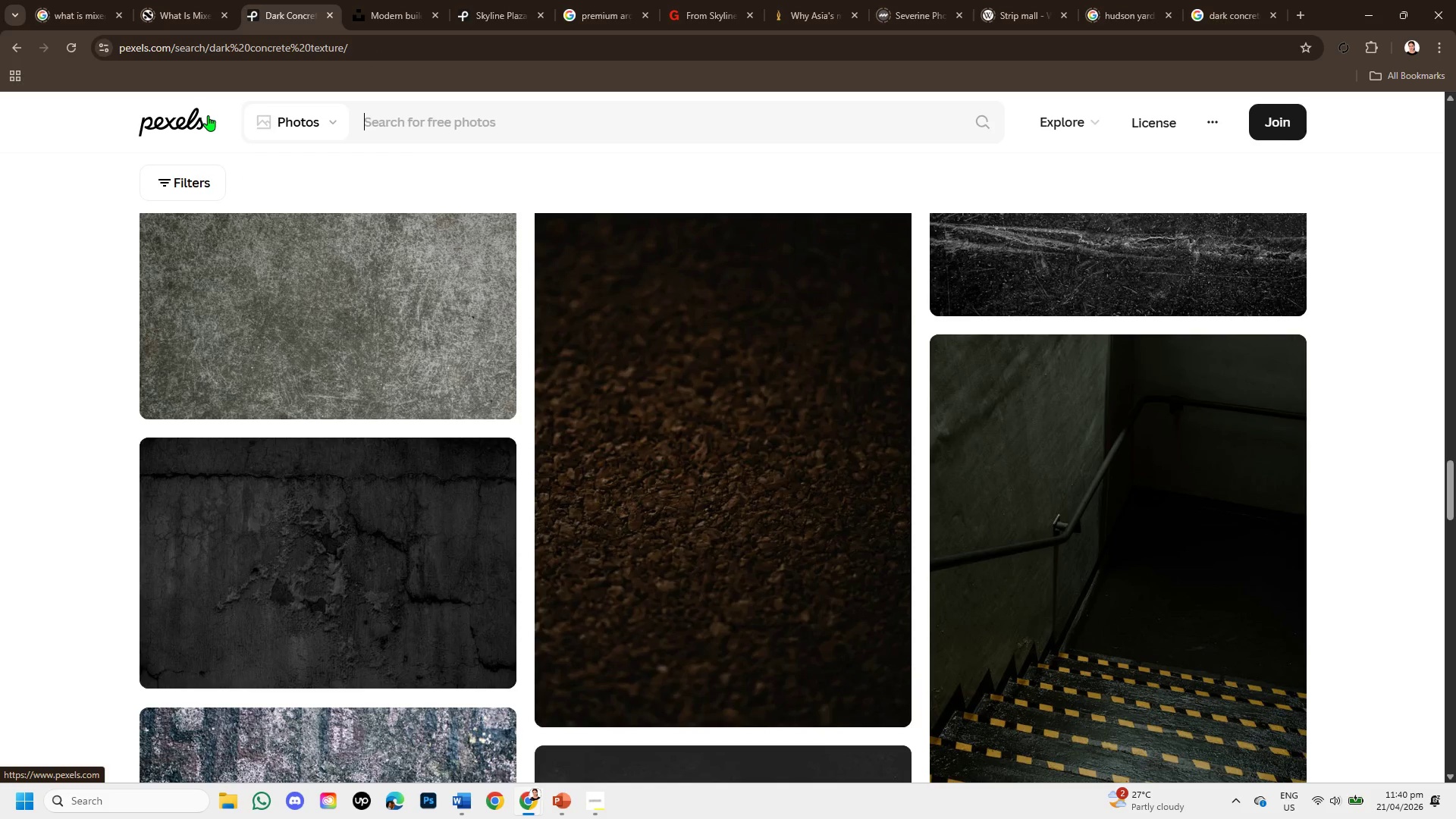 
left_click([559, 805])
 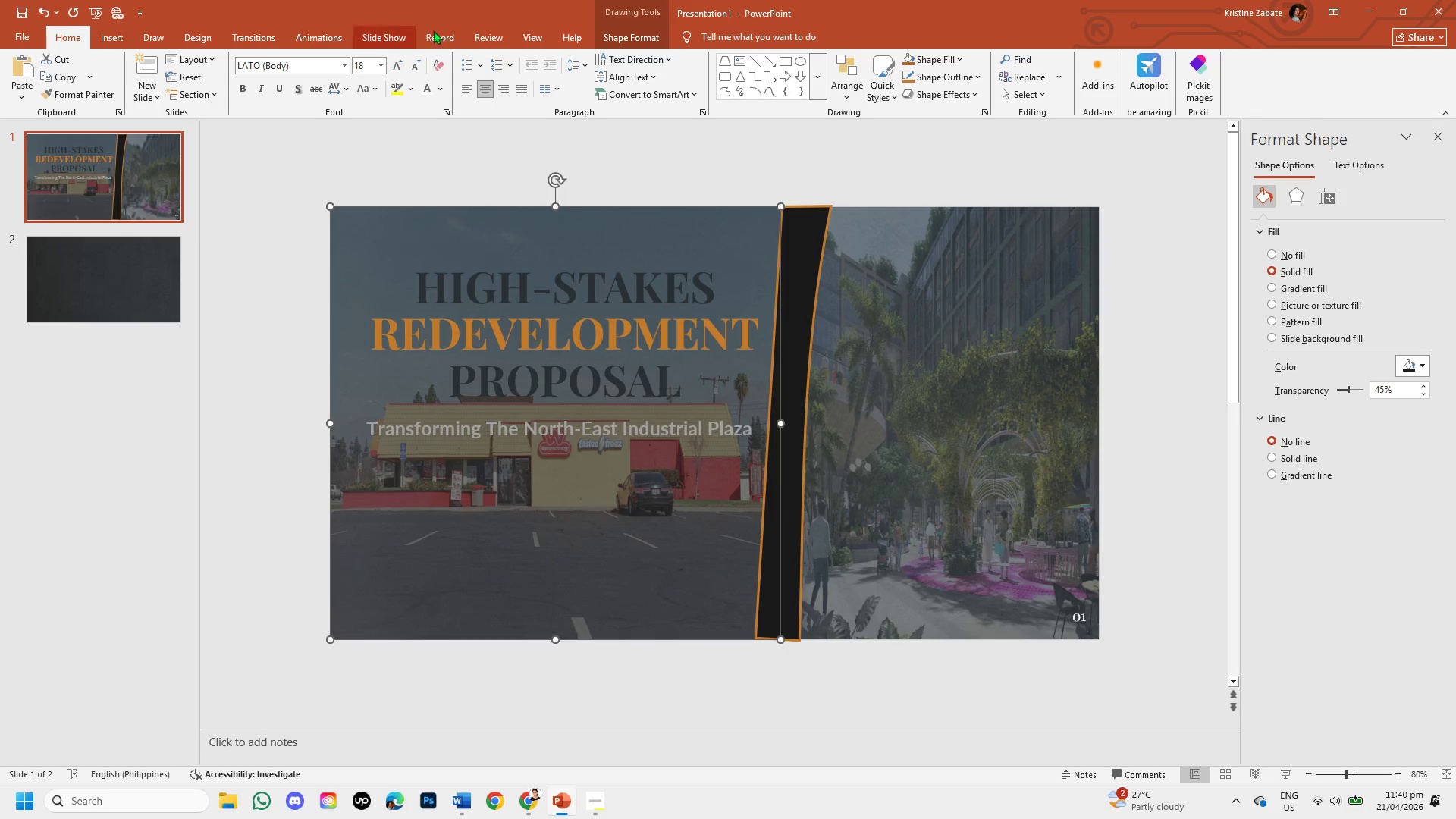 
left_click([535, 37])
 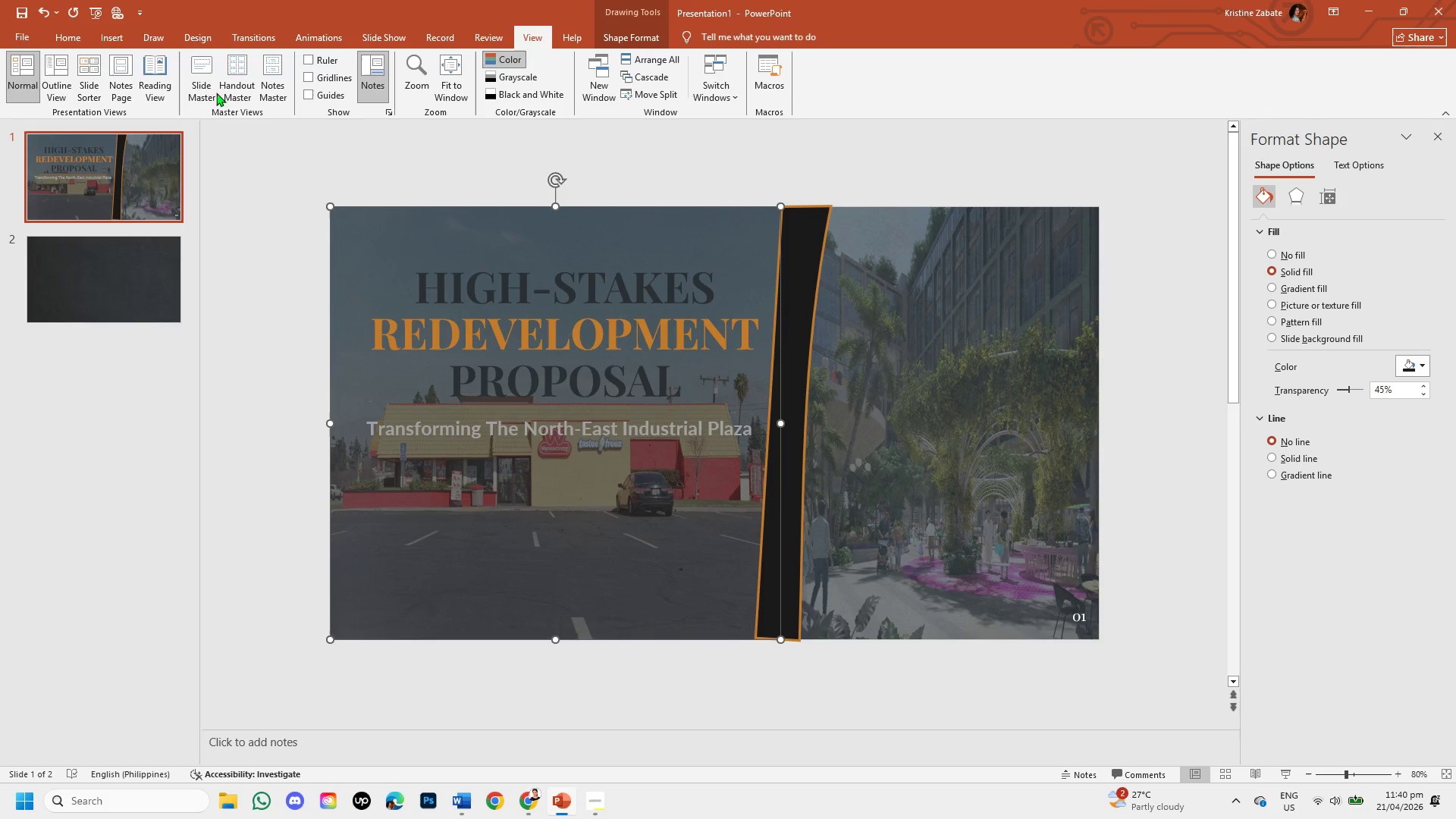 
left_click([210, 90])
 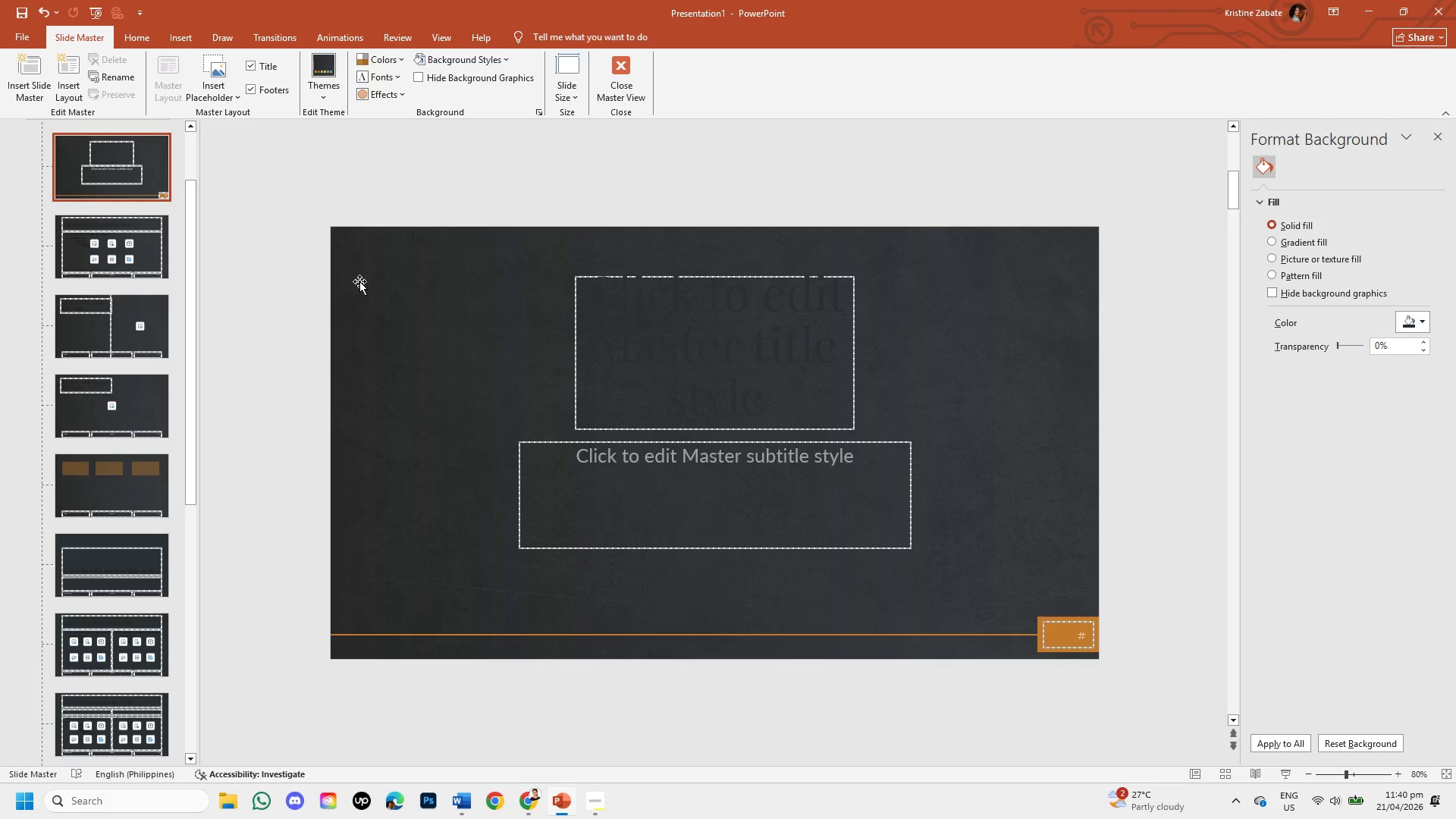 
left_click([375, 302])
 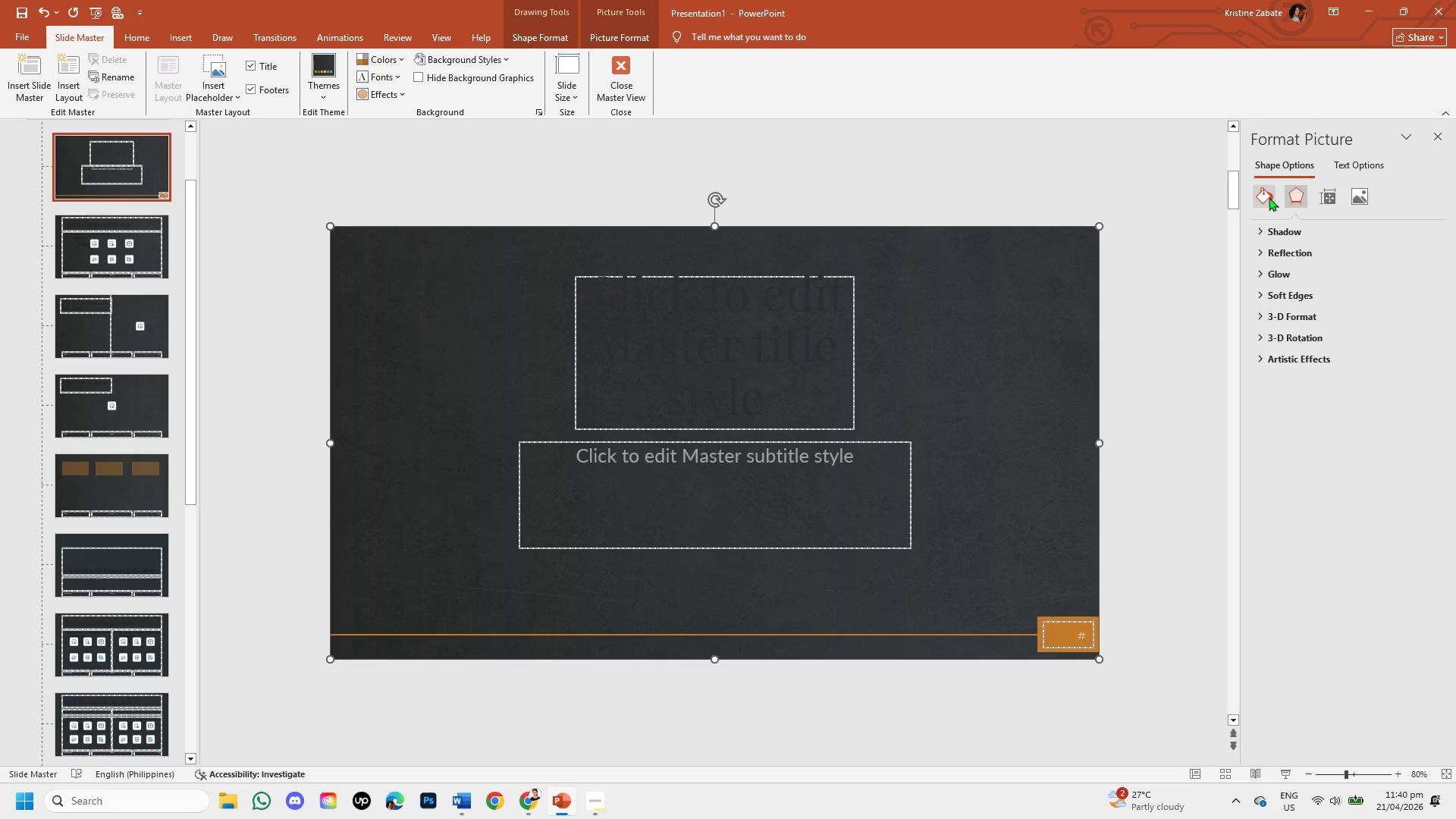 
left_click([1268, 198])
 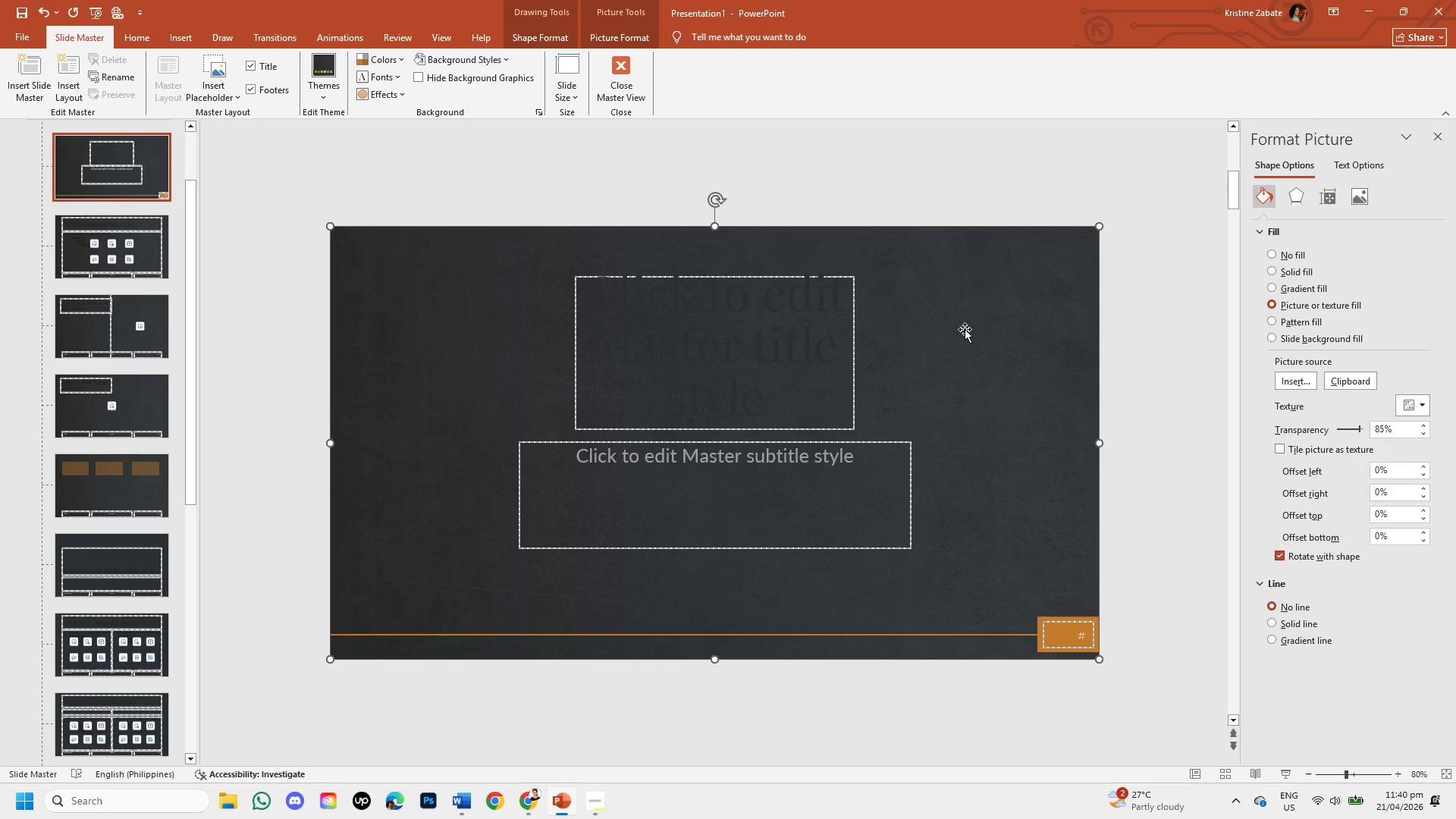 
left_click_drag(start_coordinate=[959, 328], to_coordinate=[1057, 531])
 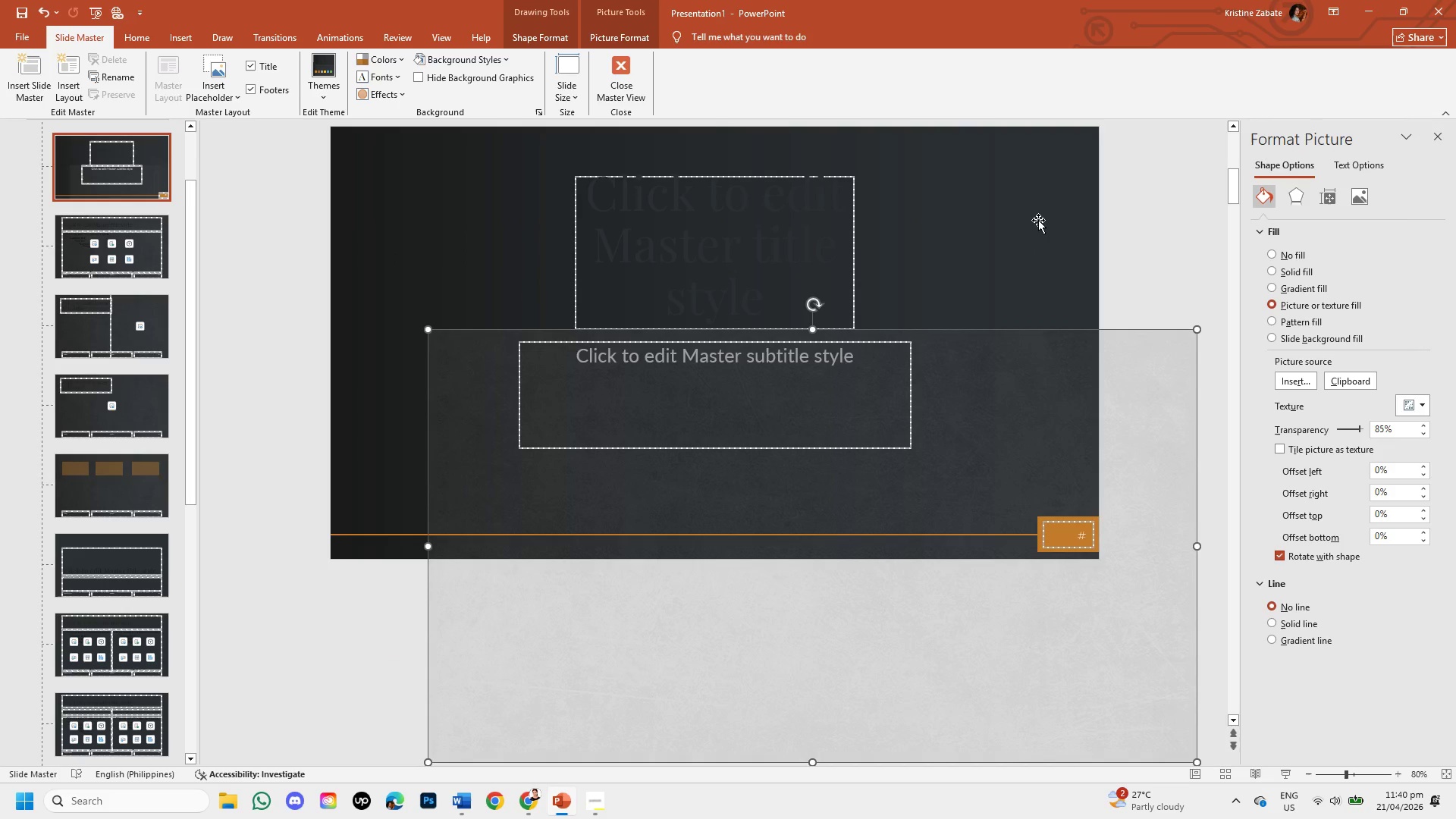 
left_click([1038, 217])
 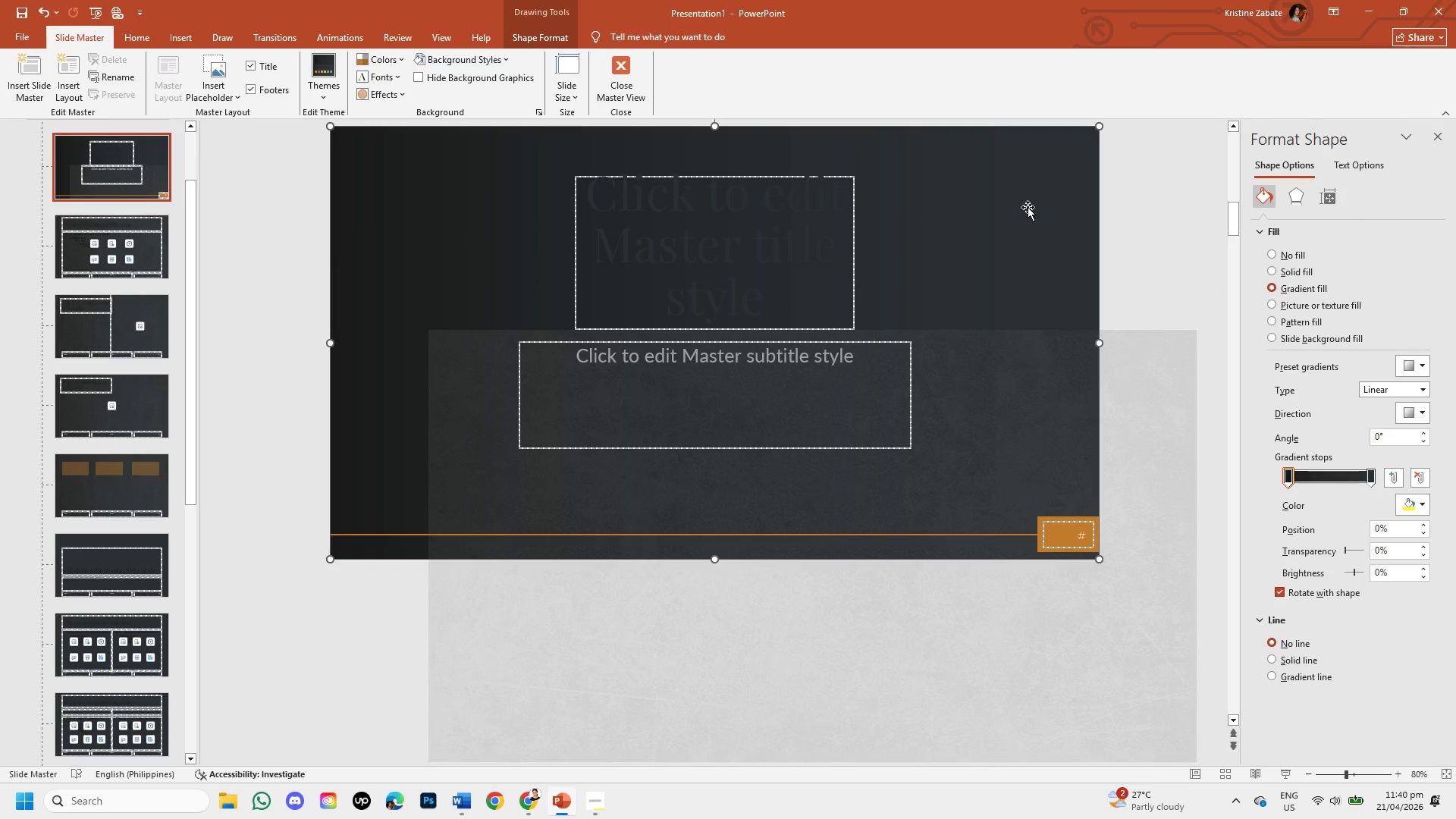 
wait(12.16)
 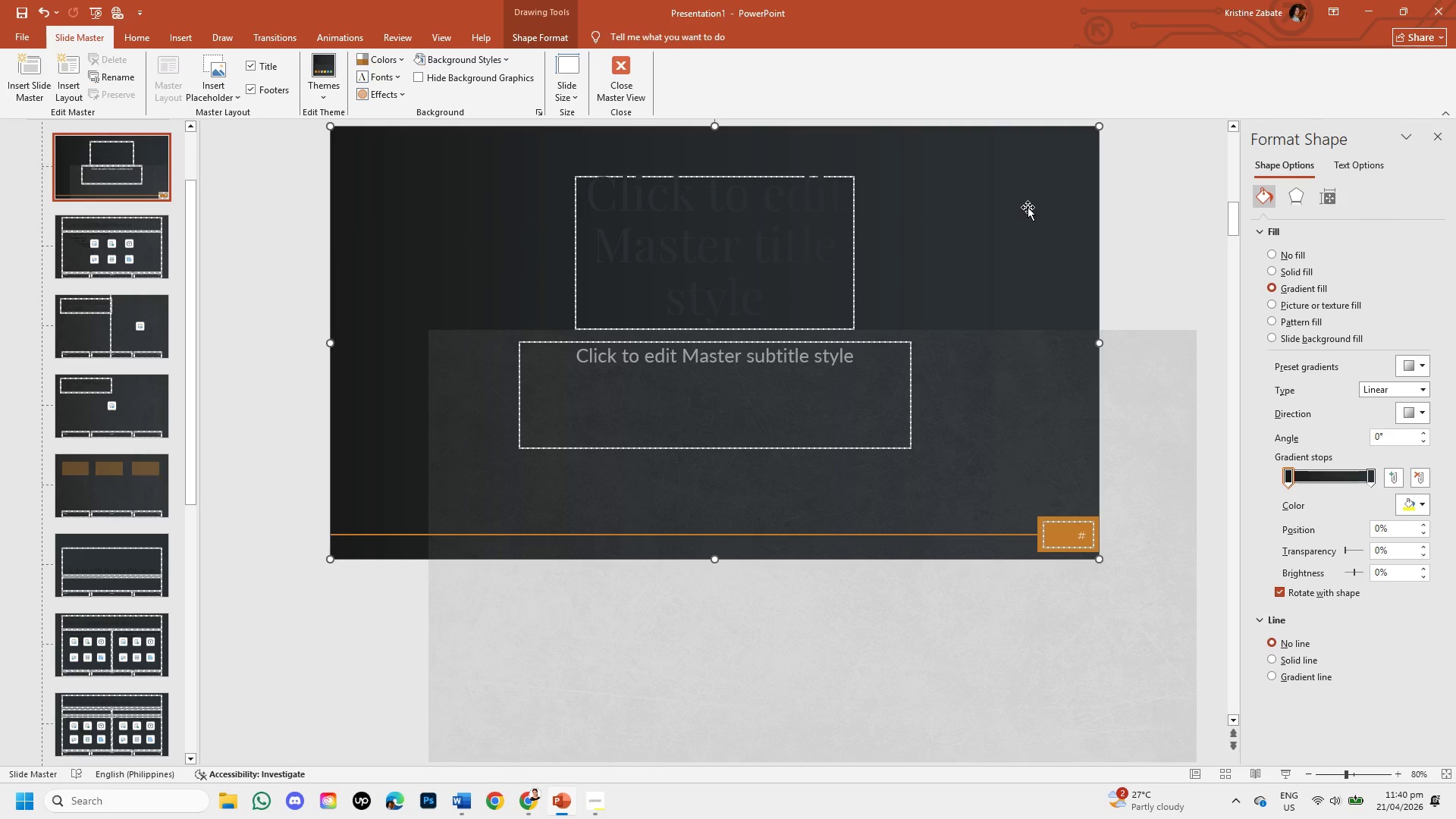 
left_click([1419, 499])
 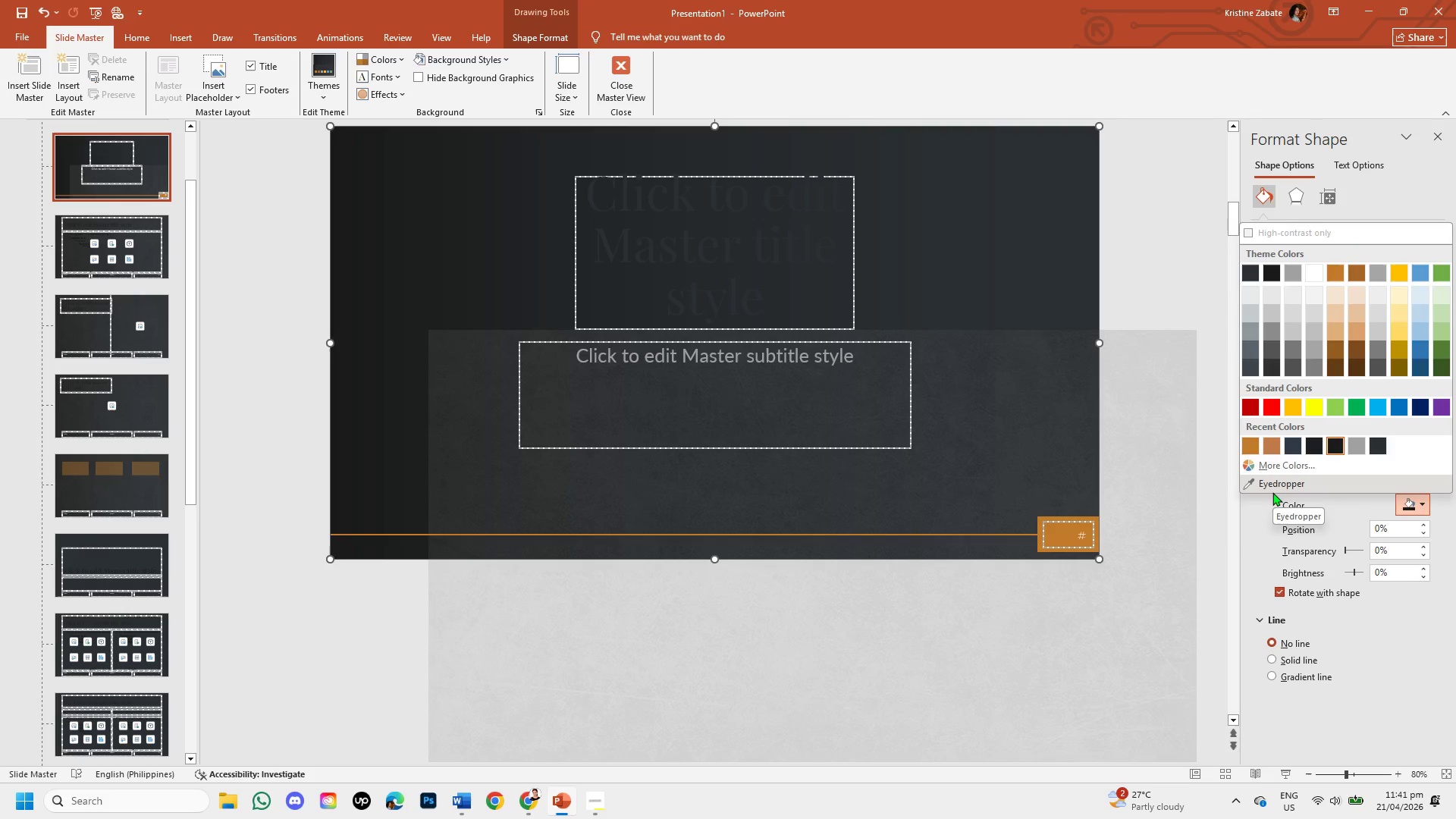 
mouse_move([1304, 462])
 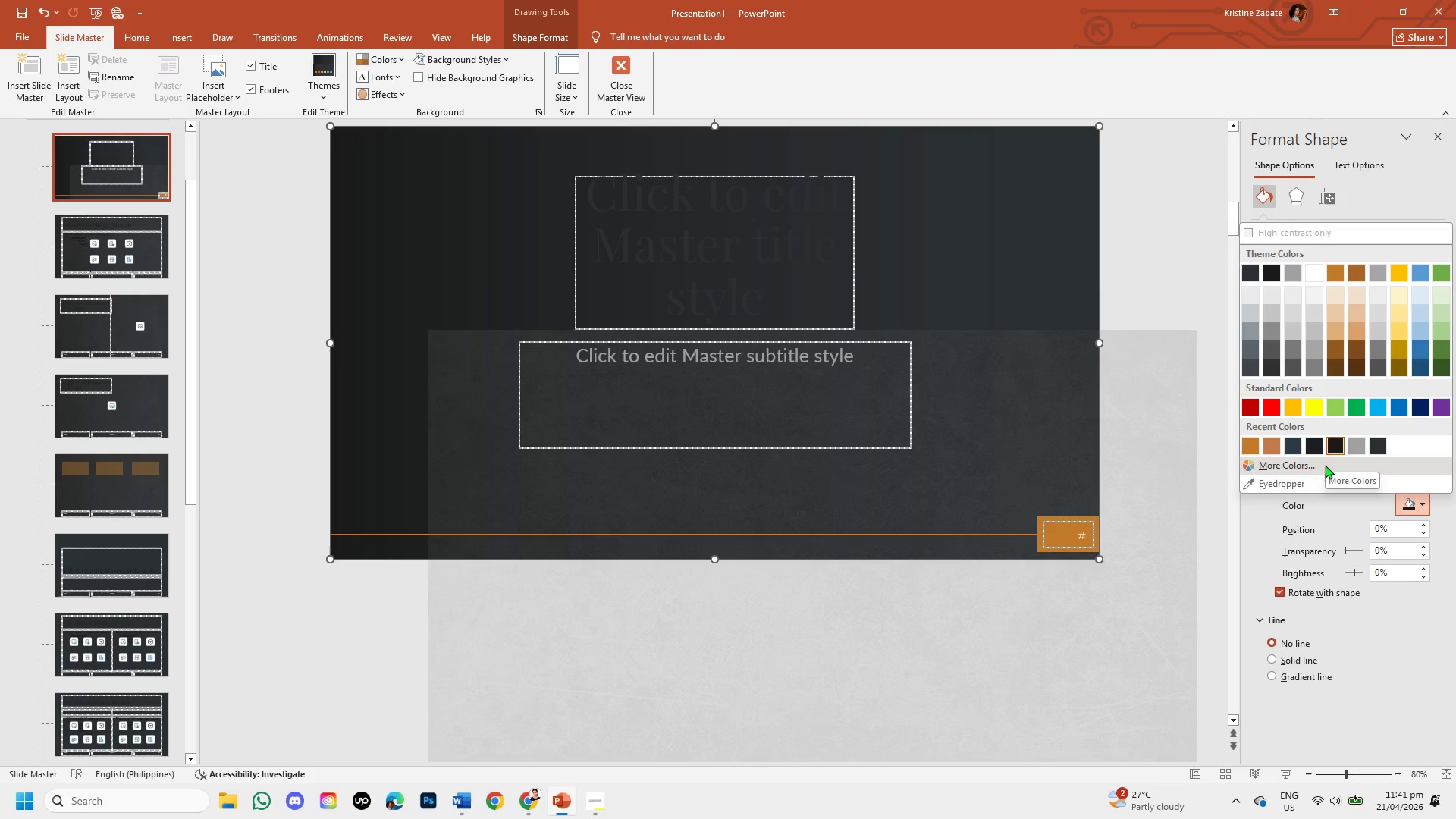 
left_click([1325, 465])
 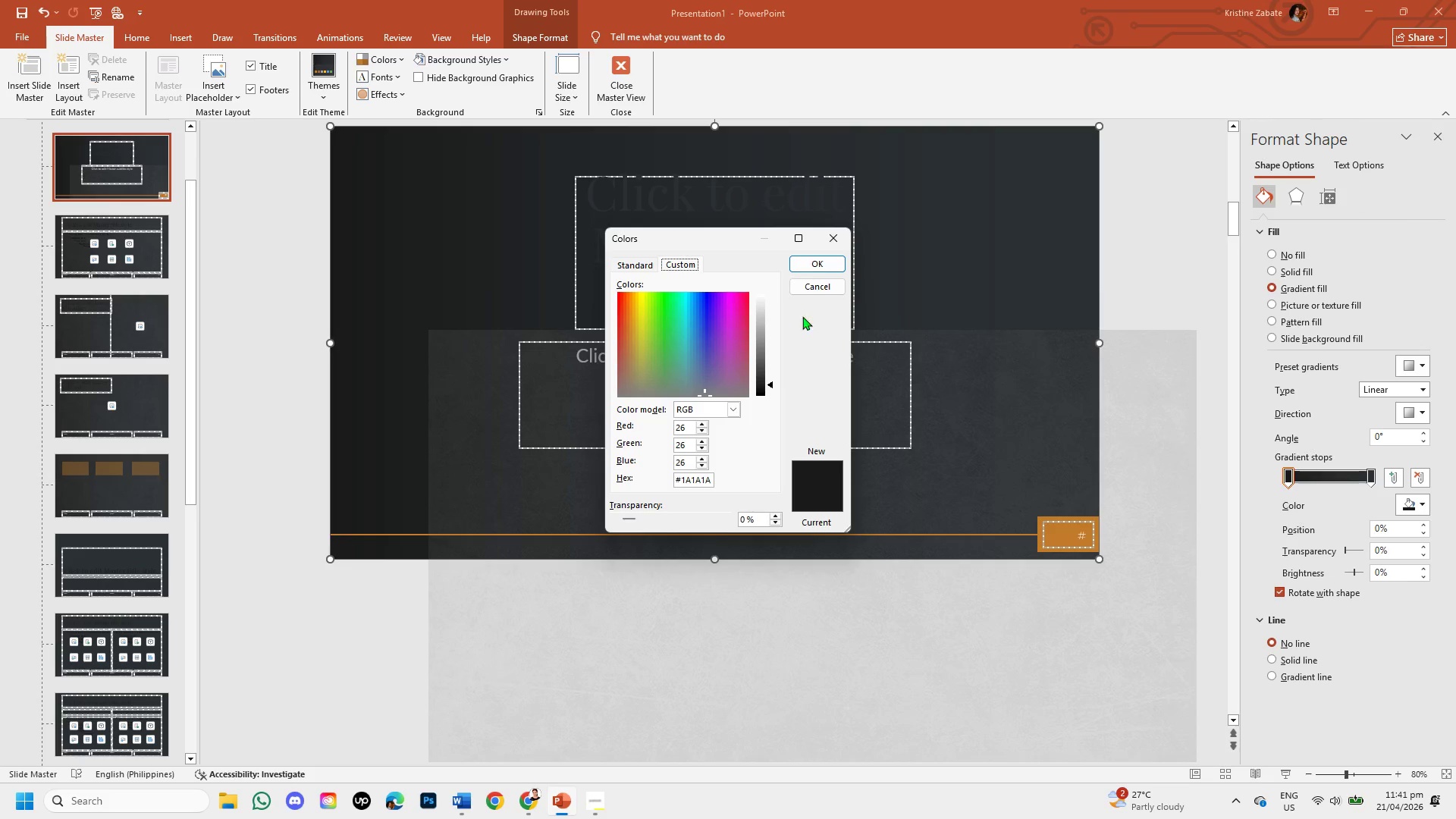 
left_click([828, 265])
 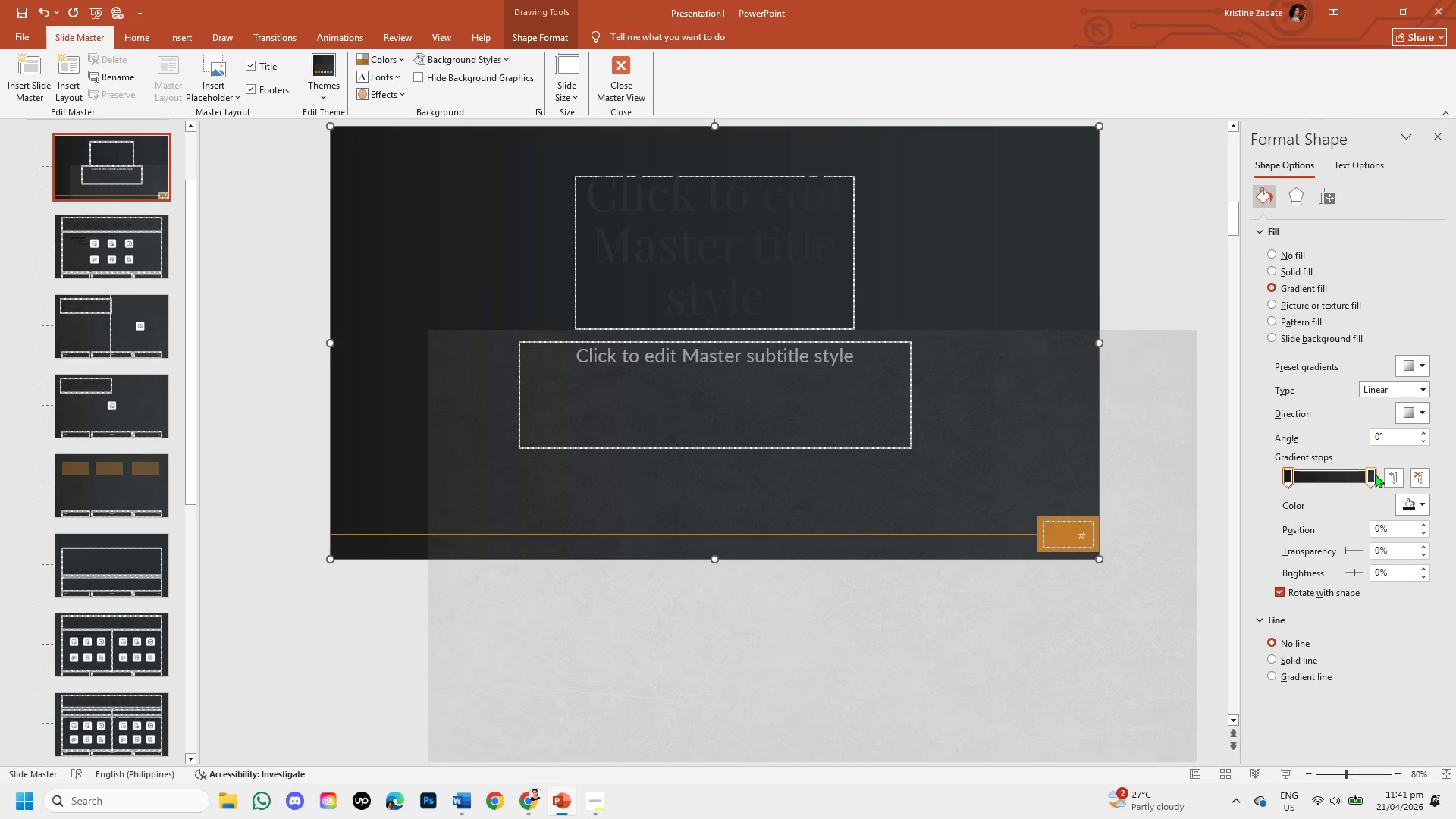 
left_click([1370, 472])
 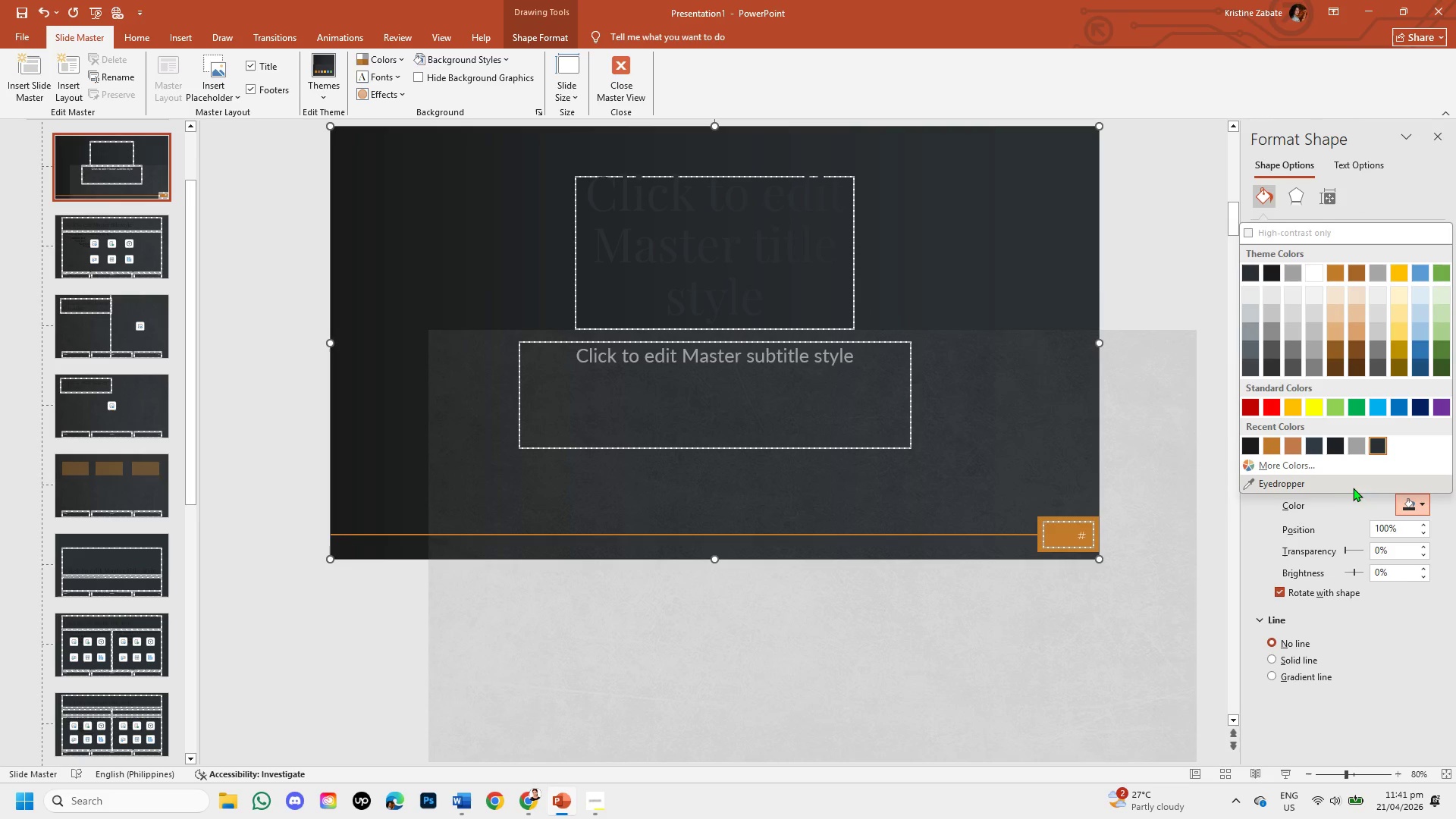 
left_click([1356, 470])
 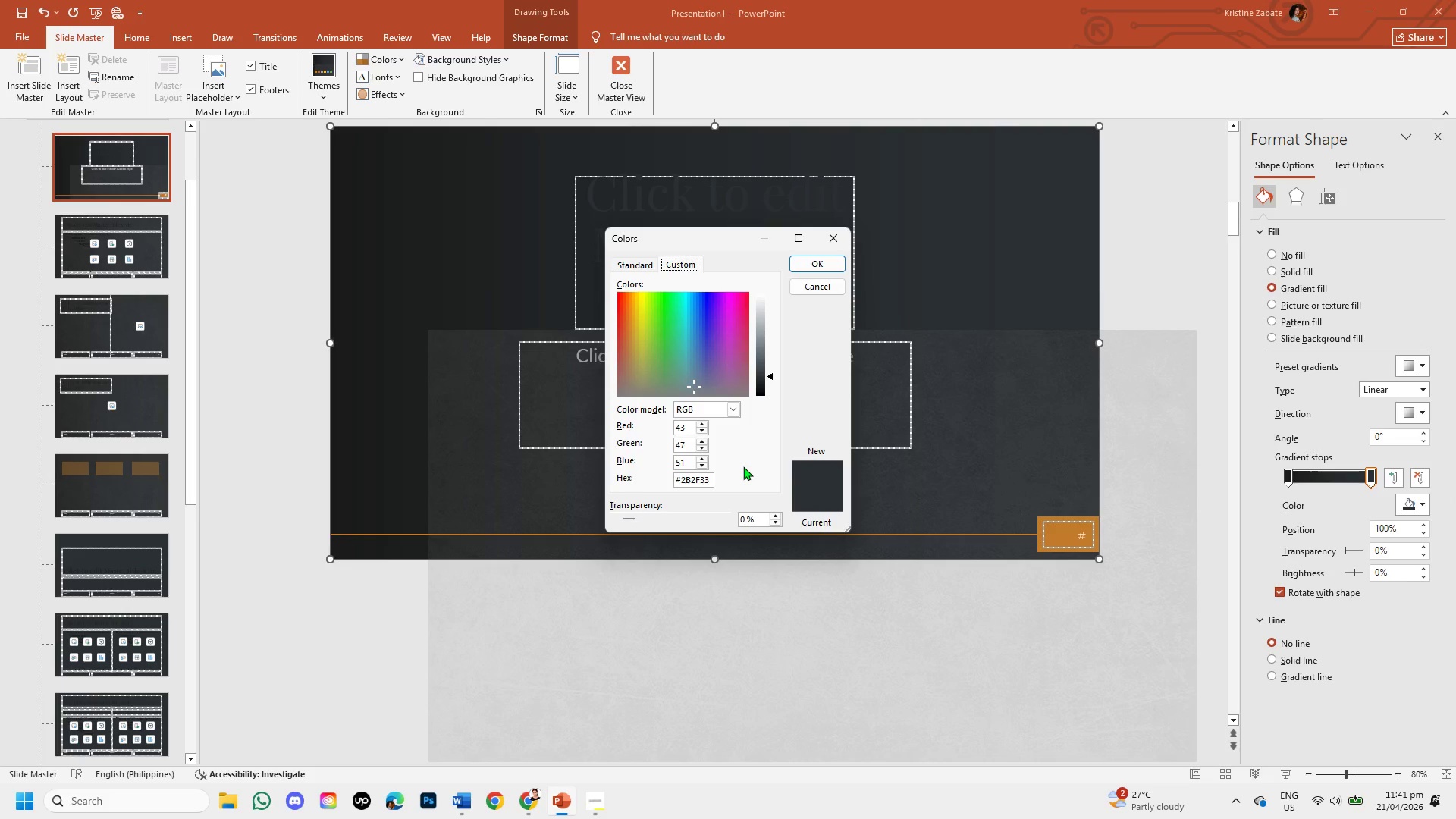 
wait(6.28)
 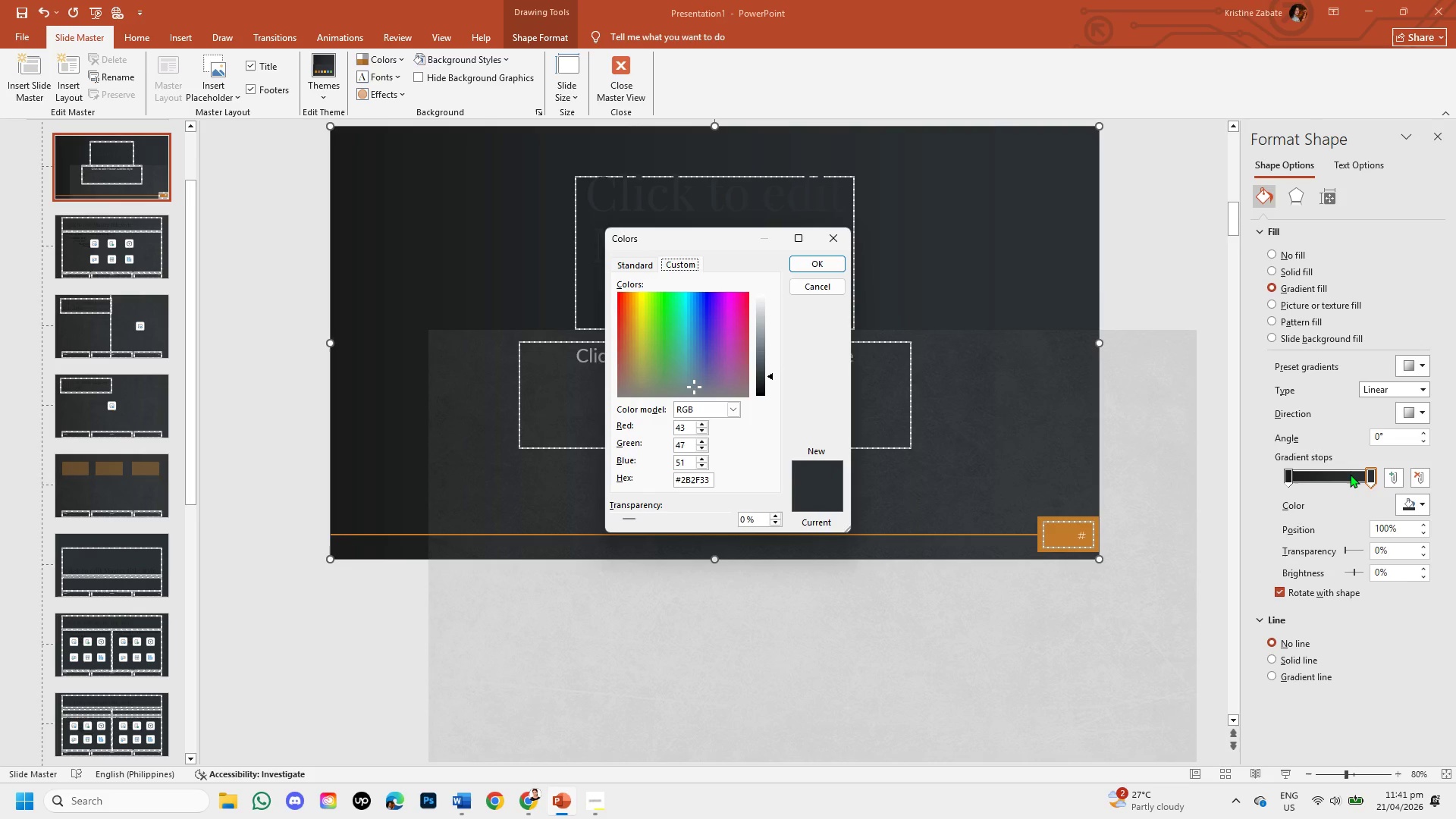 
left_click([804, 269])
 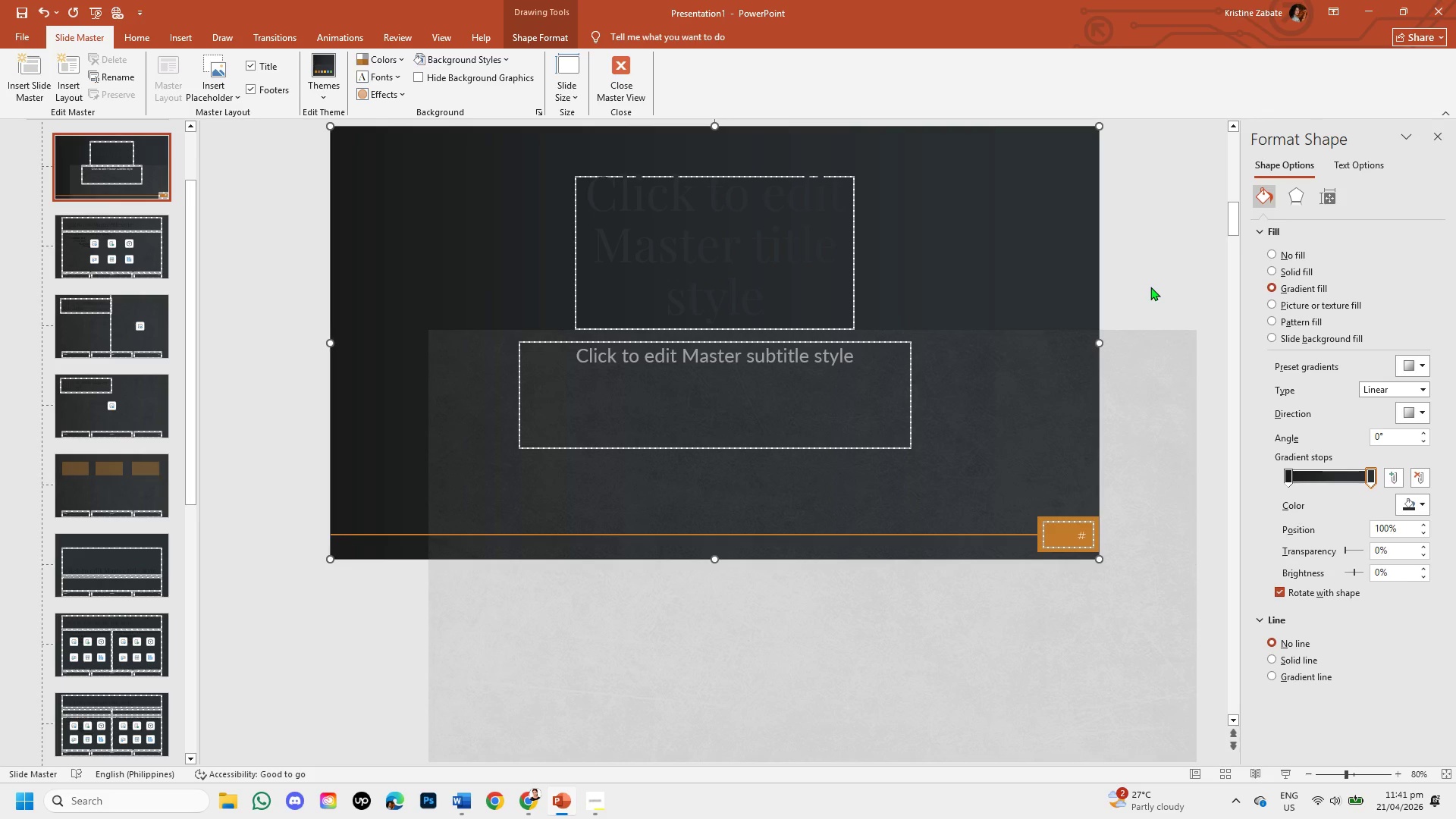 
wait(32.72)
 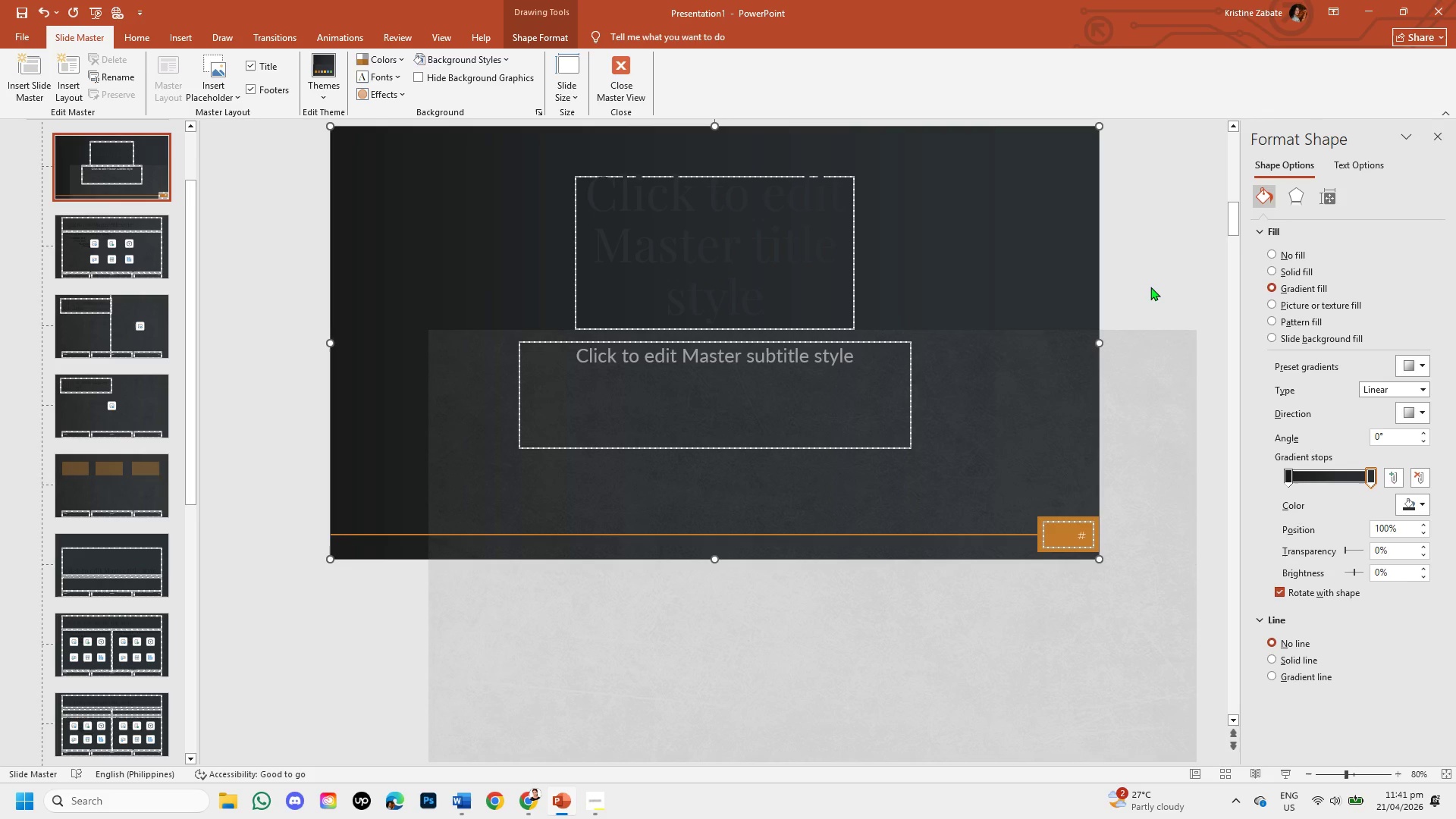 
key(Control+Z)
 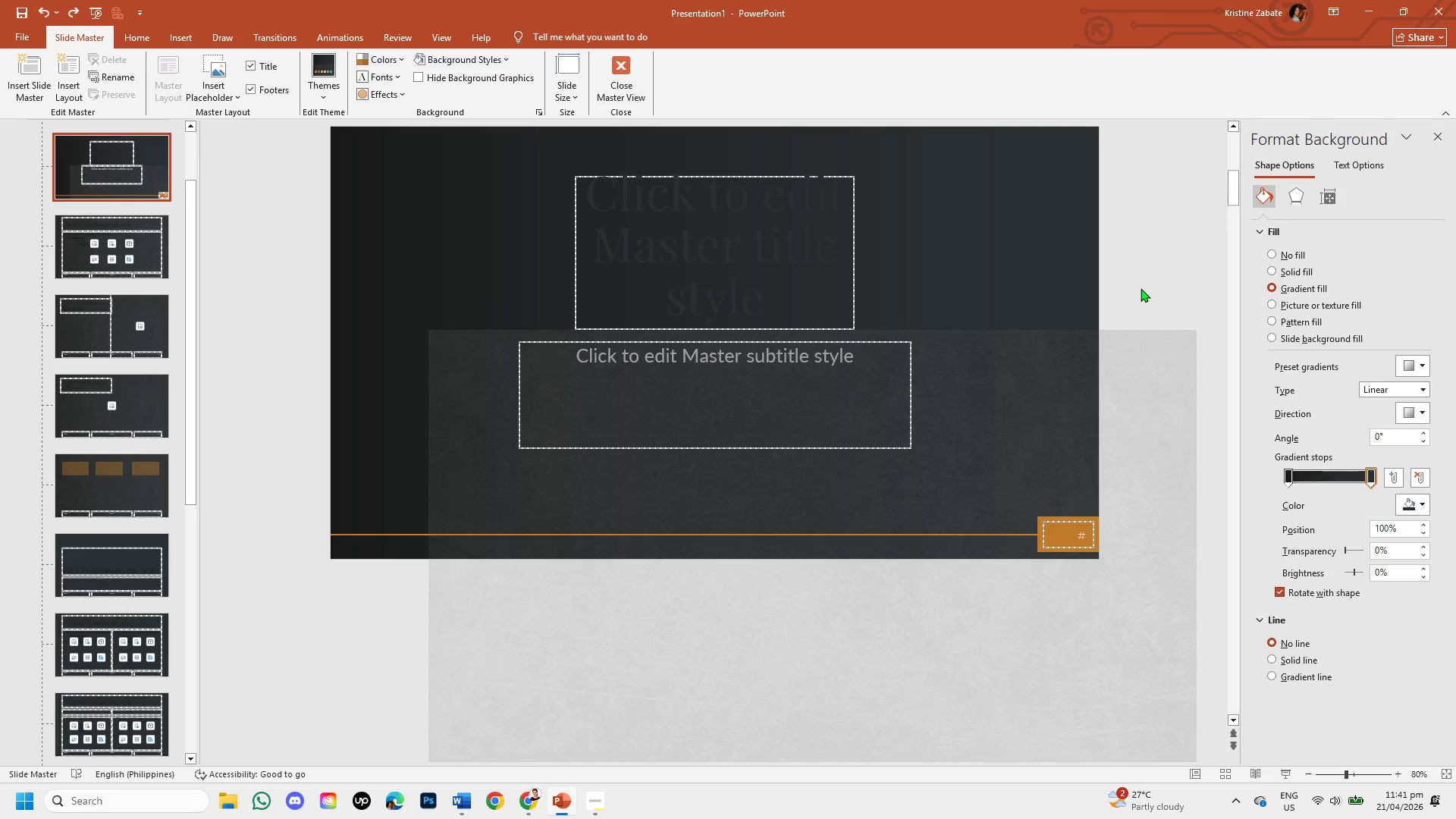 
key(Control+Z)
 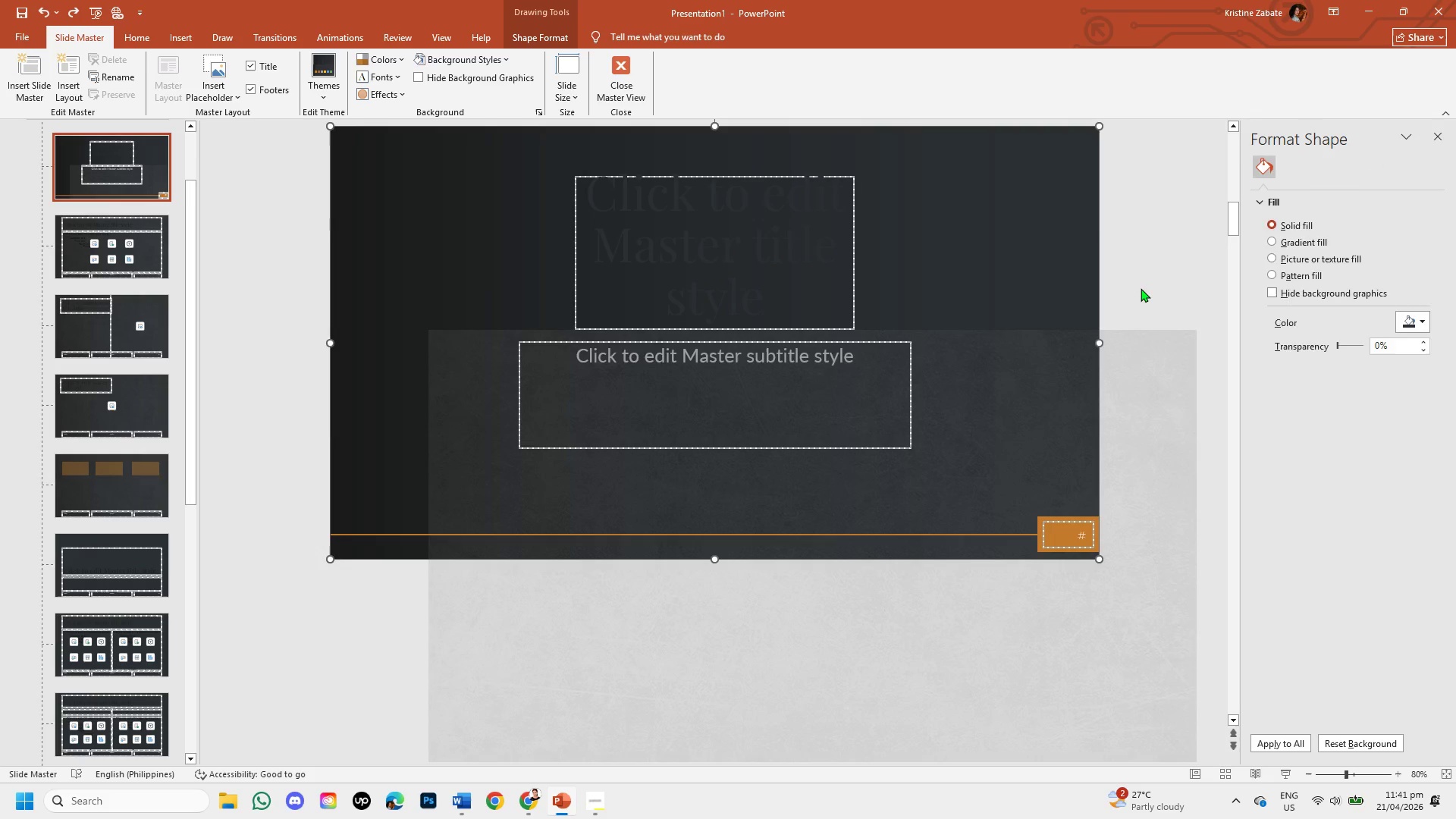 
key(Control+Z)
 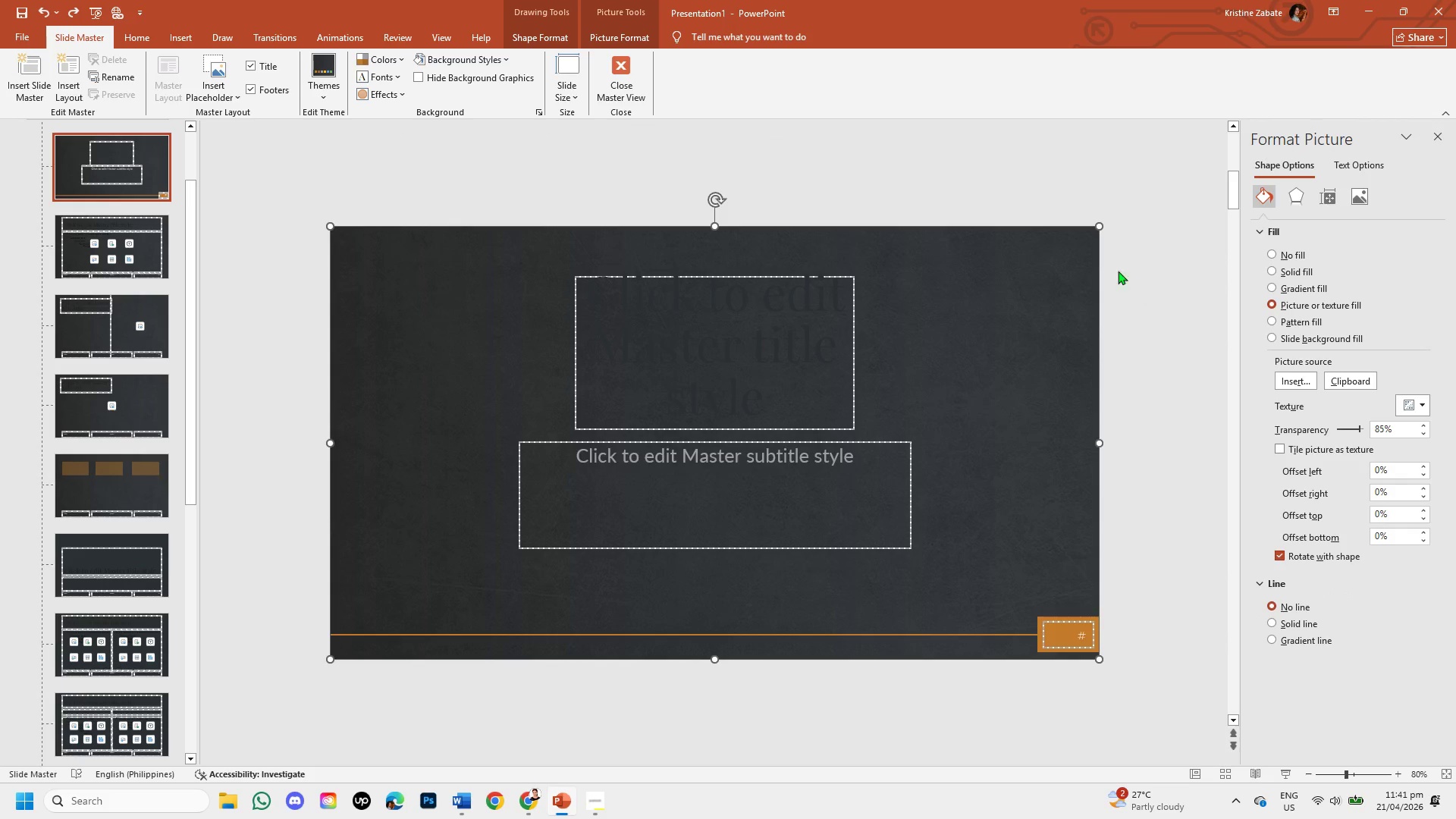 
left_click([1006, 176])
 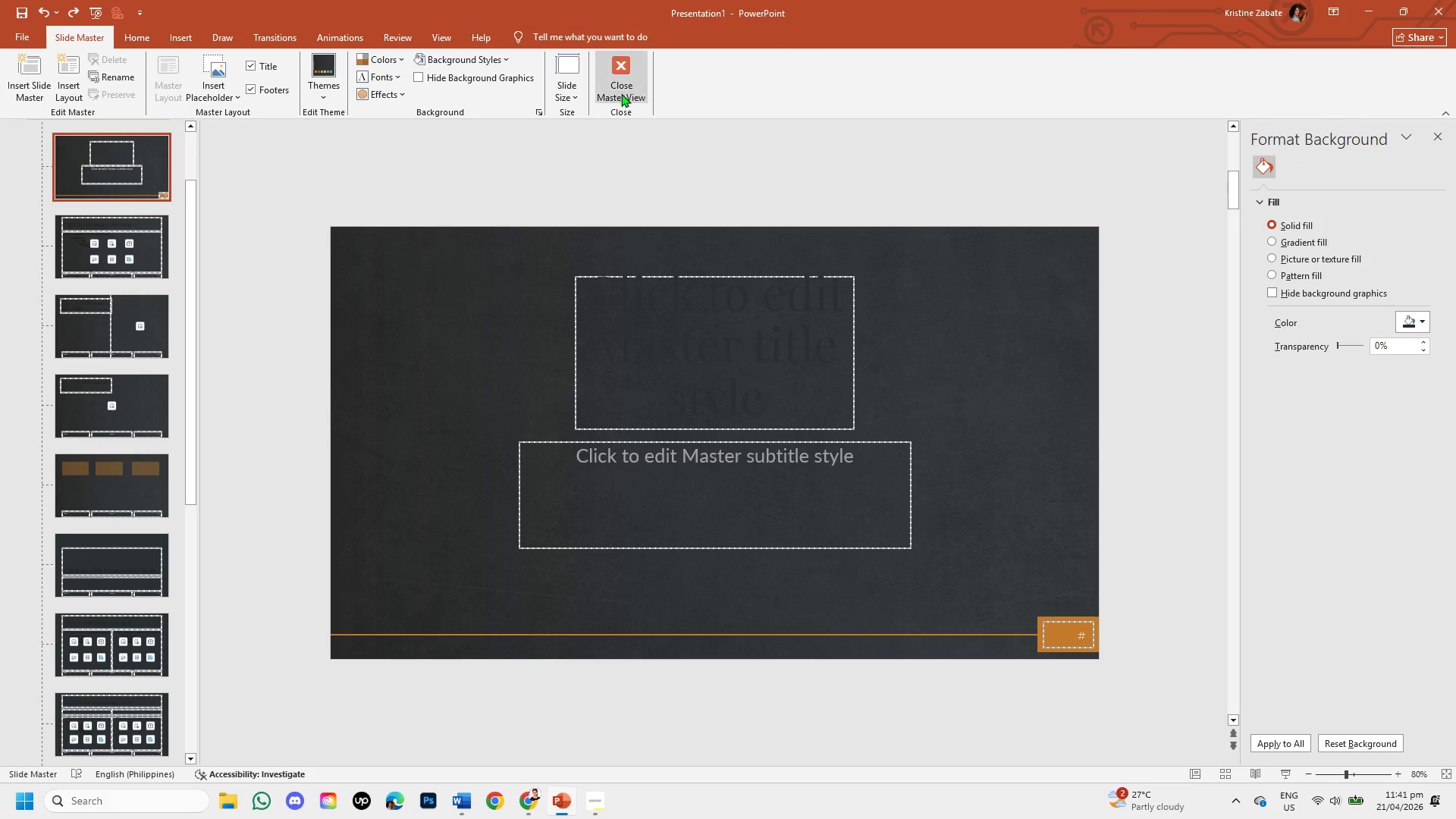 
left_click([621, 90])
 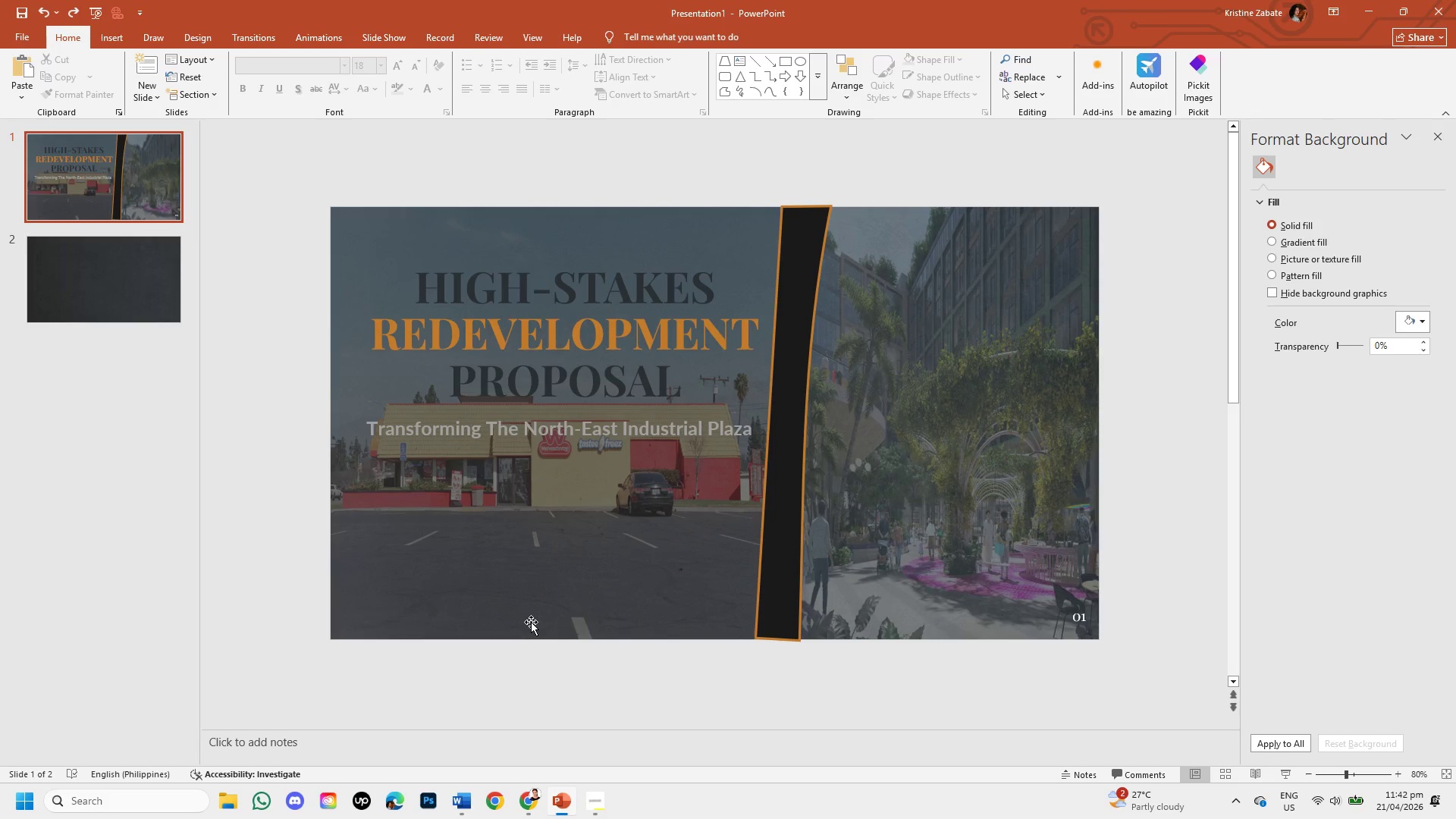 
wait(7.5)
 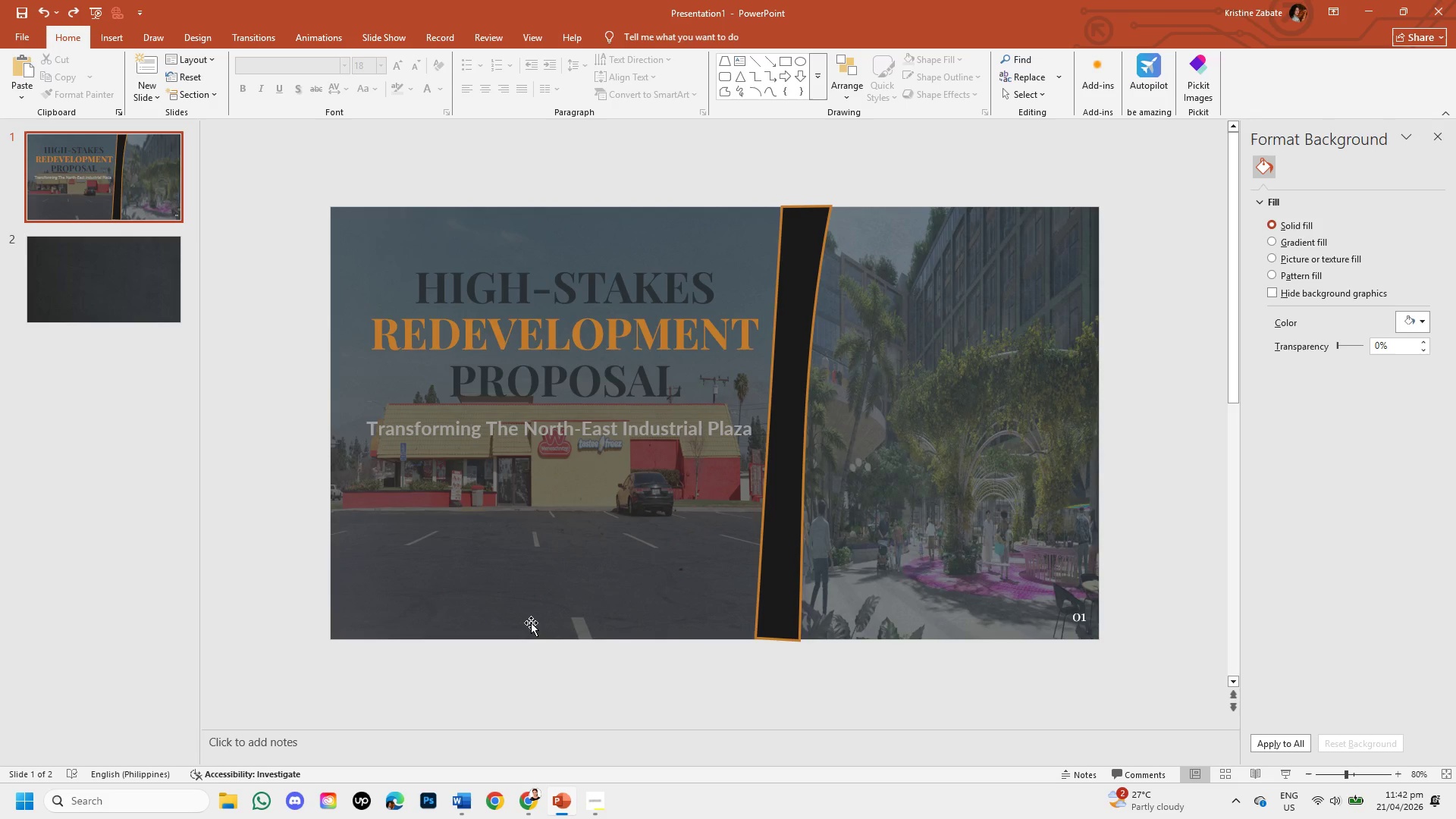 
left_click([535, 801])
 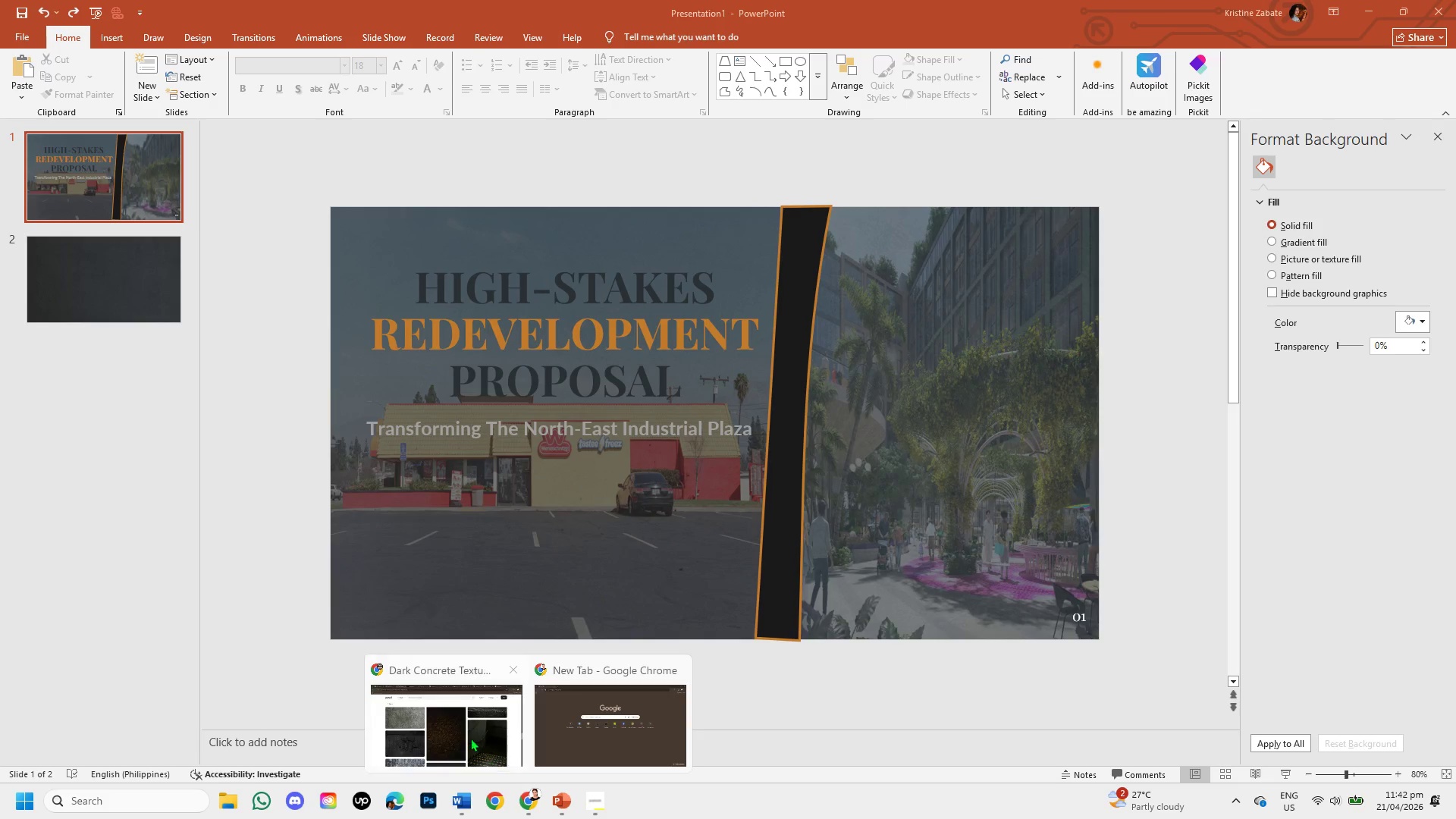 
left_click([463, 730])
 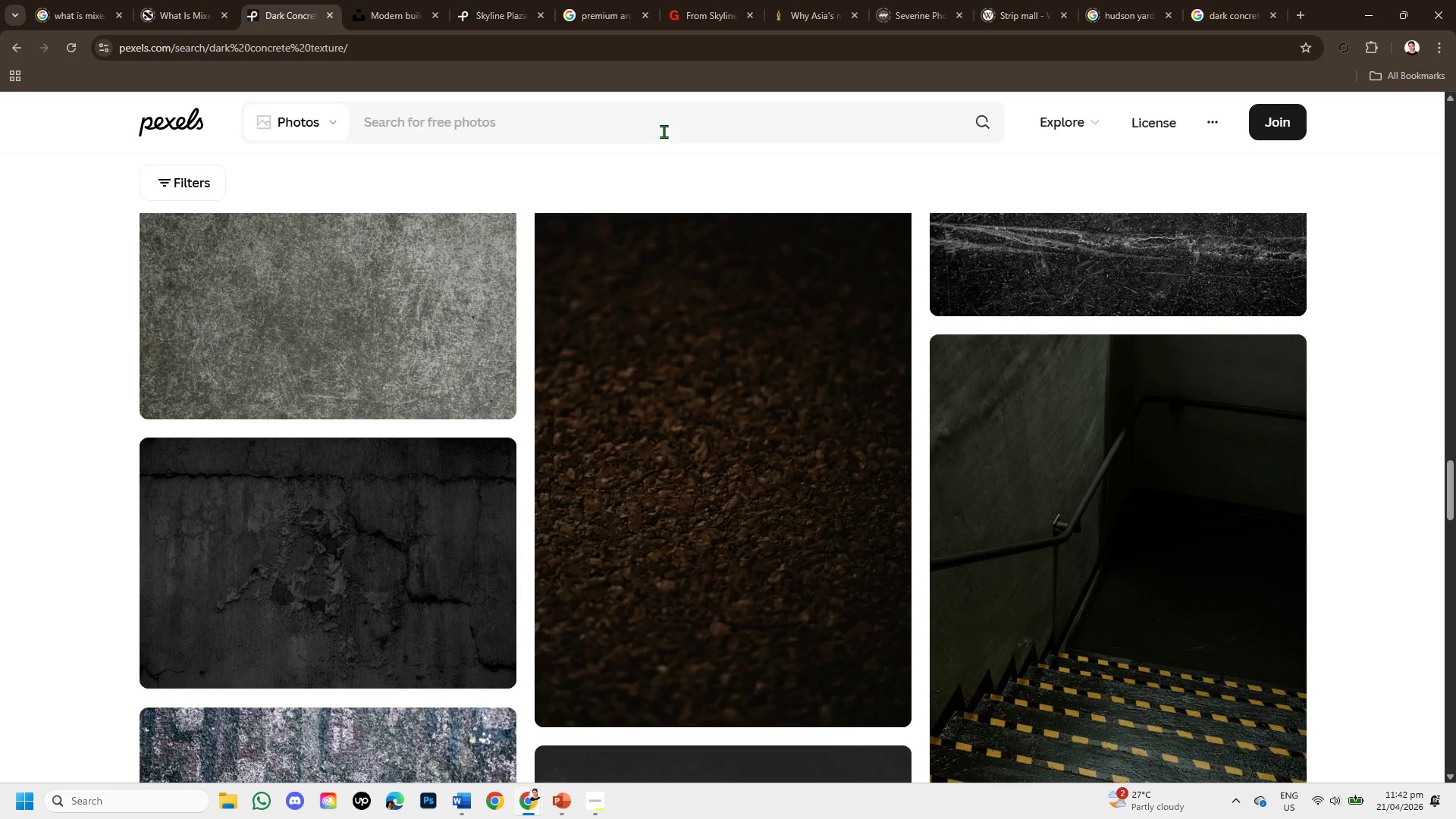 
wait(6.7)
 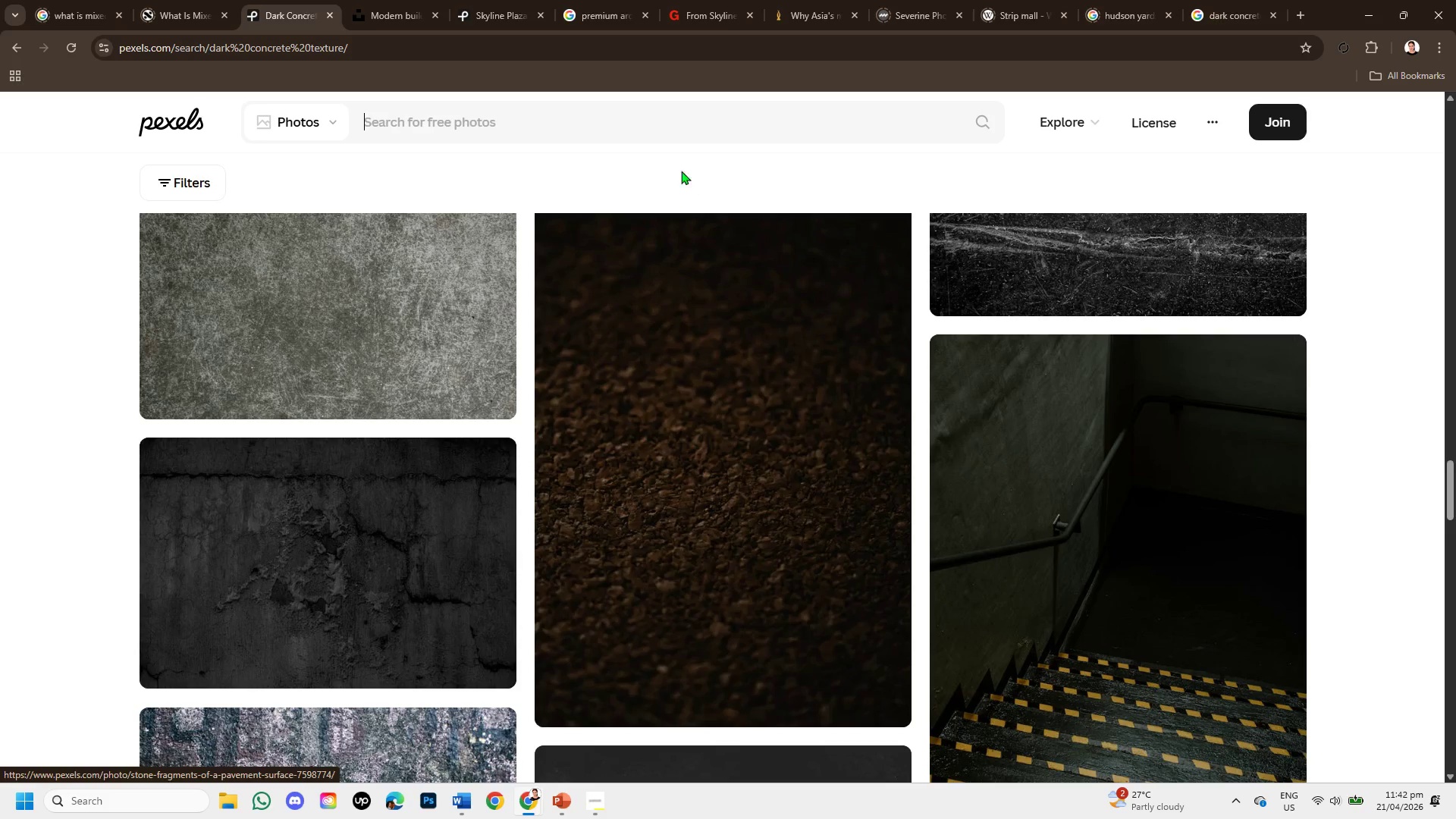 
type(av)
key(Backspace)
type(bandoned strip mall parking lot empty )
 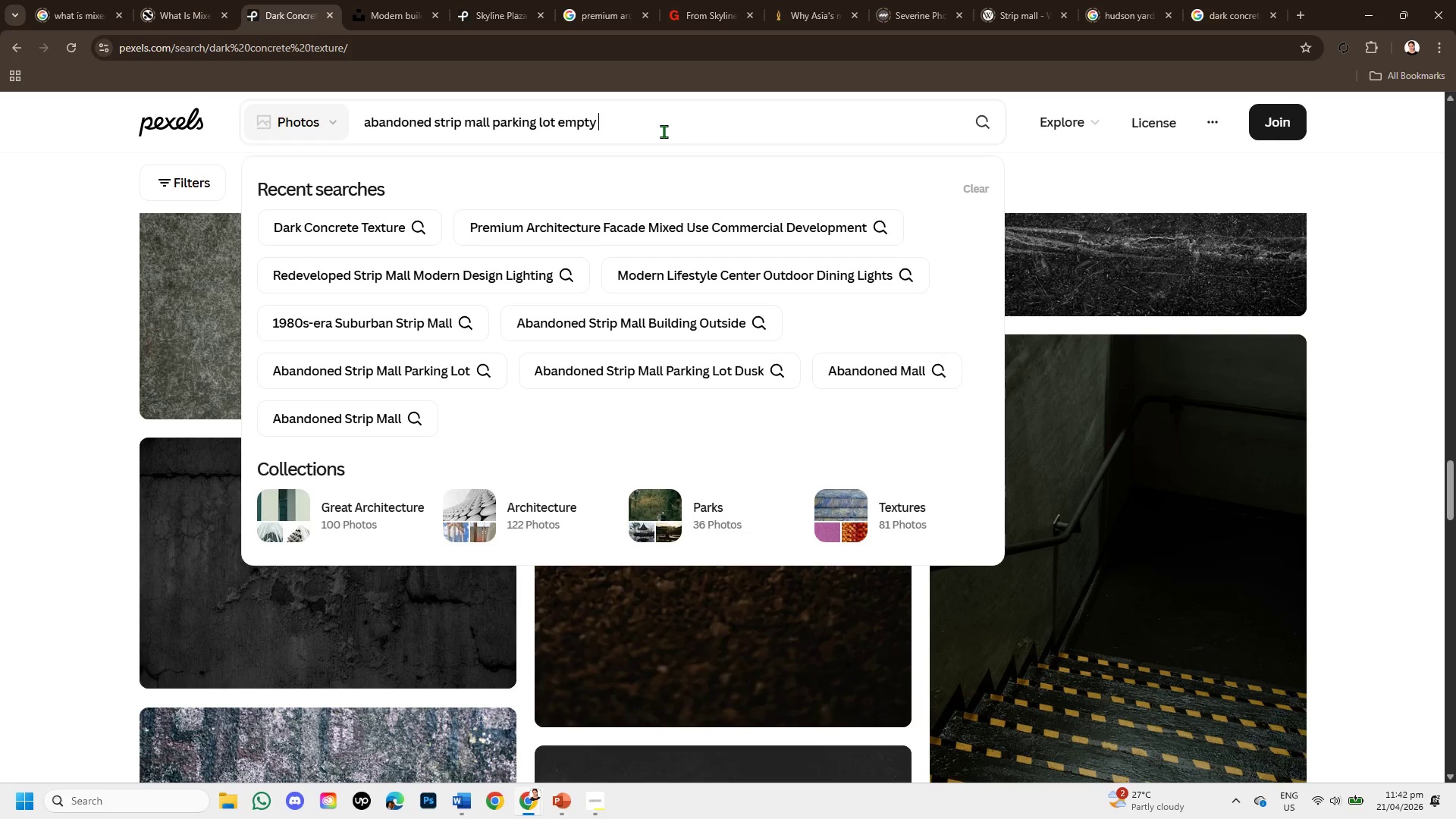 
key(Enter)
 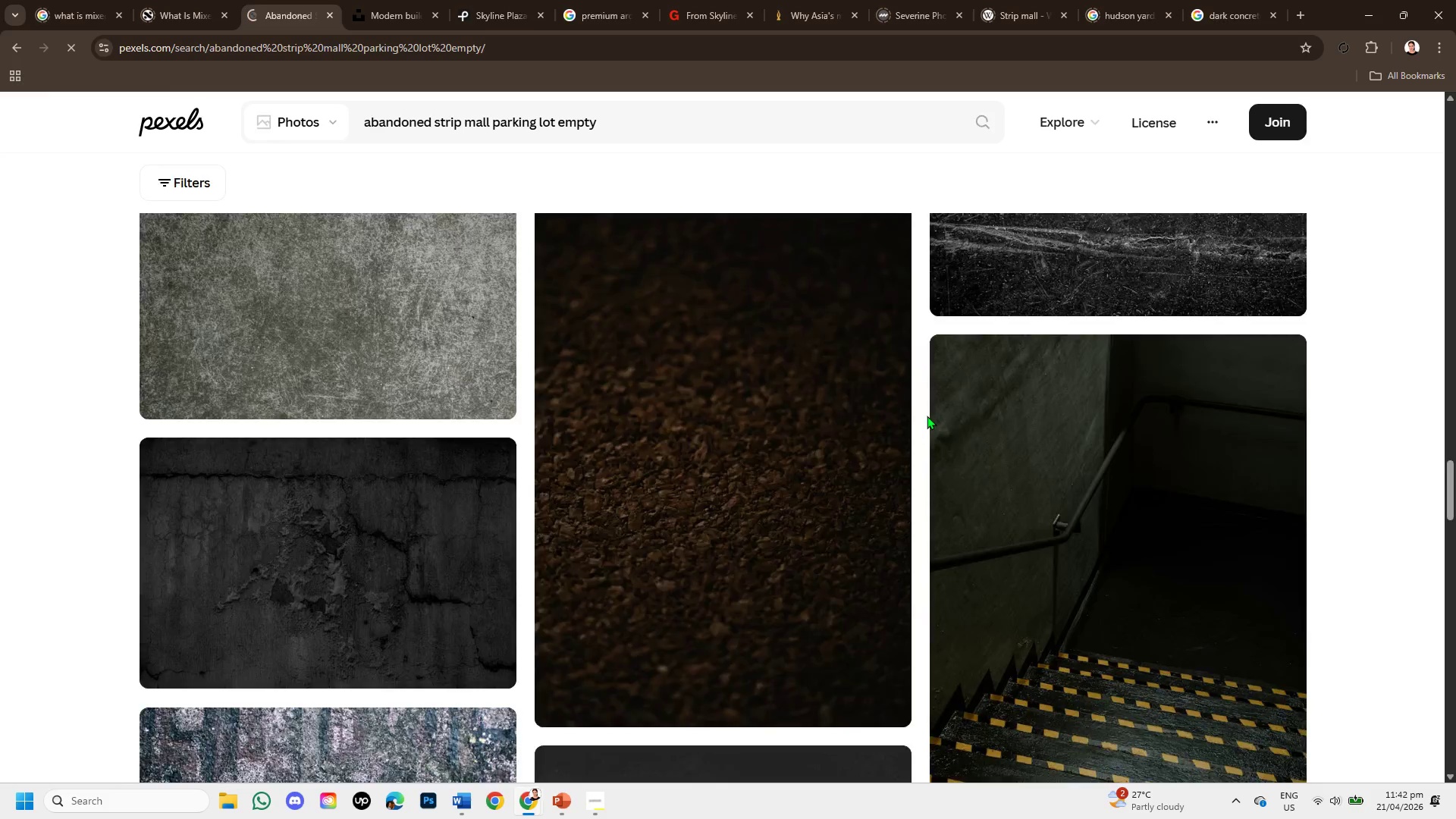 
scroll: coordinate [974, 672], scroll_direction: down, amount: 2.0
 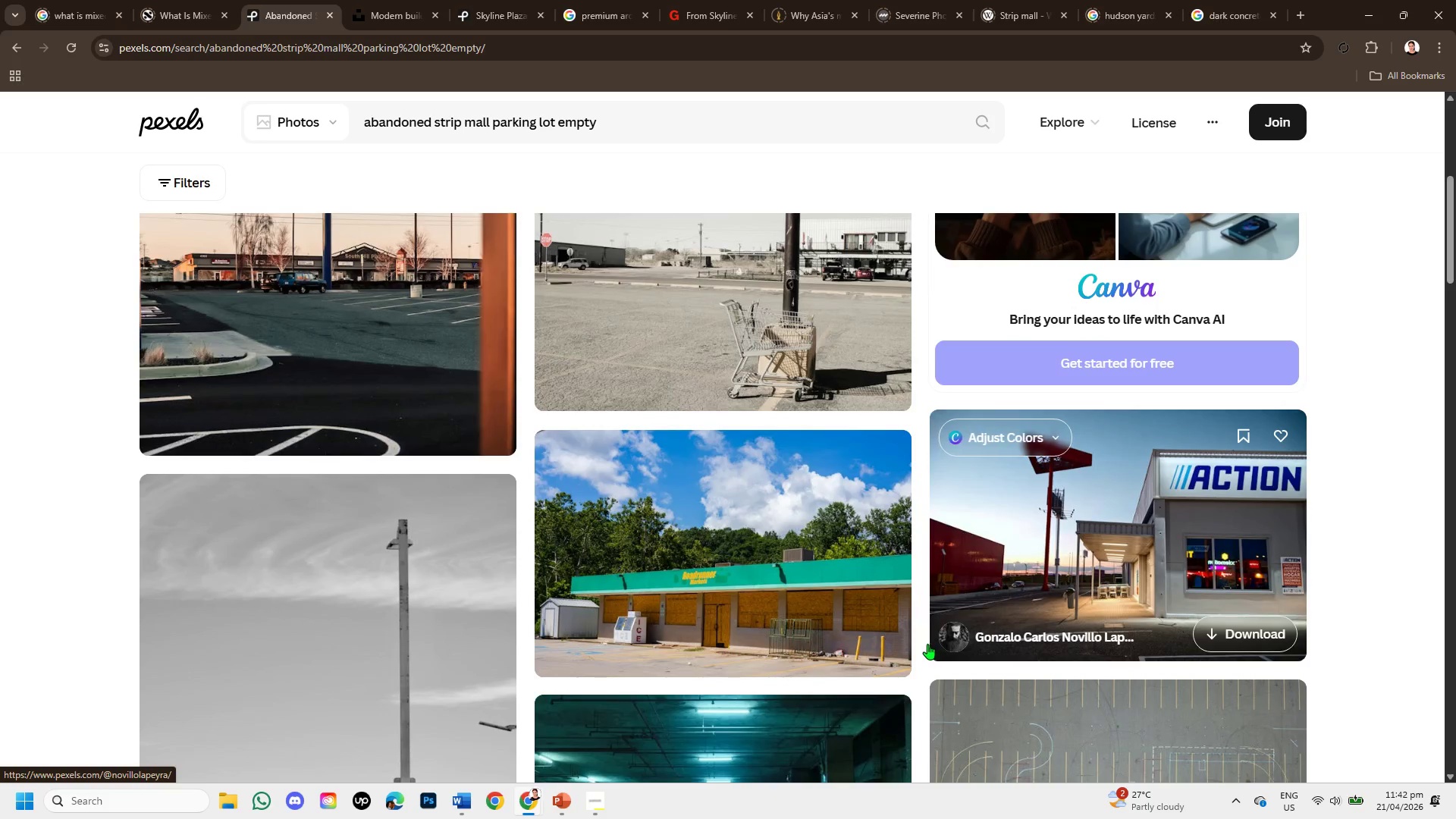 
mouse_move([905, 651])
 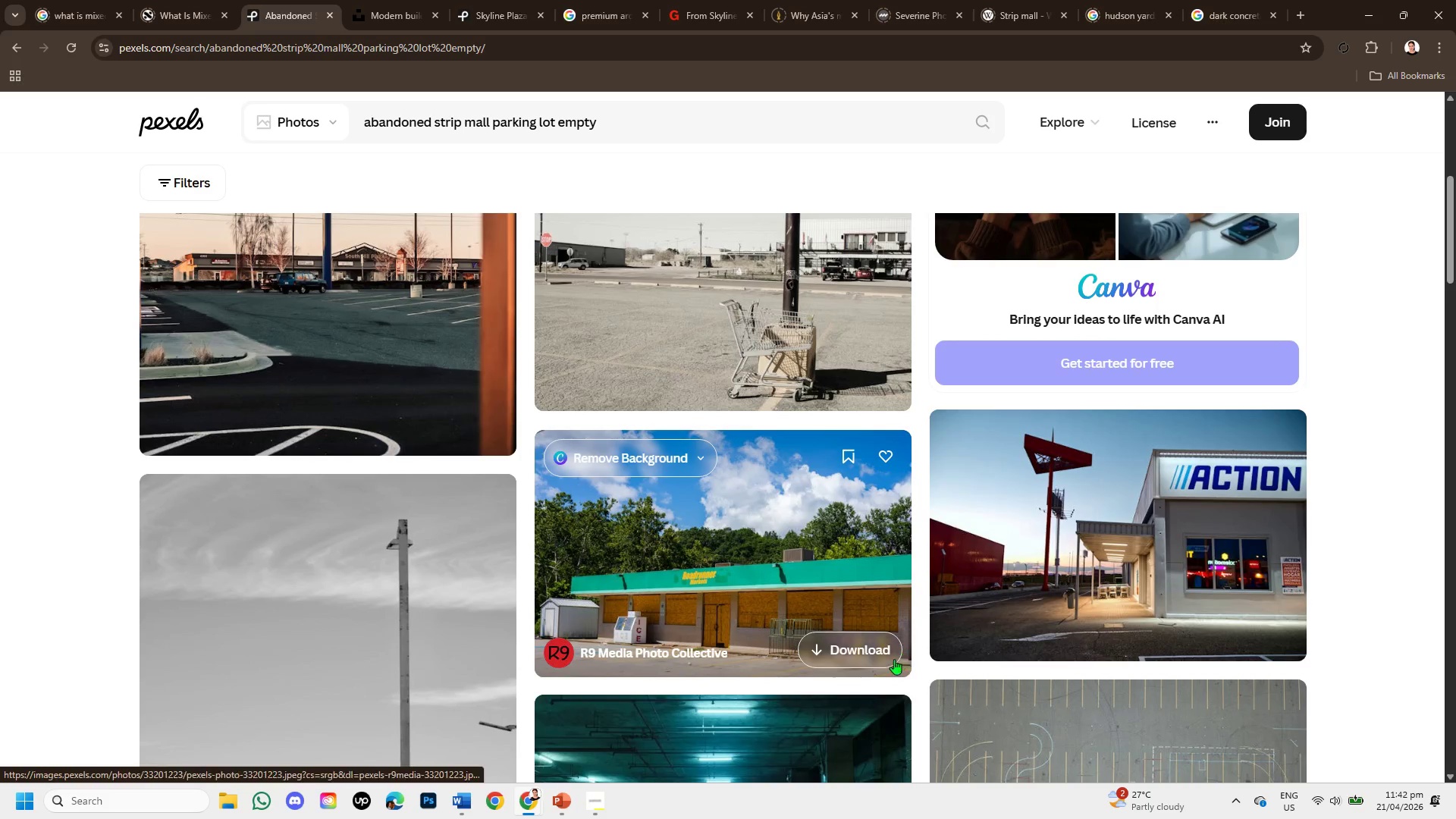 
scroll: coordinate [896, 656], scroll_direction: down, amount: 1.0
 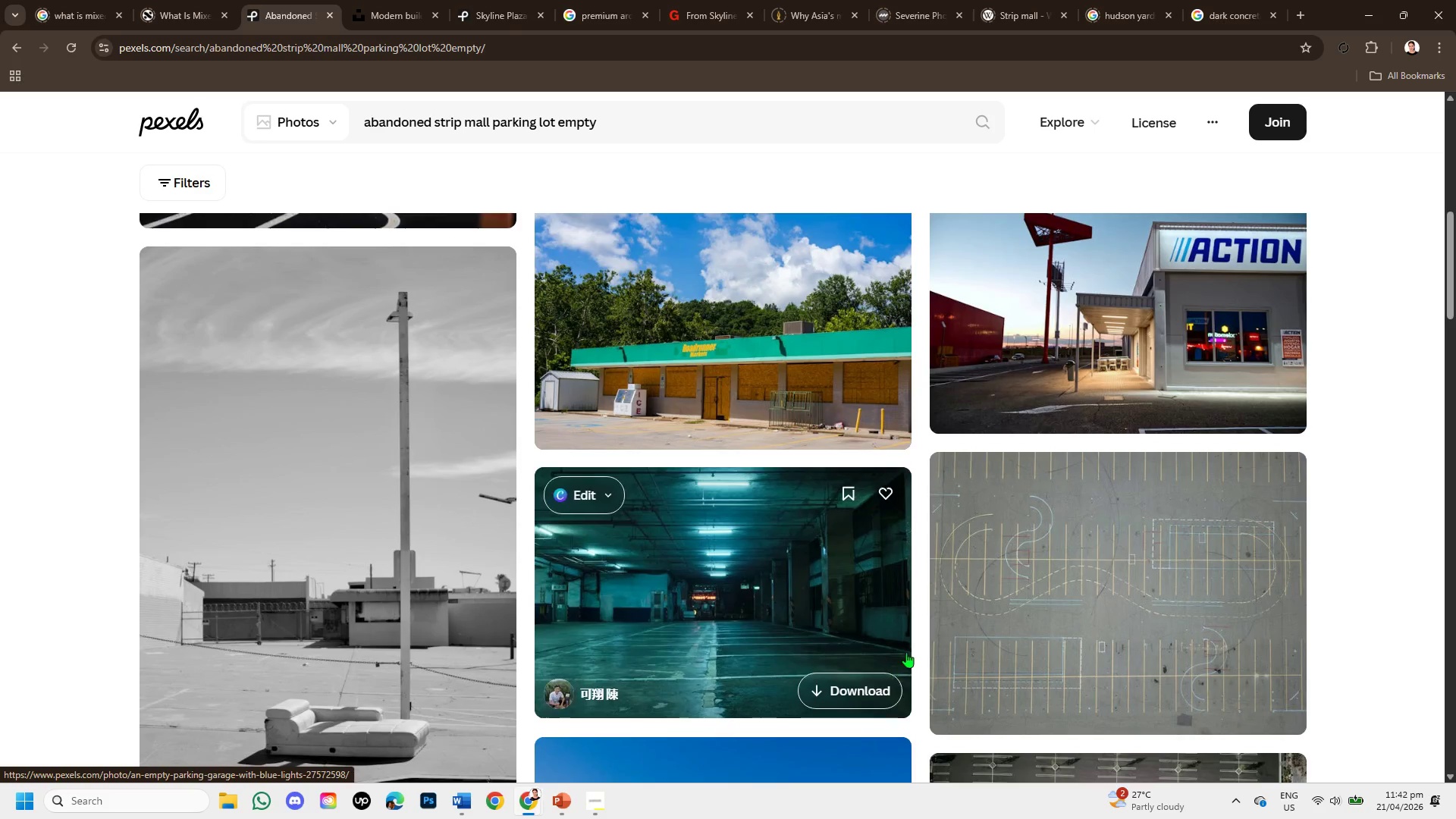 
mouse_move([930, 620])
 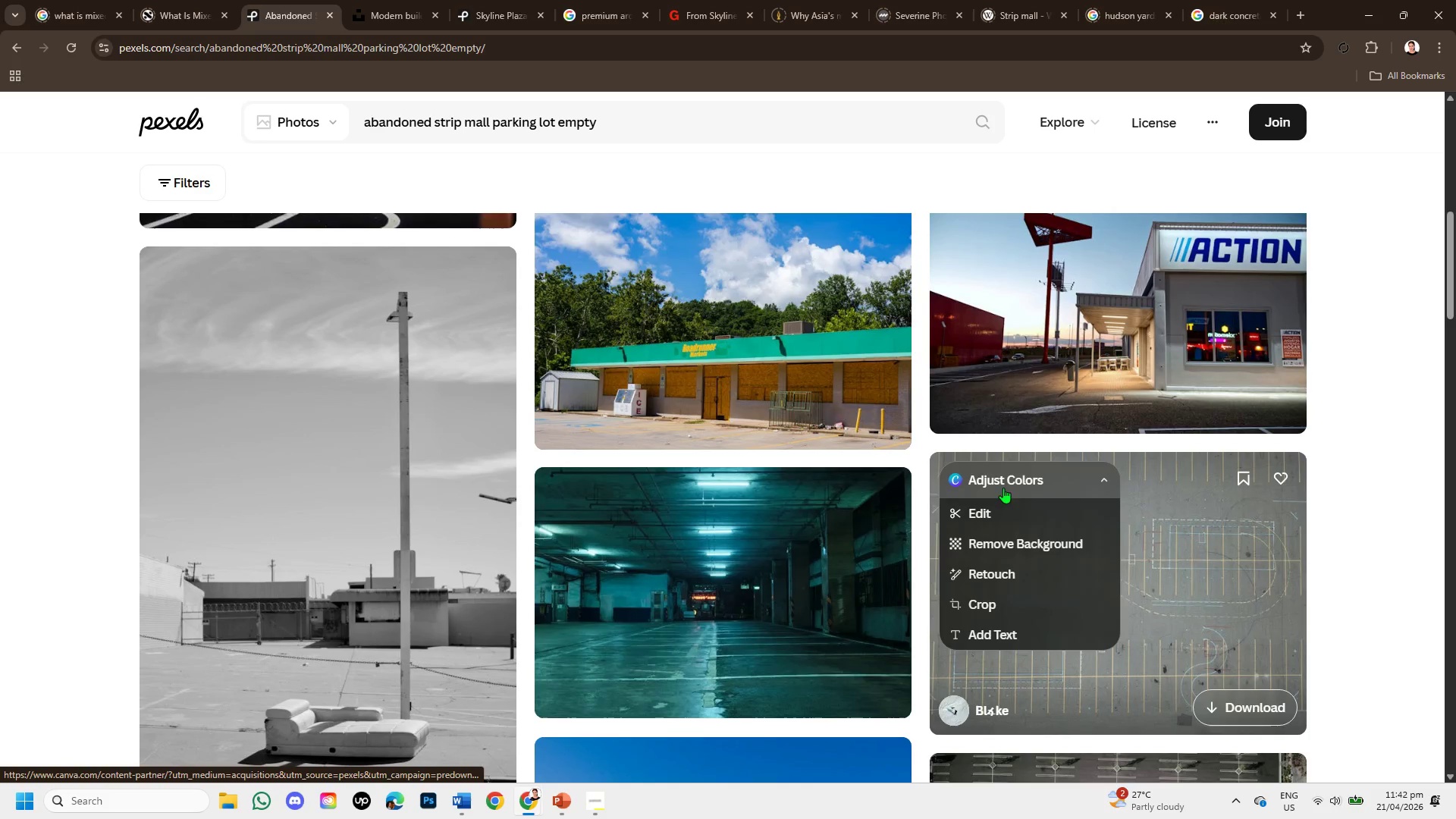 
scroll: coordinate [933, 558], scroll_direction: down, amount: 3.0
 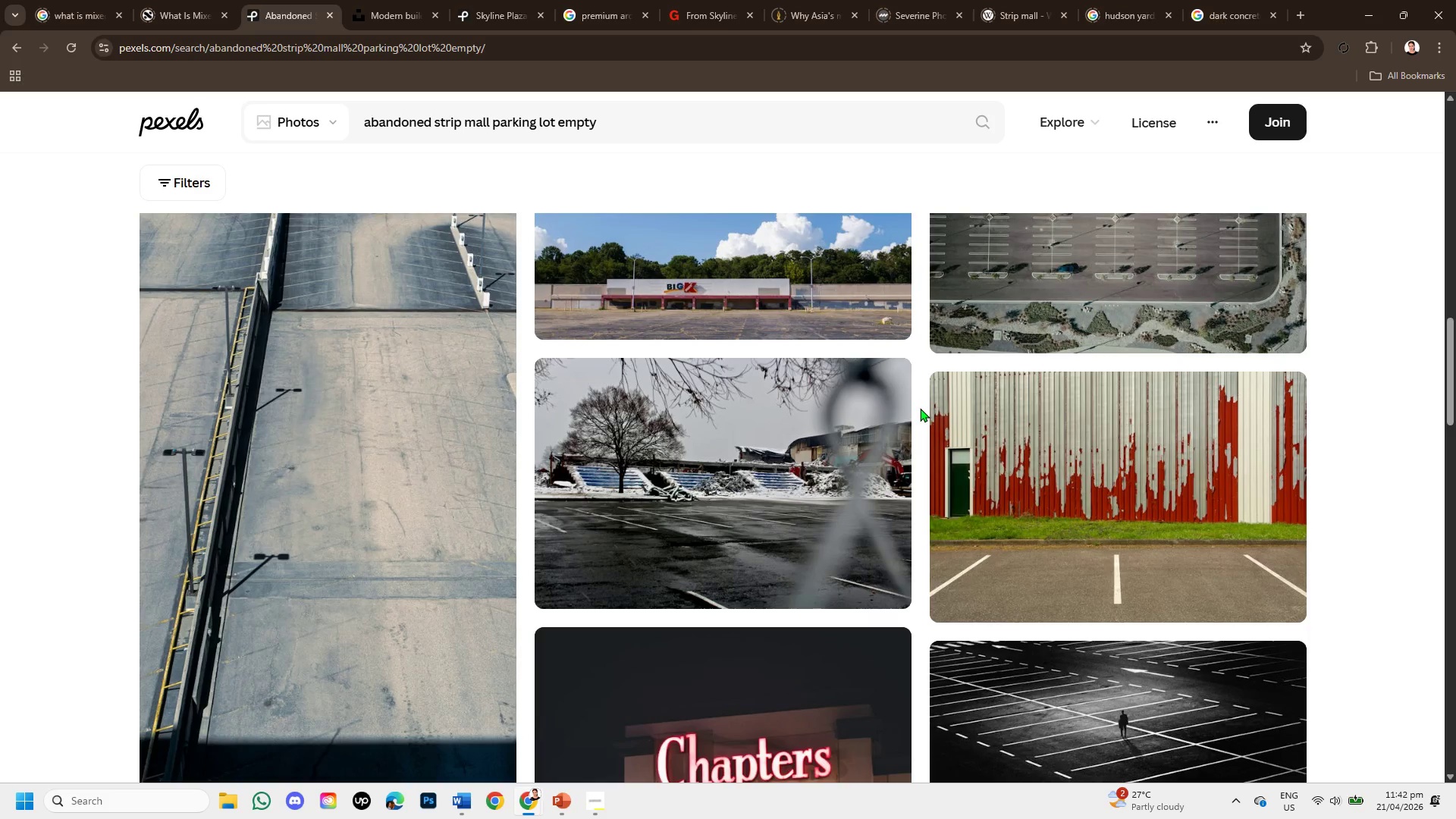 
left_click([838, 253])
 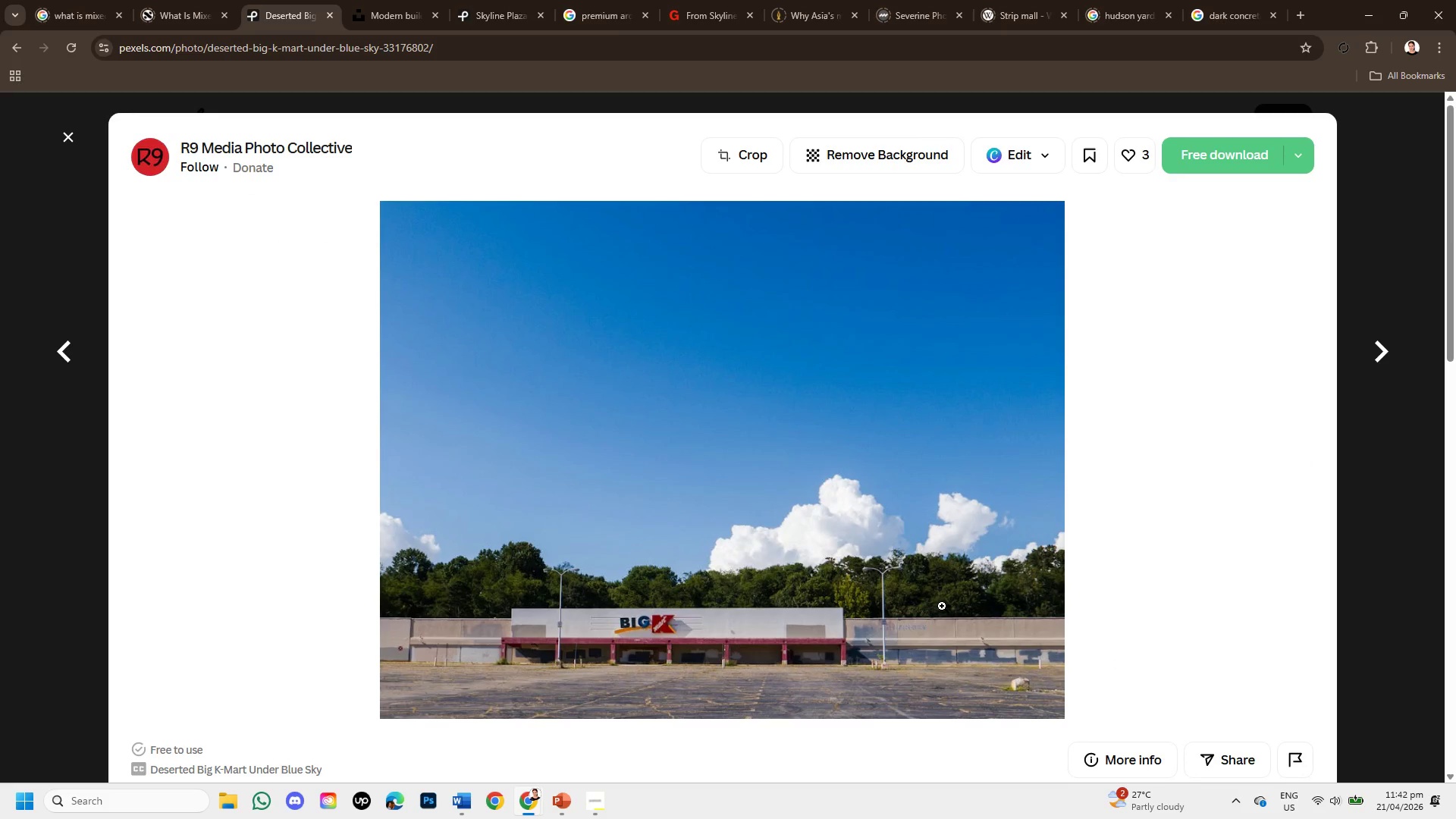 
wait(7.75)
 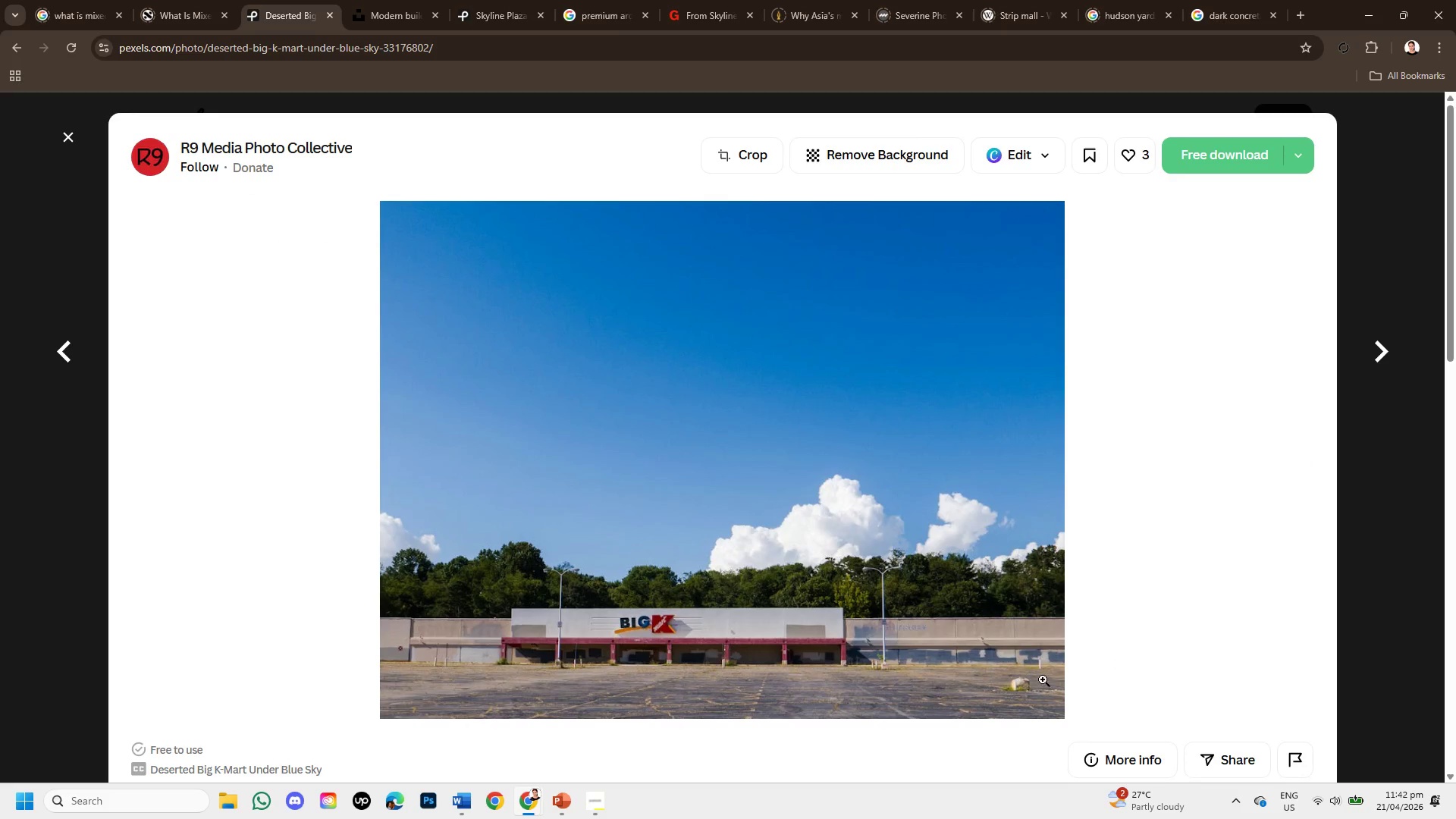 
scroll: coordinate [942, 606], scroll_direction: down, amount: 3.0
 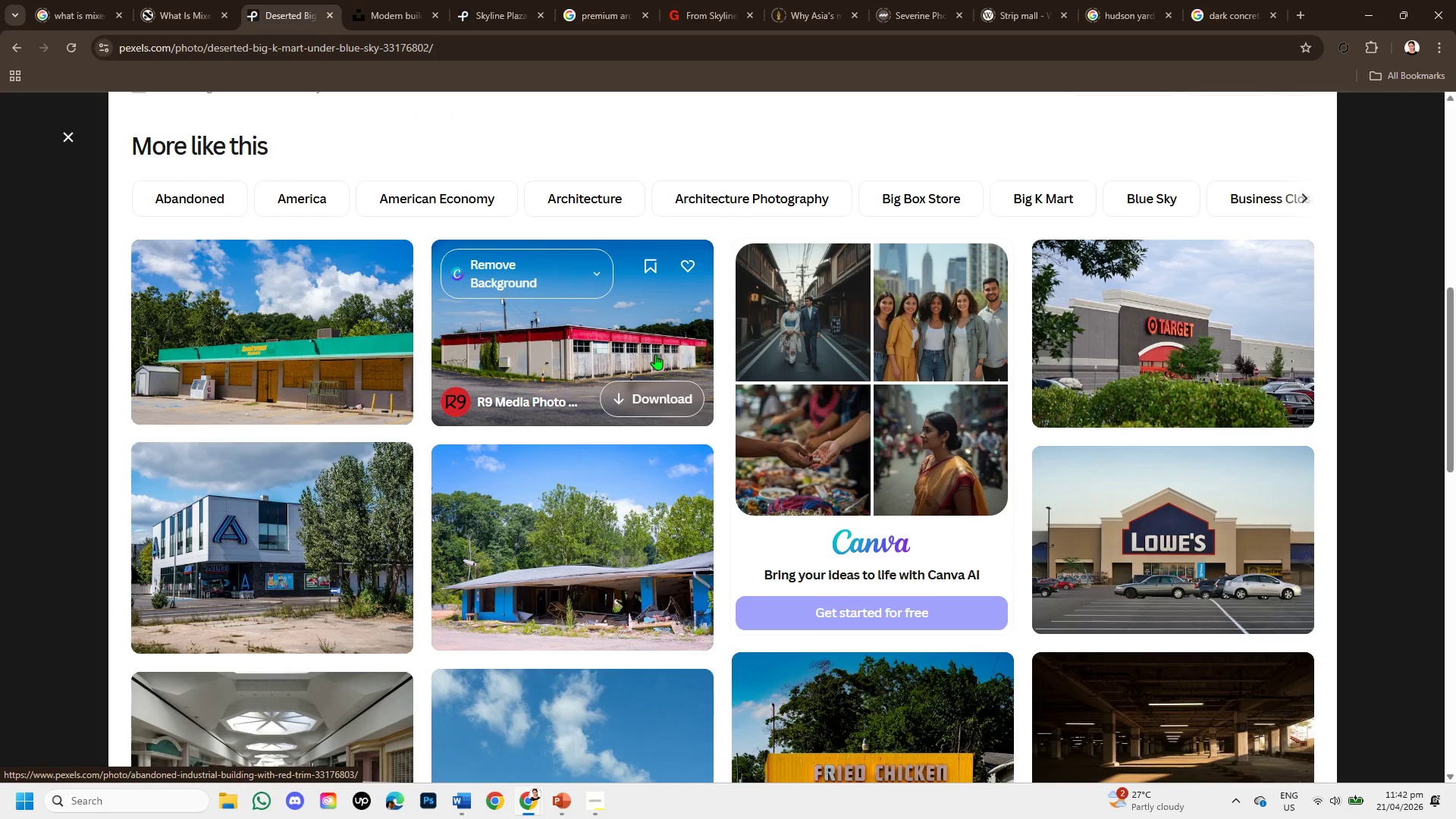 
left_click([655, 354])
 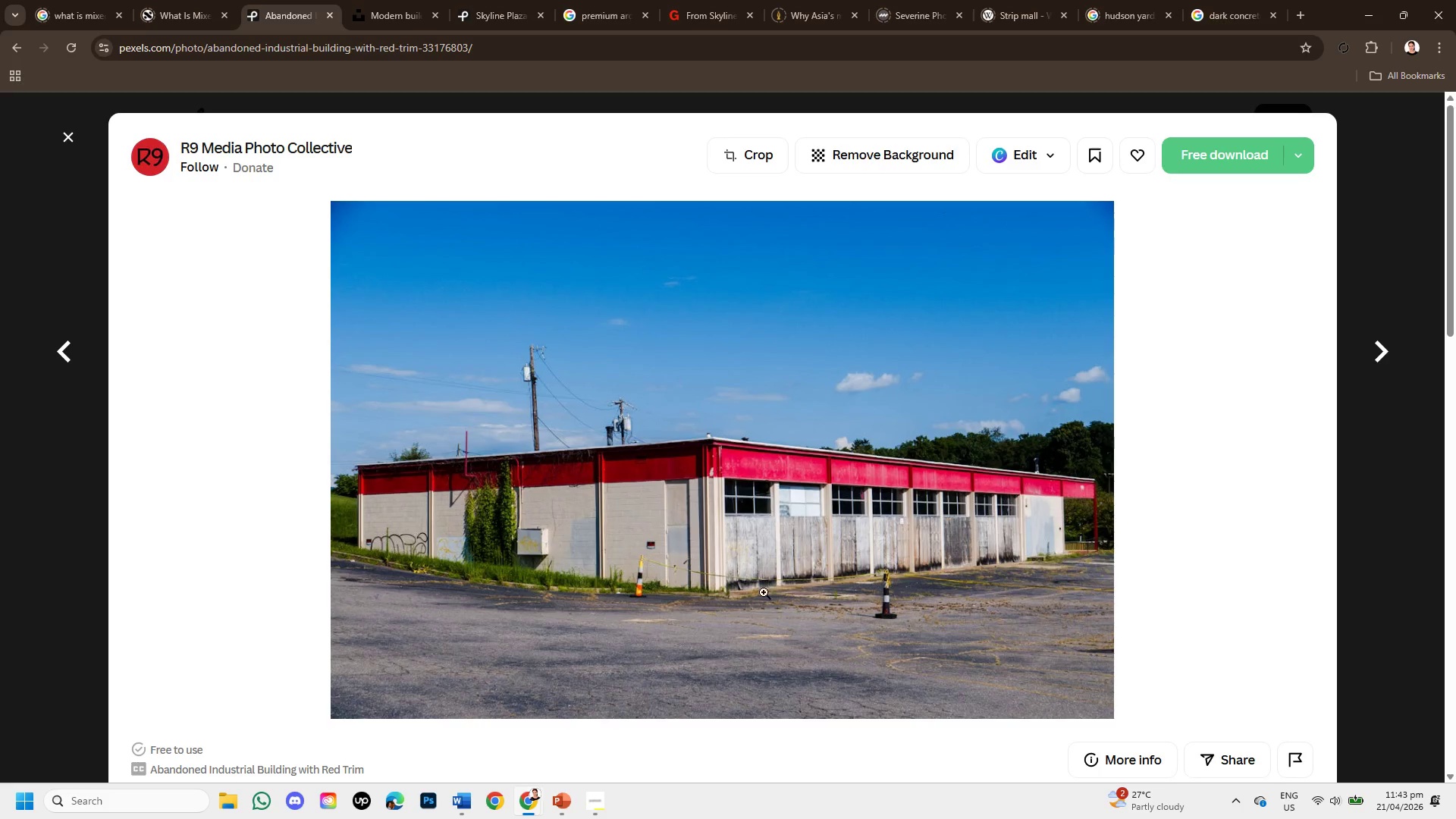 
wait(9.14)
 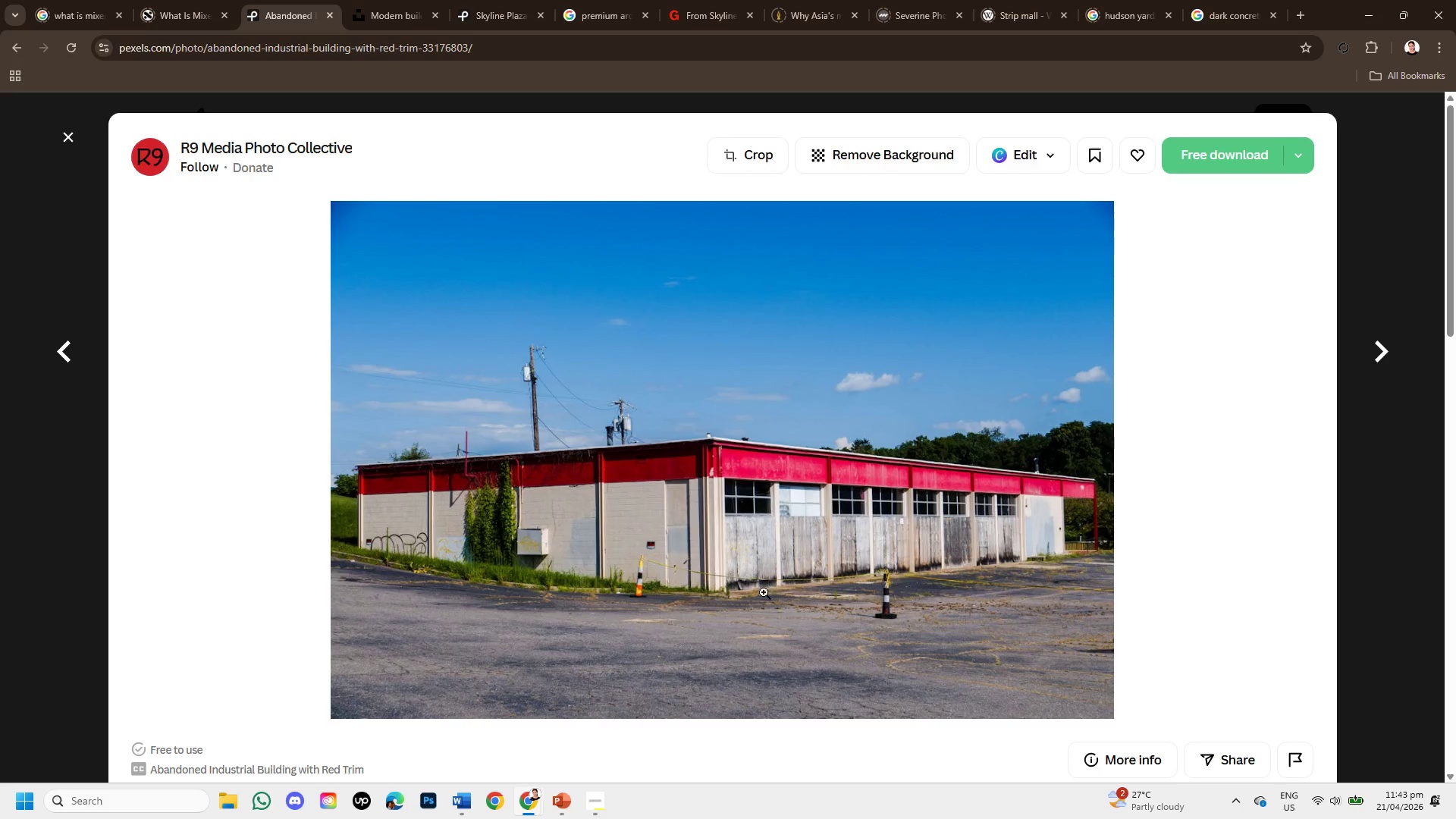 
right_click([833, 475])
 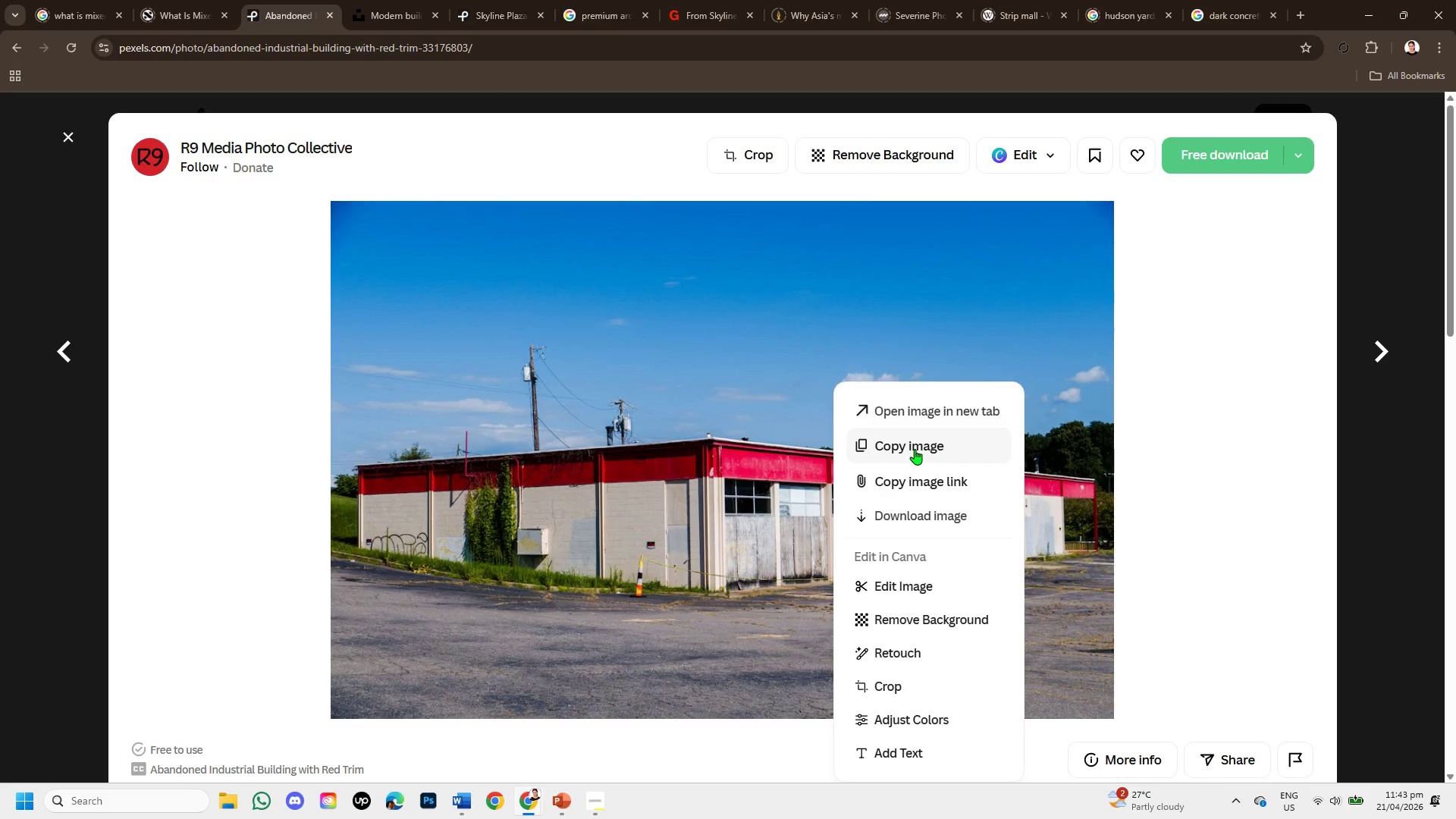 
left_click([915, 448])
 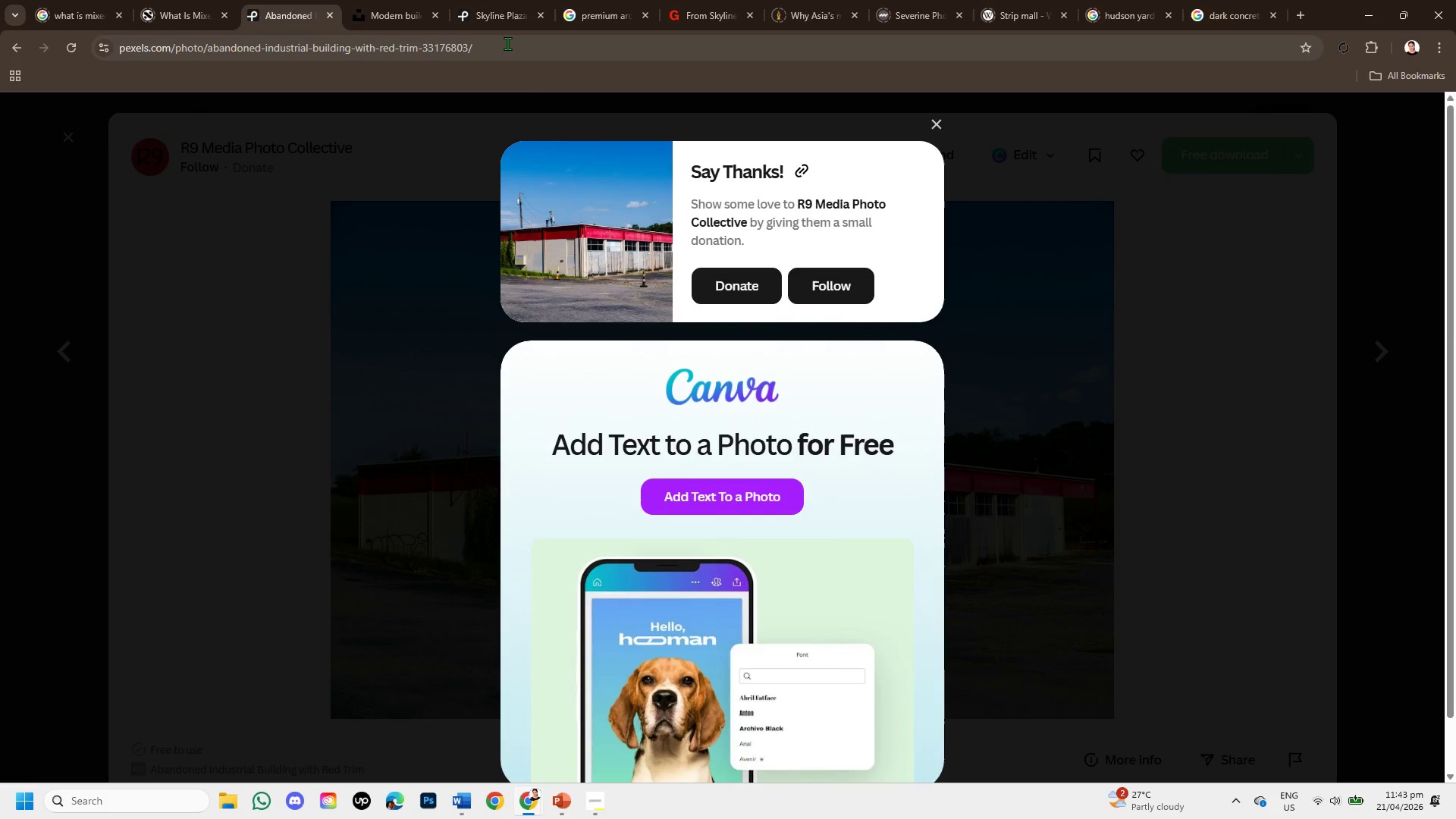 
left_click([566, 798])
 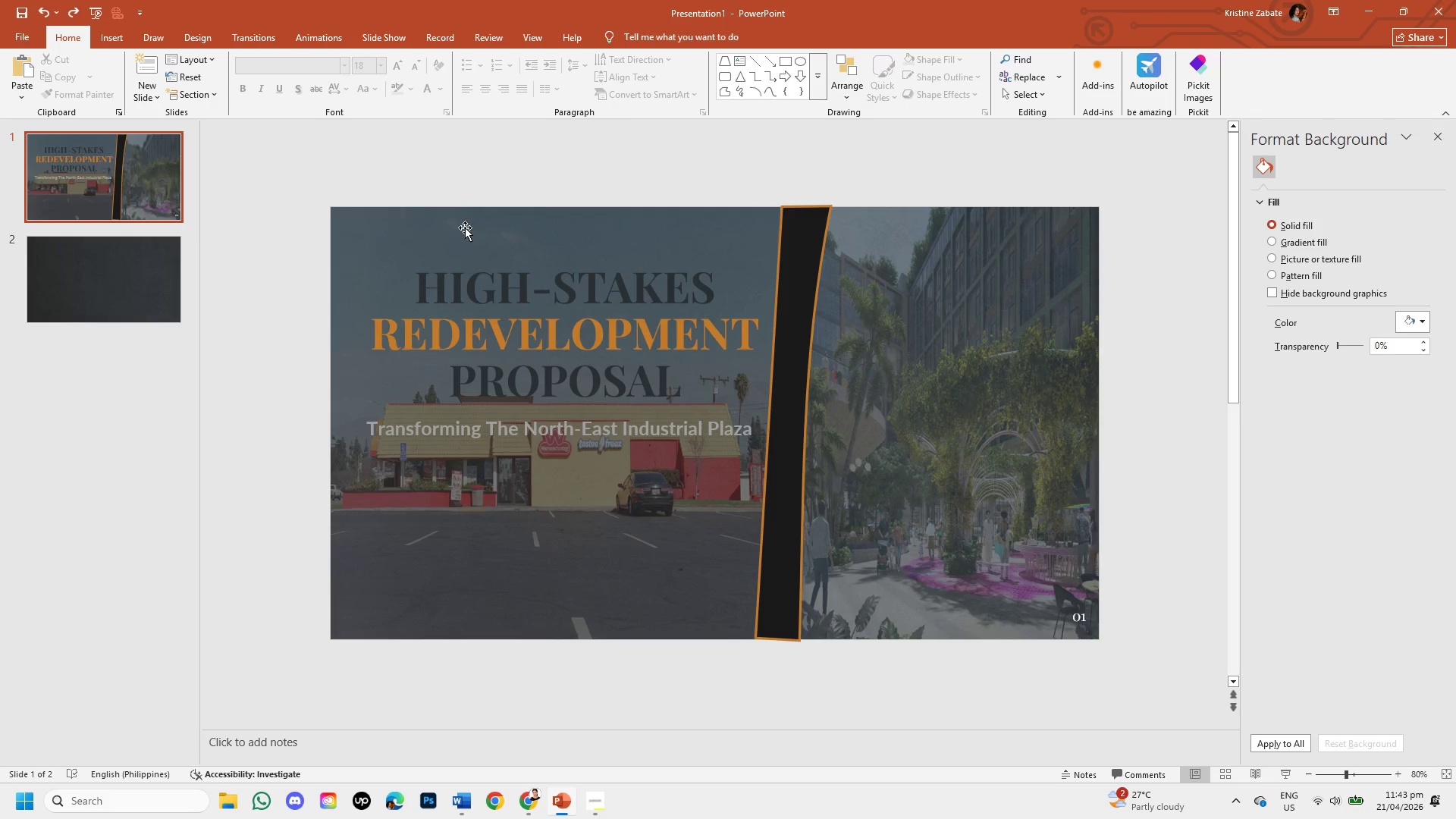 
left_click([465, 228])
 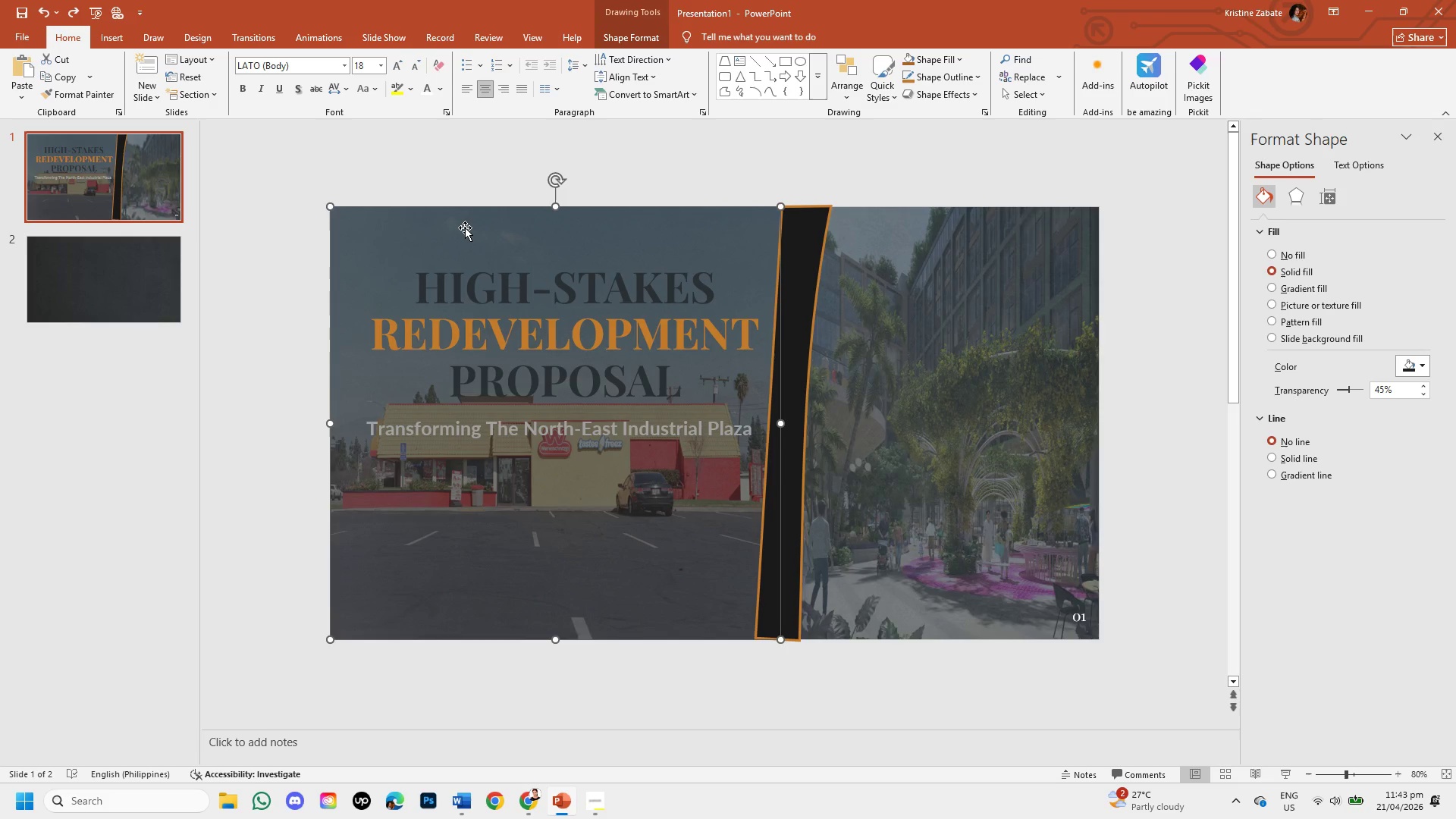 
left_click_drag(start_coordinate=[465, 228], to_coordinate=[526, 281])
 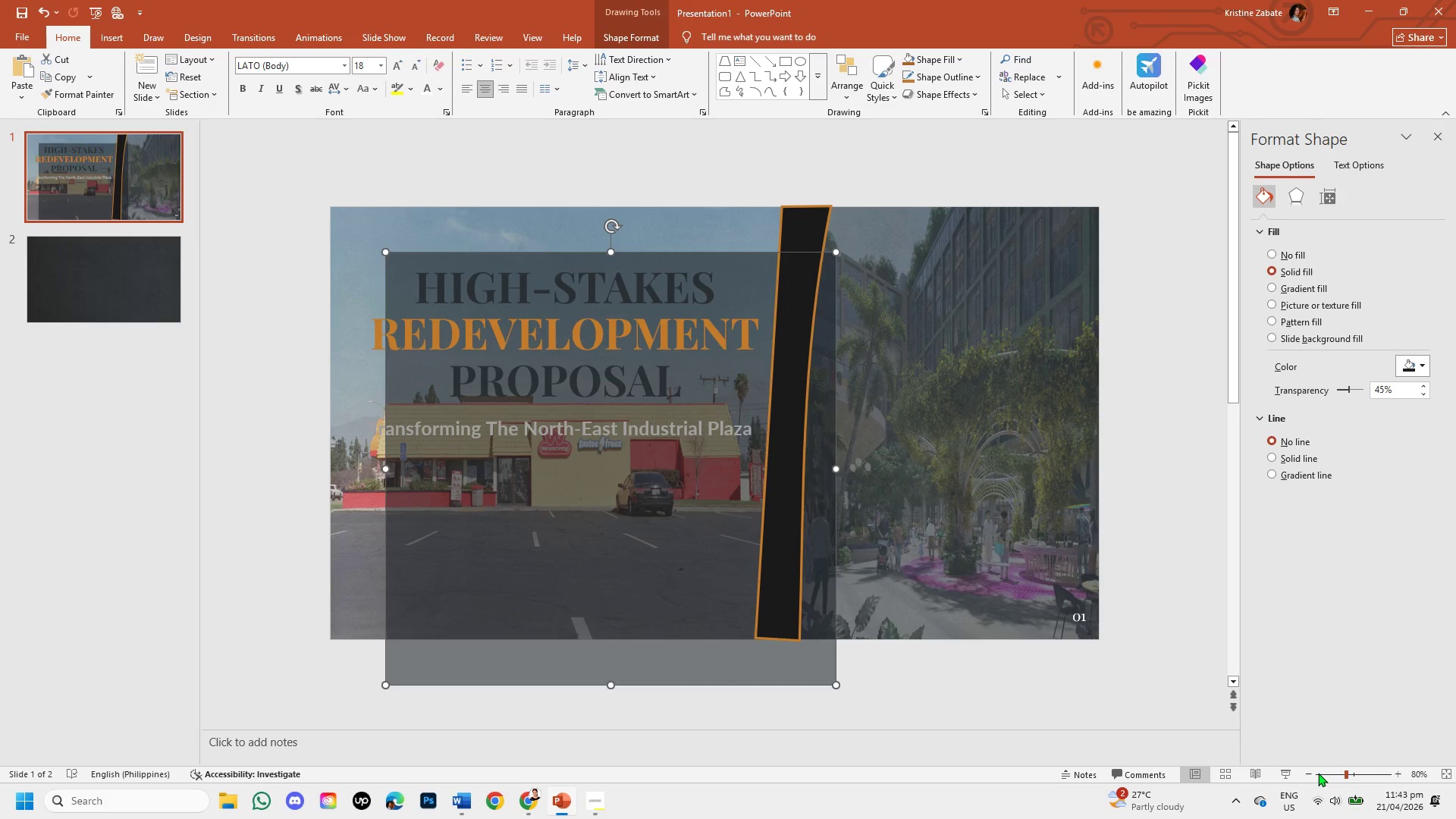 
left_click([1324, 774])
 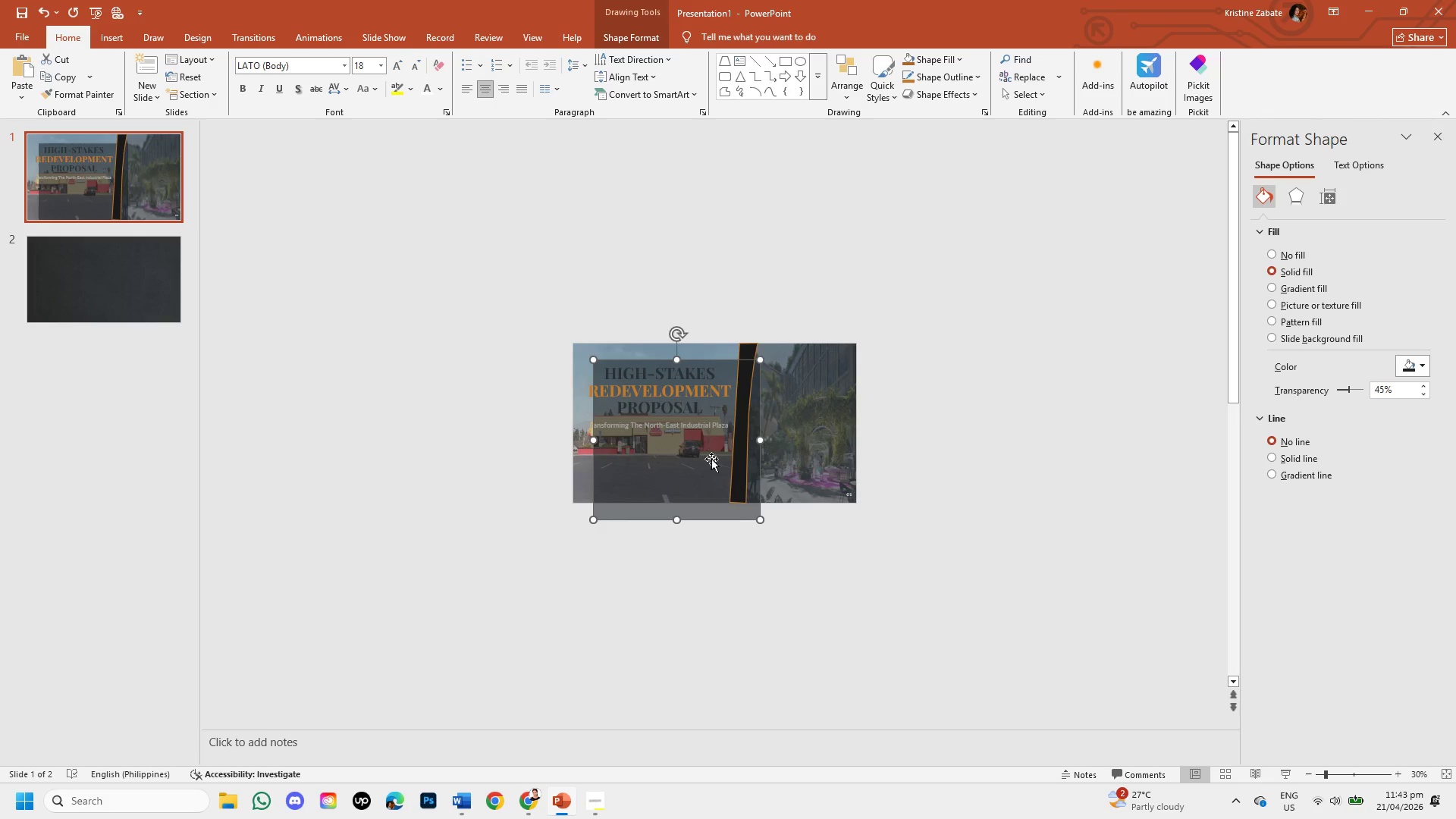 
left_click_drag(start_coordinate=[707, 453], to_coordinate=[464, 437])
 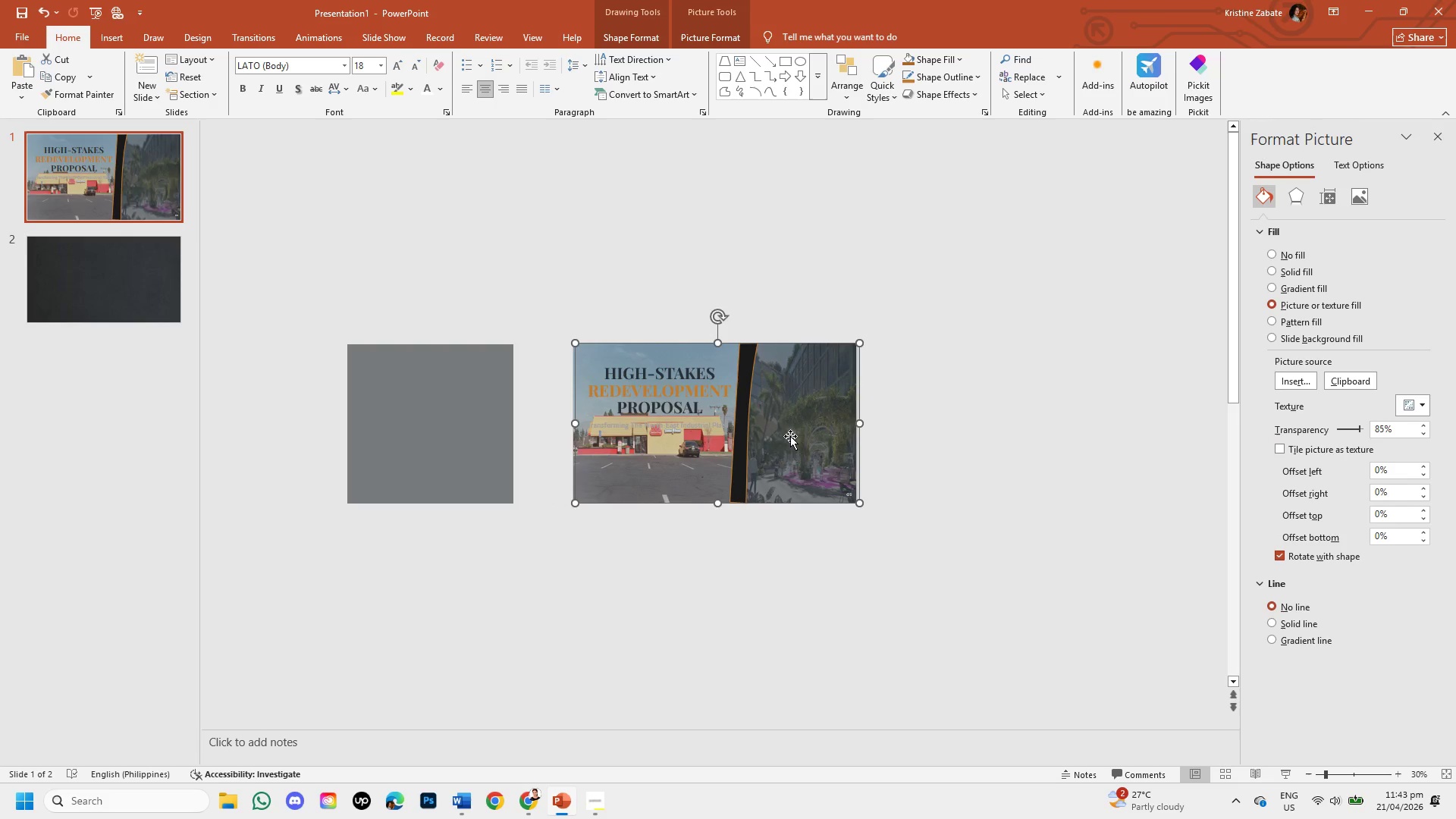 
left_click([792, 438])
 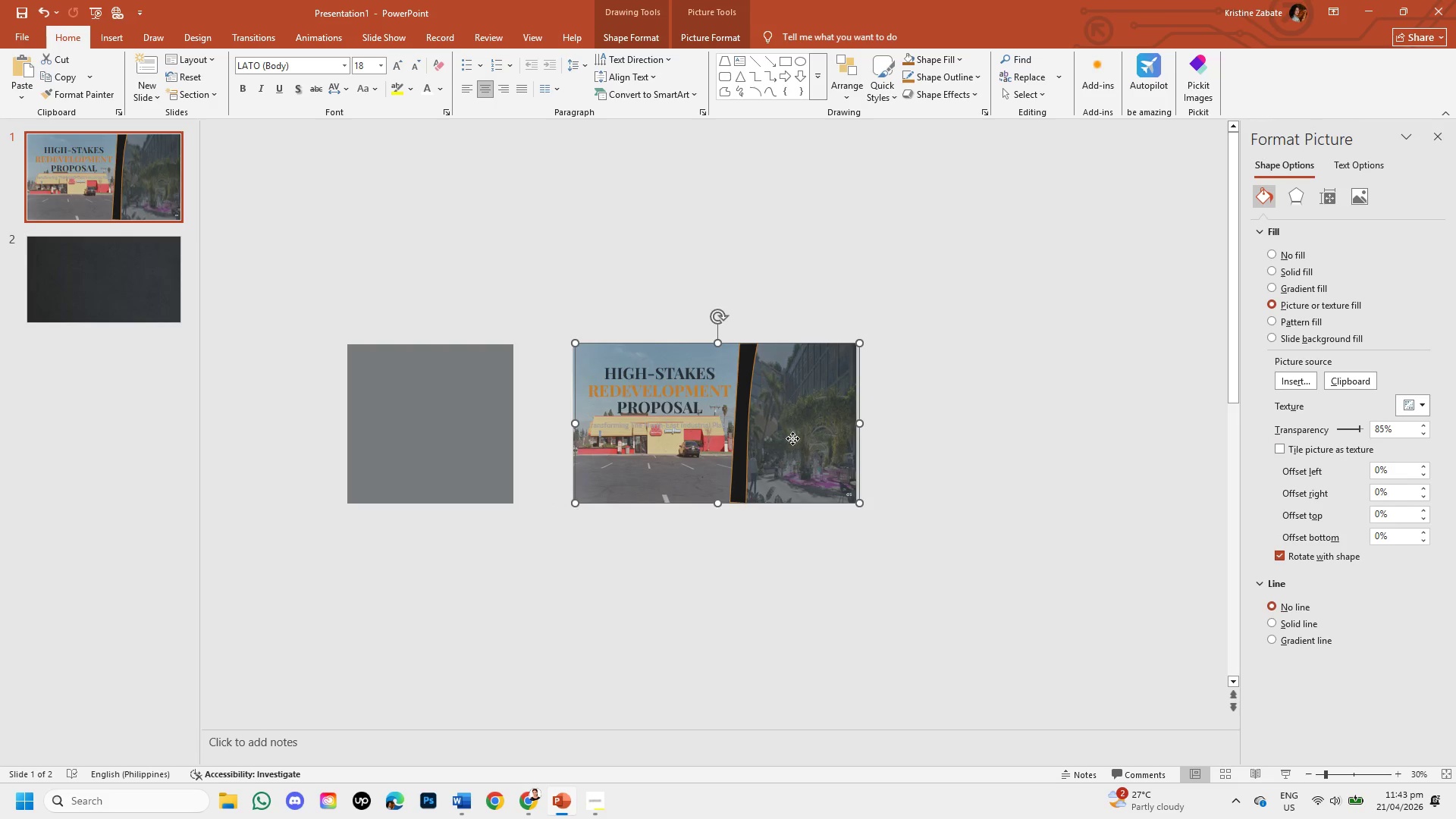 
left_click_drag(start_coordinate=[792, 438], to_coordinate=[789, 617])
 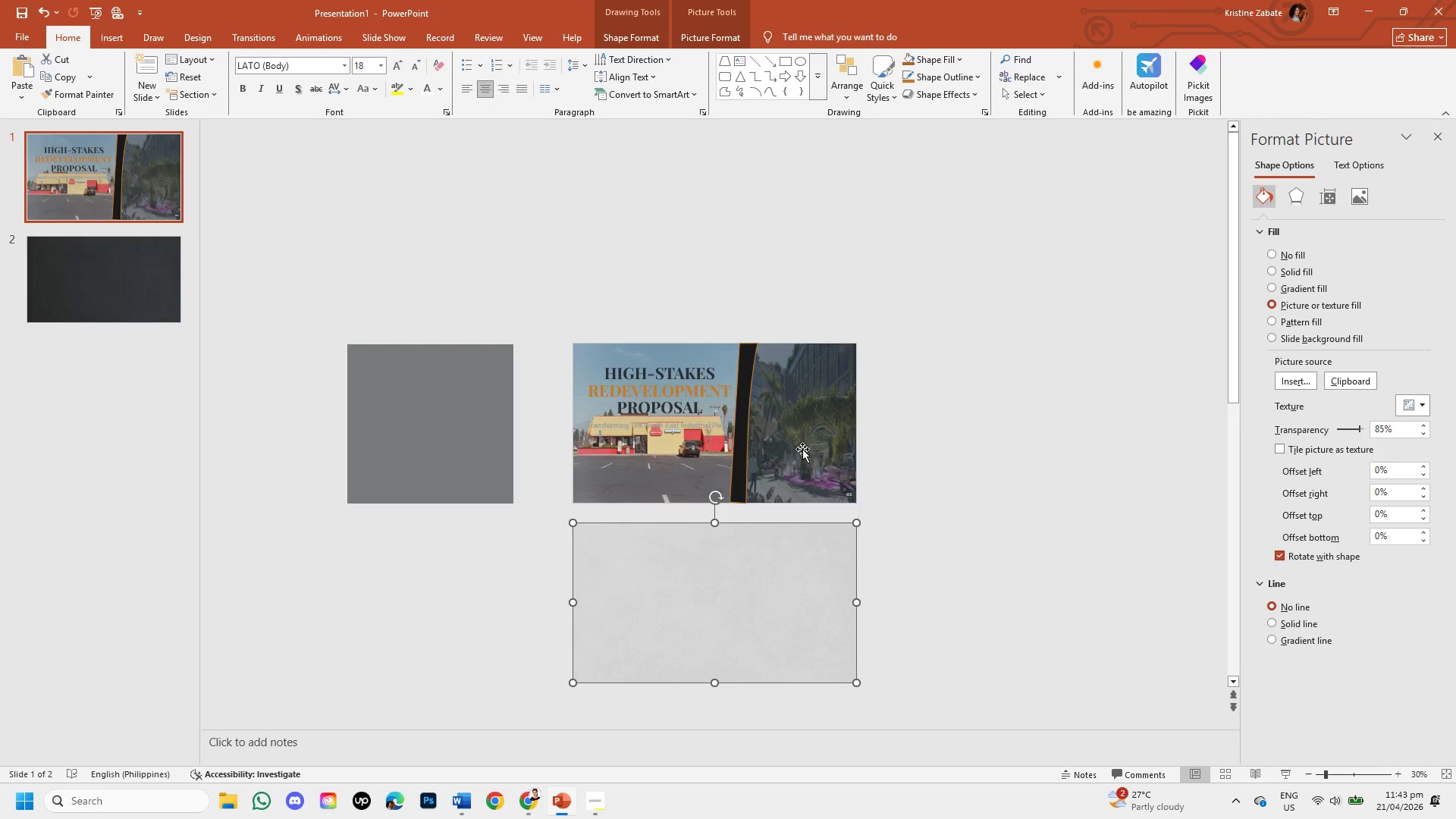 
left_click([802, 449])
 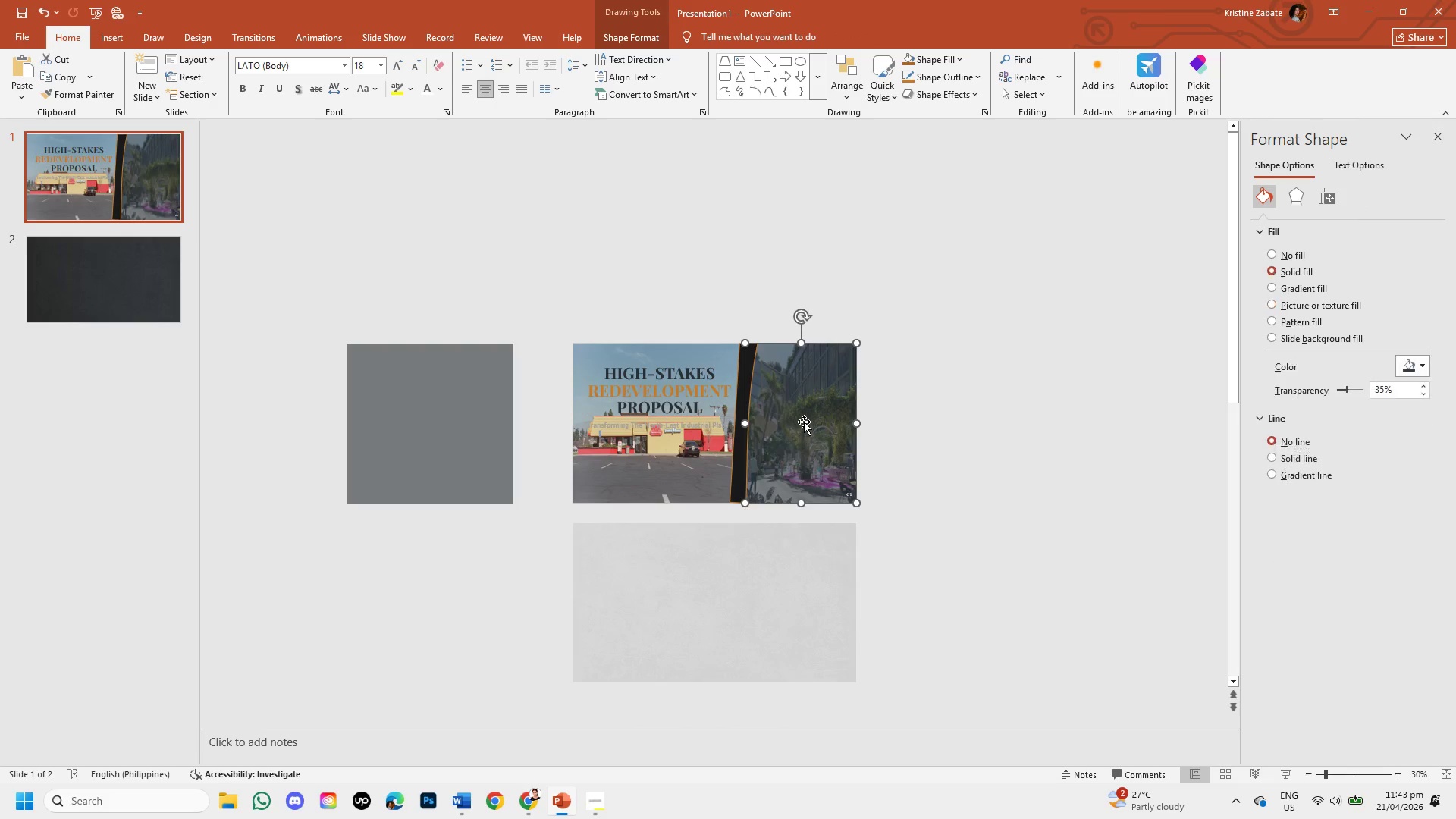 
left_click_drag(start_coordinate=[804, 422], to_coordinate=[924, 424])
 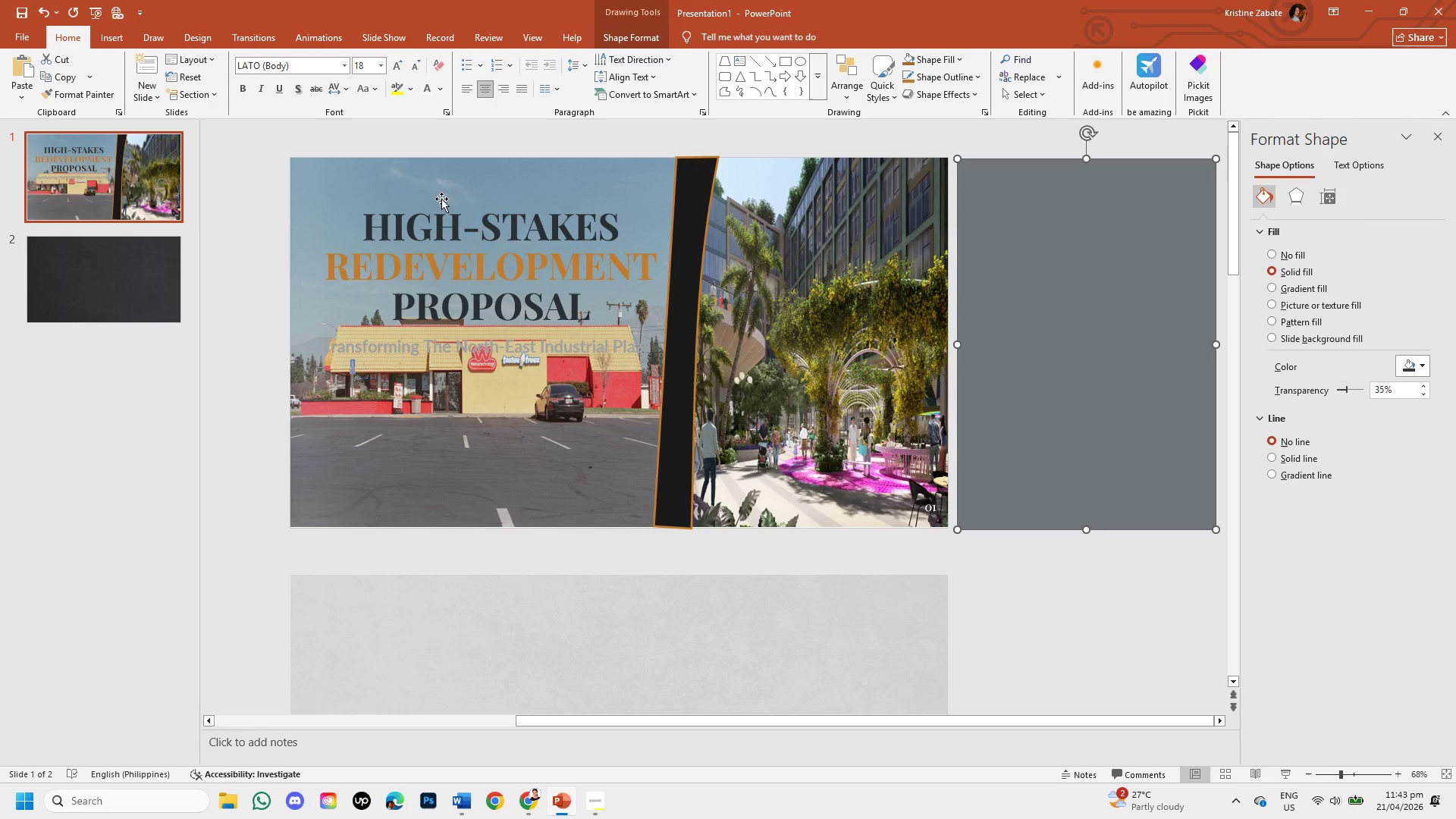 
left_click([367, 182])
 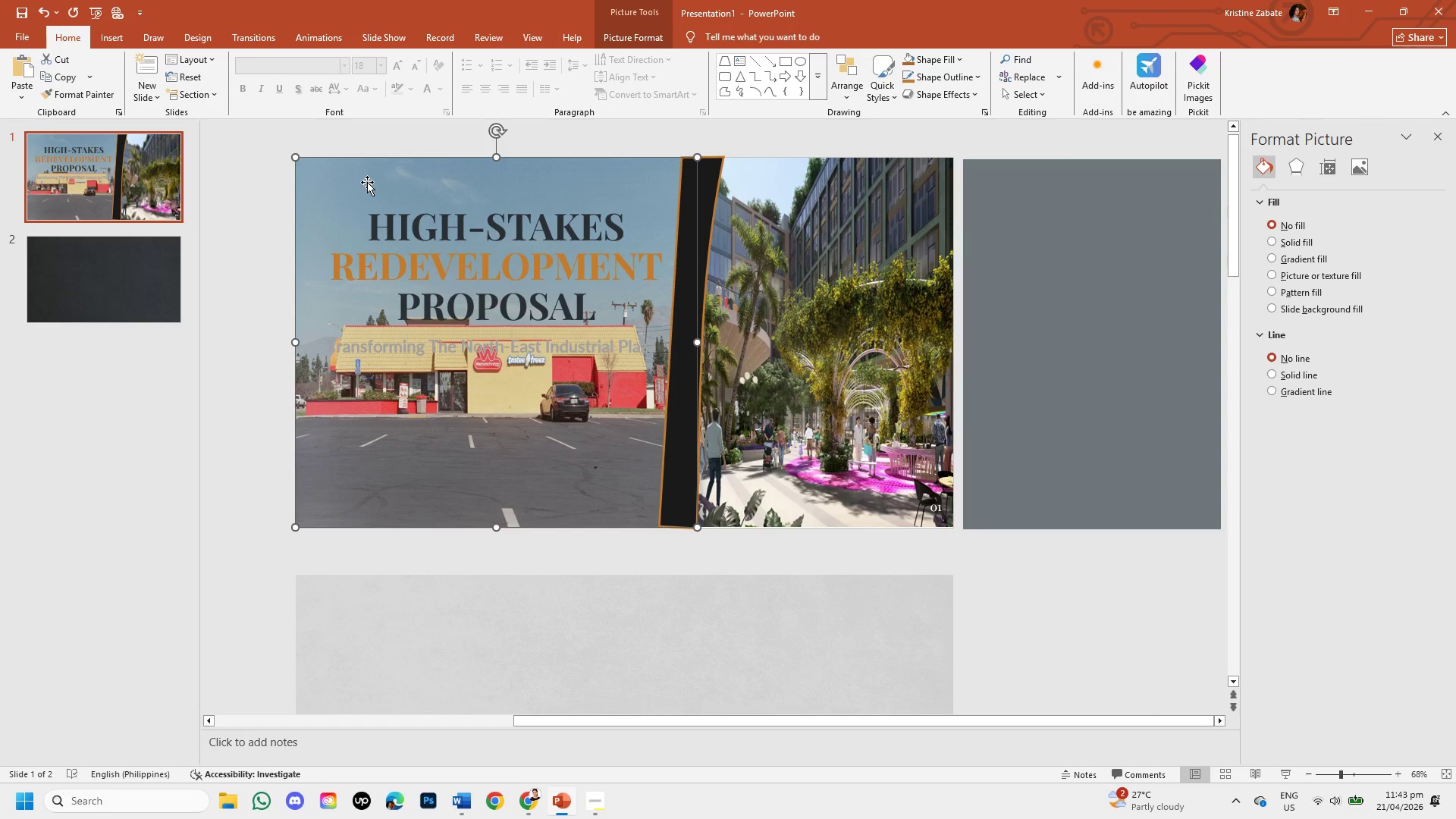 
key(Backspace)
 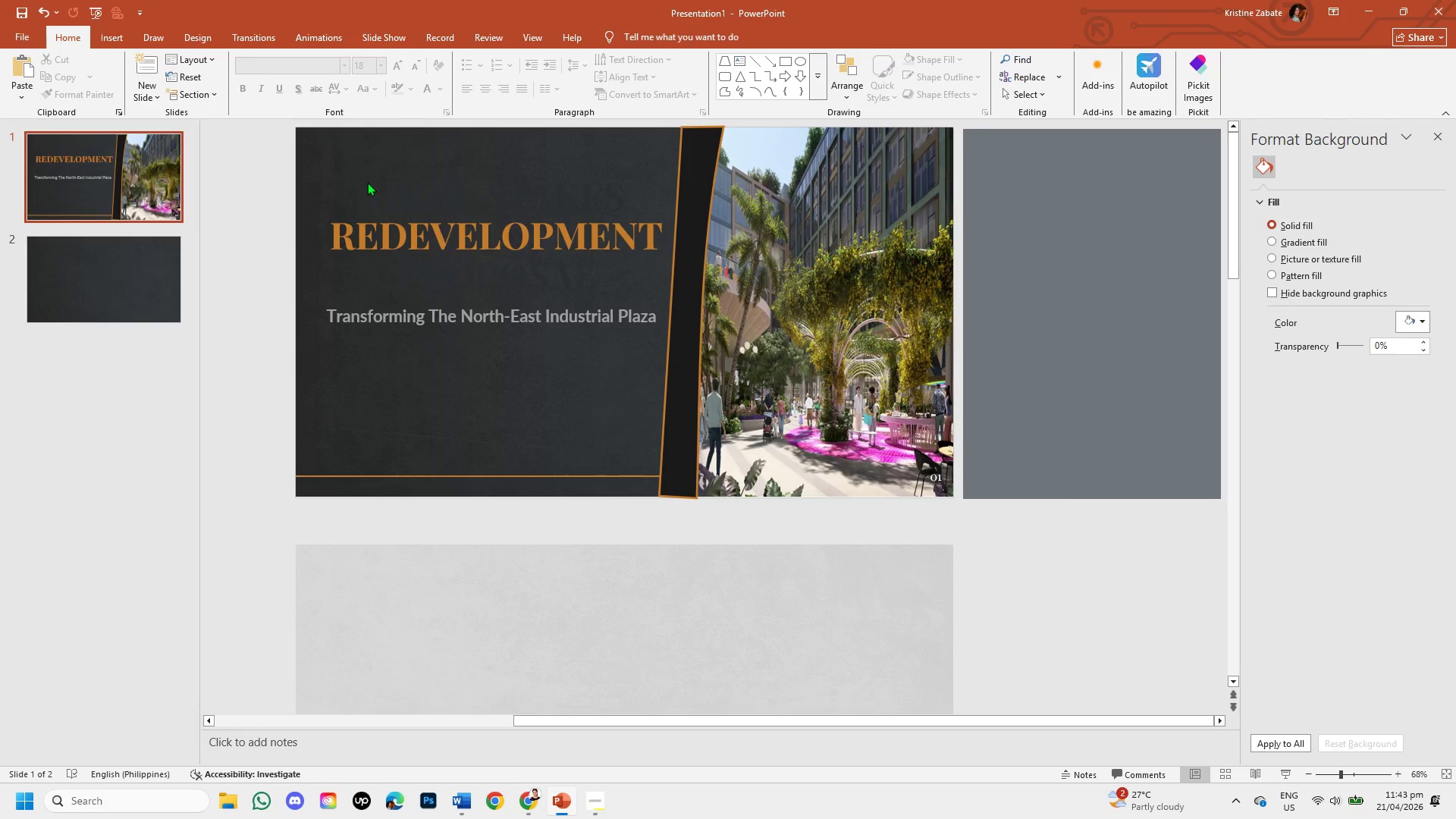 
key(Control+V)
 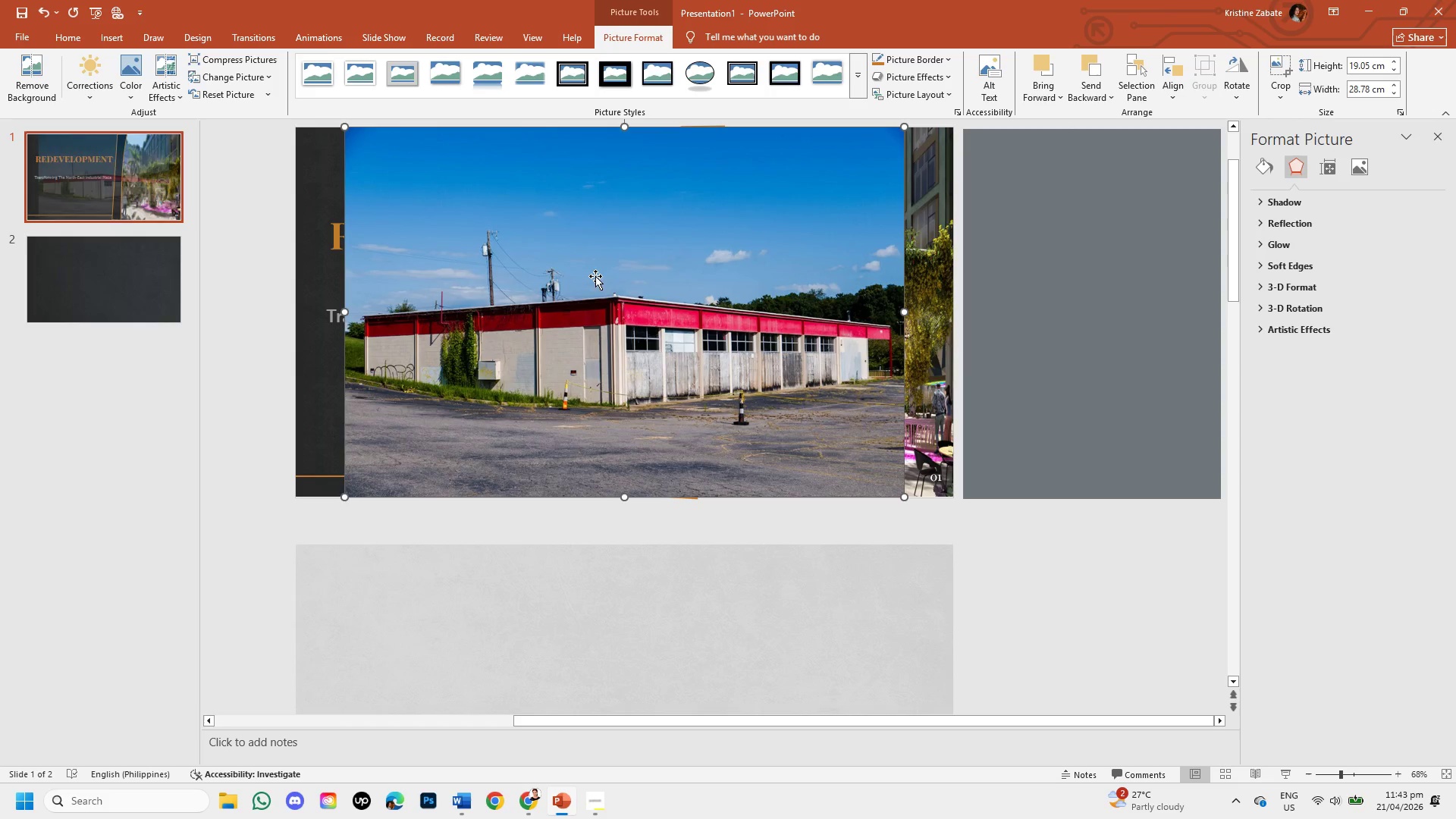 
left_click_drag(start_coordinate=[595, 276], to_coordinate=[544, 270])
 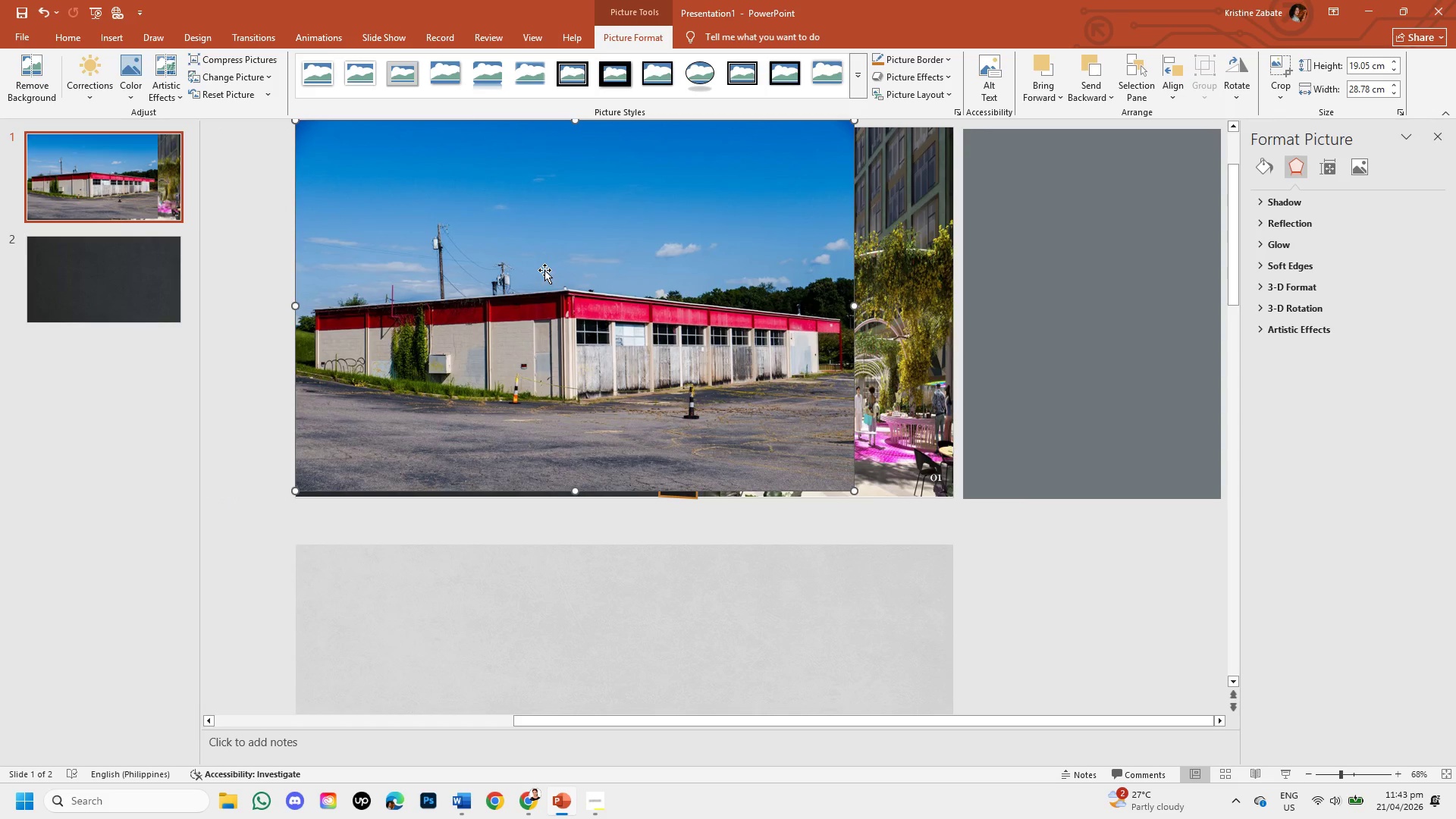 
left_click_drag(start_coordinate=[544, 270], to_coordinate=[544, 275])
 